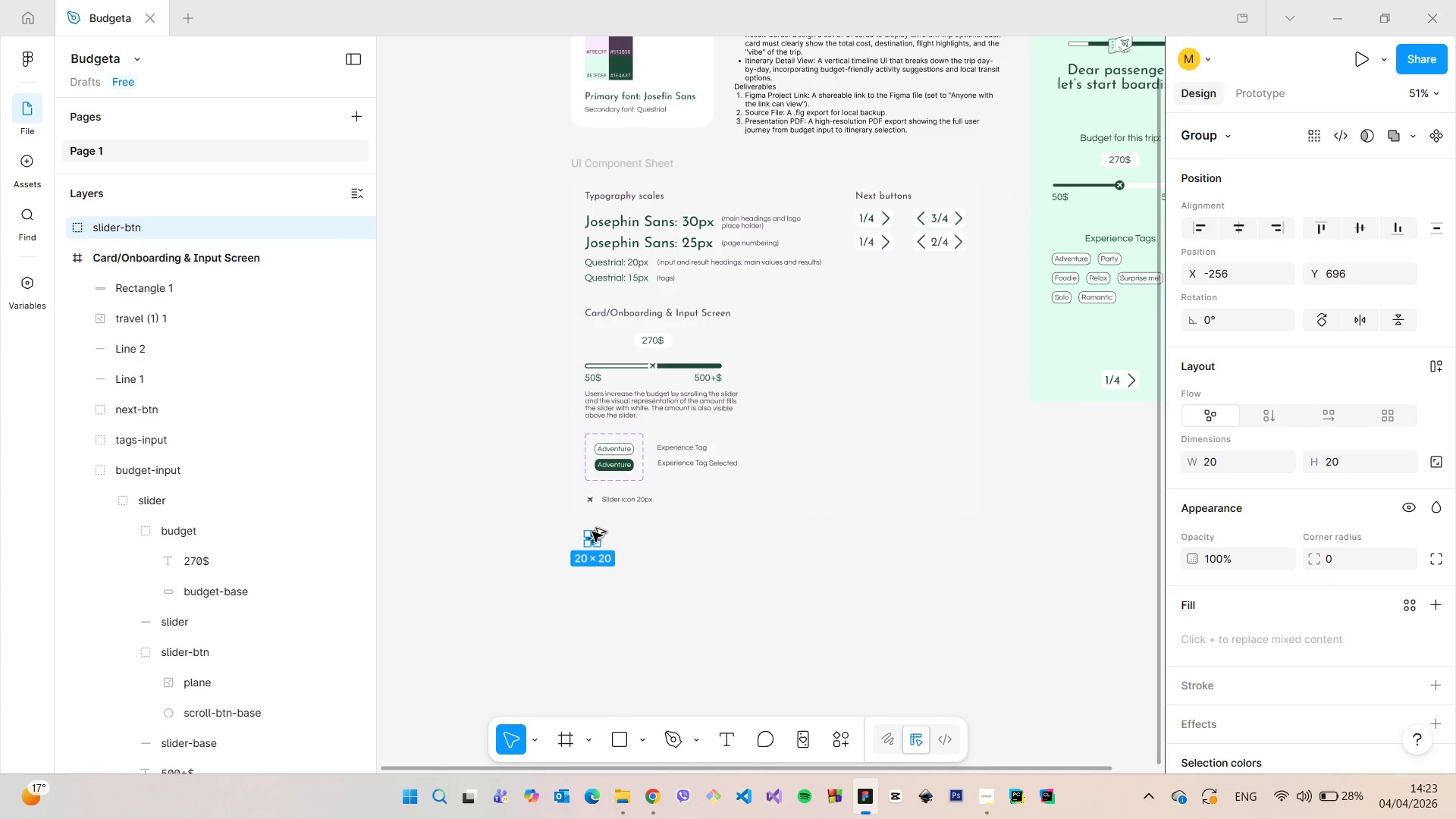 
key(Alt+AltLeft)
 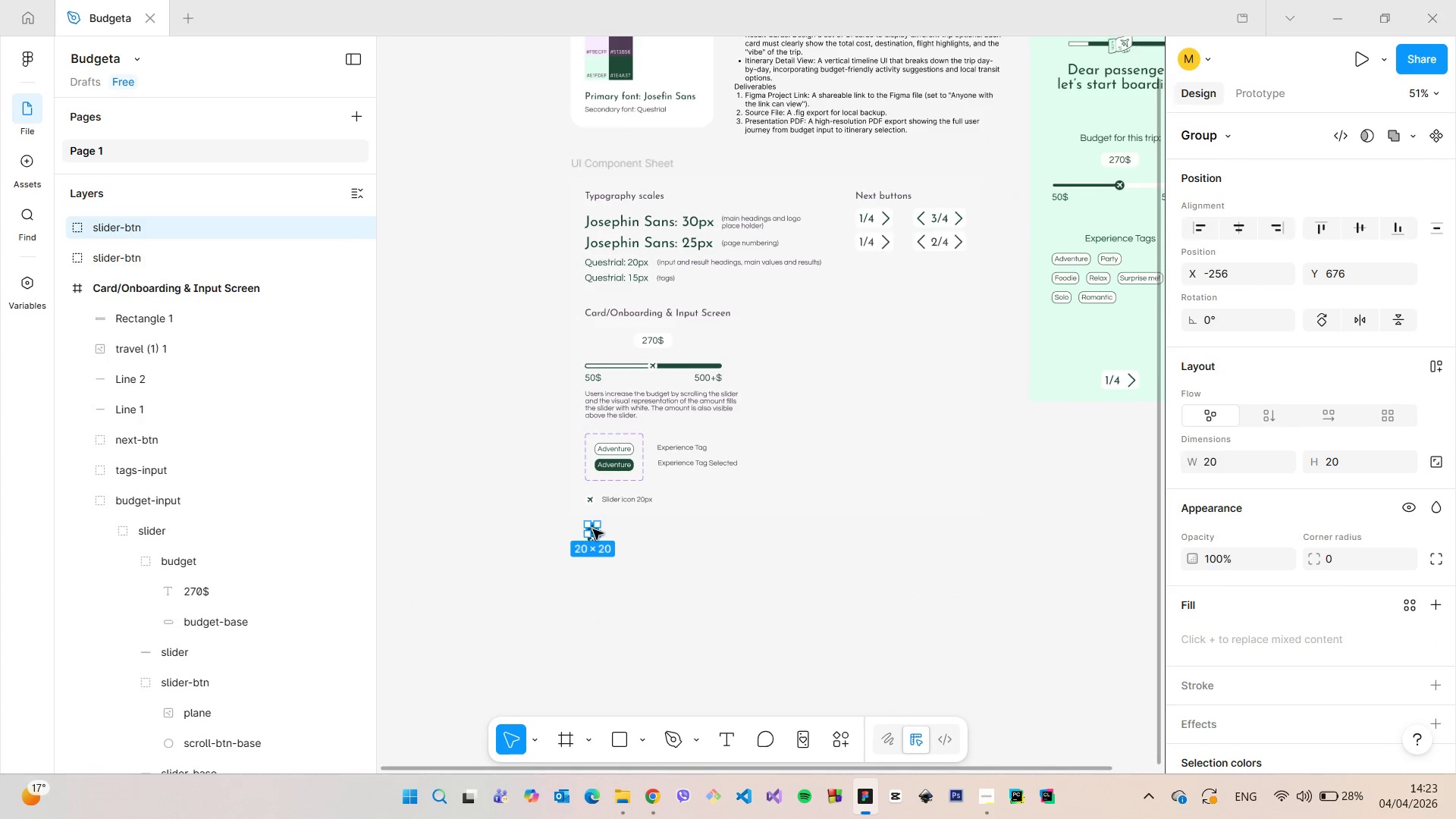 
scroll: coordinate [593, 529], scroll_direction: up, amount: 12.0
 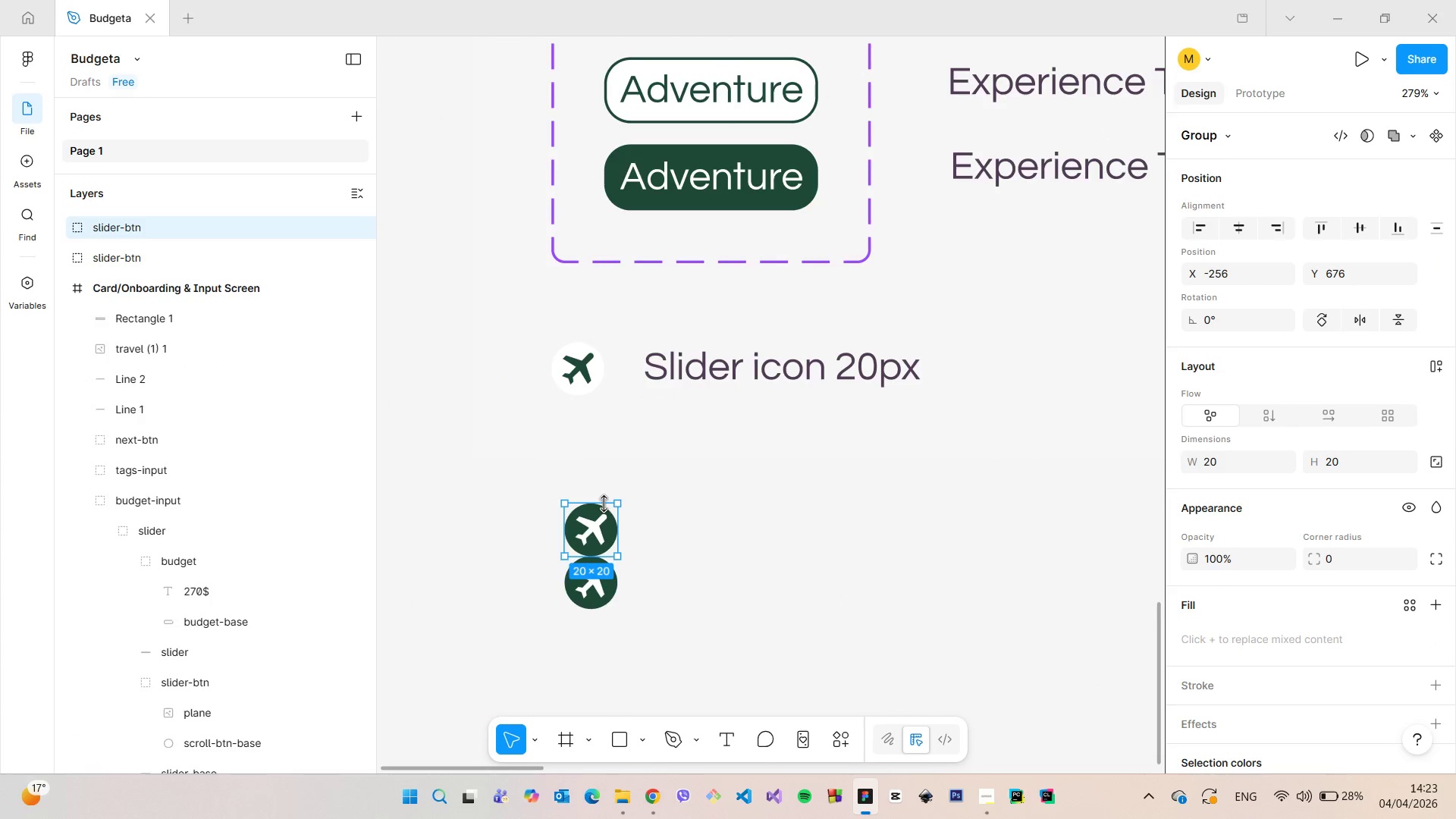 
key(Backspace)
 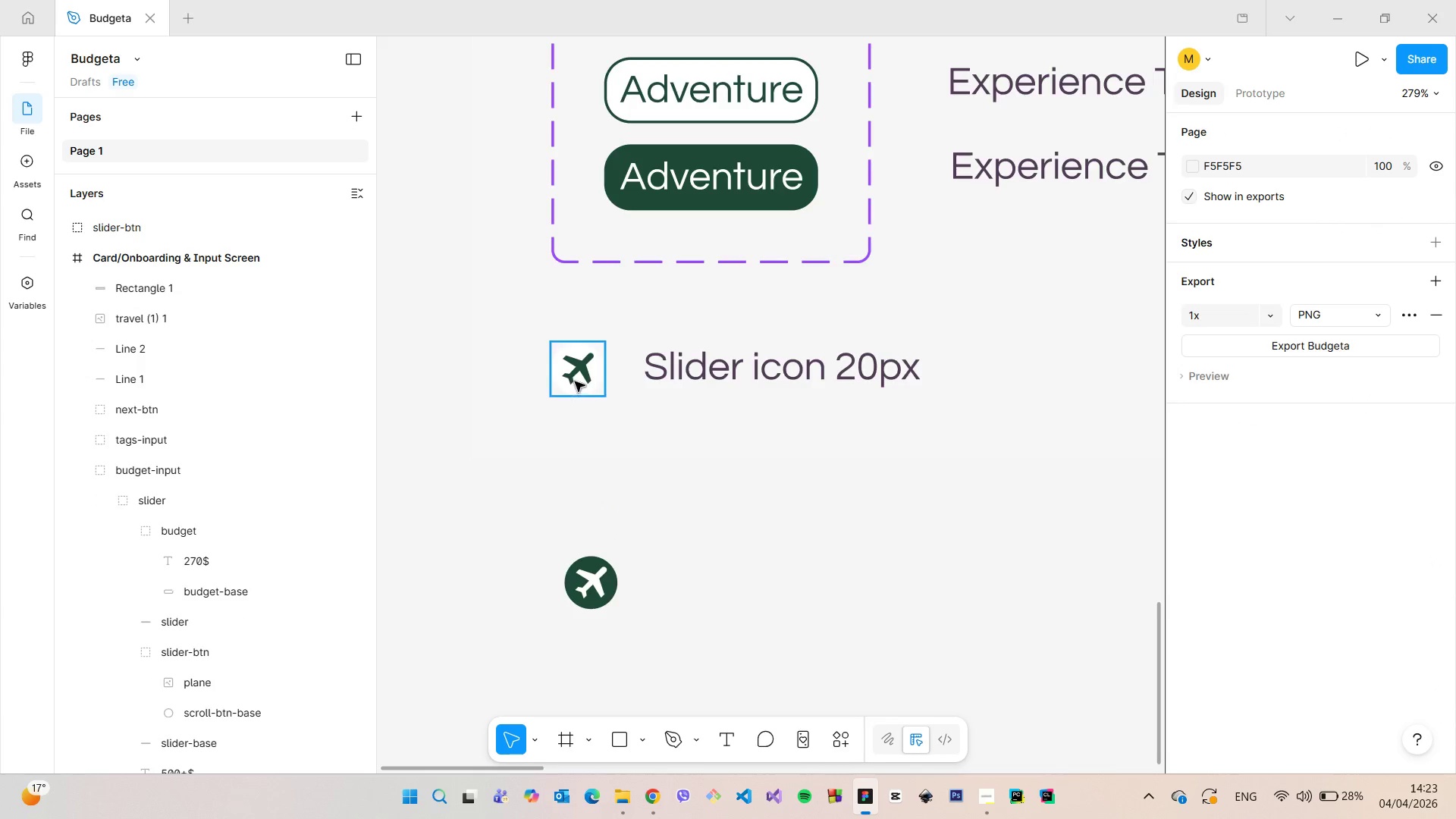 
left_click([575, 381])
 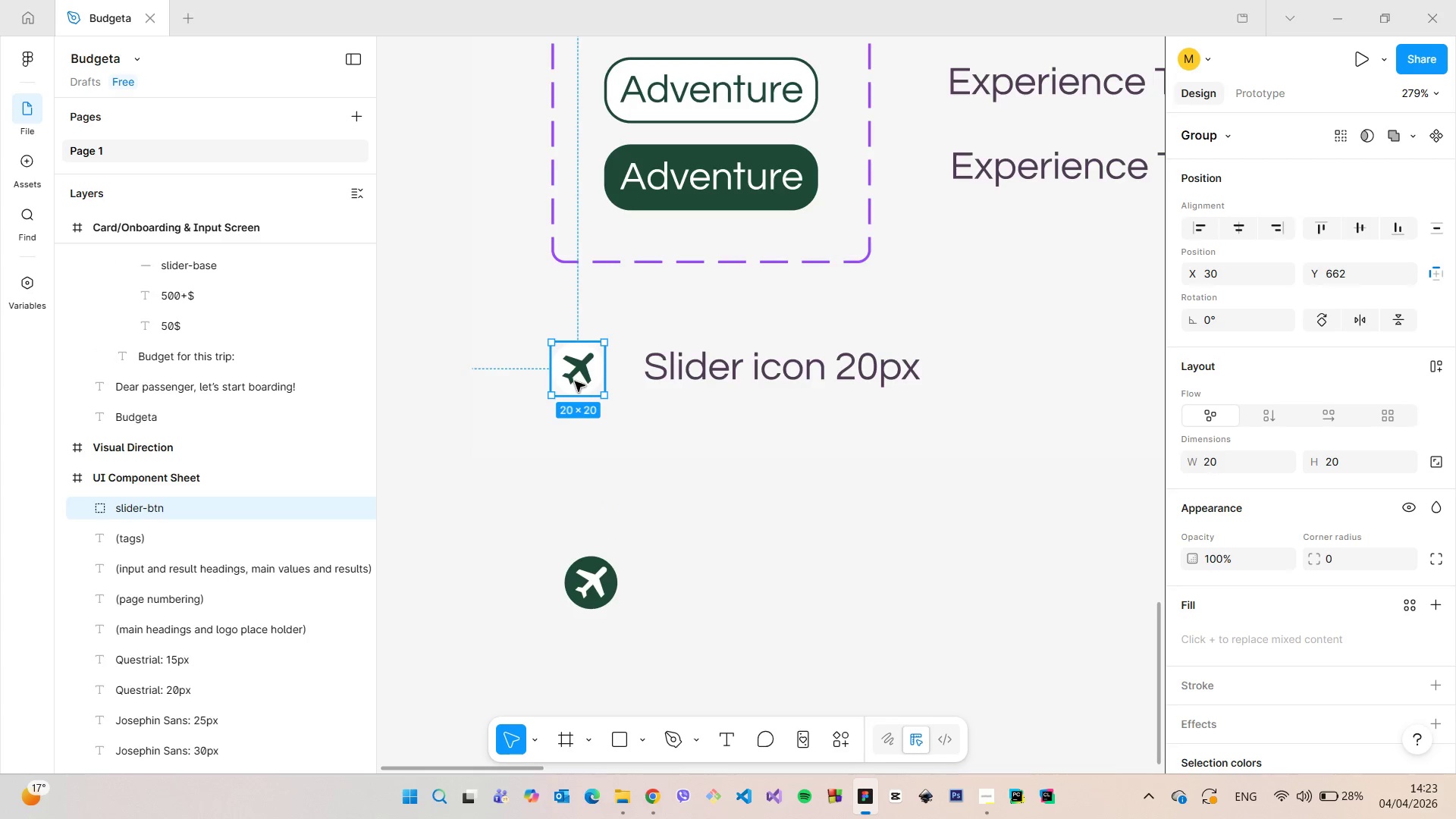 
key(Backspace)
 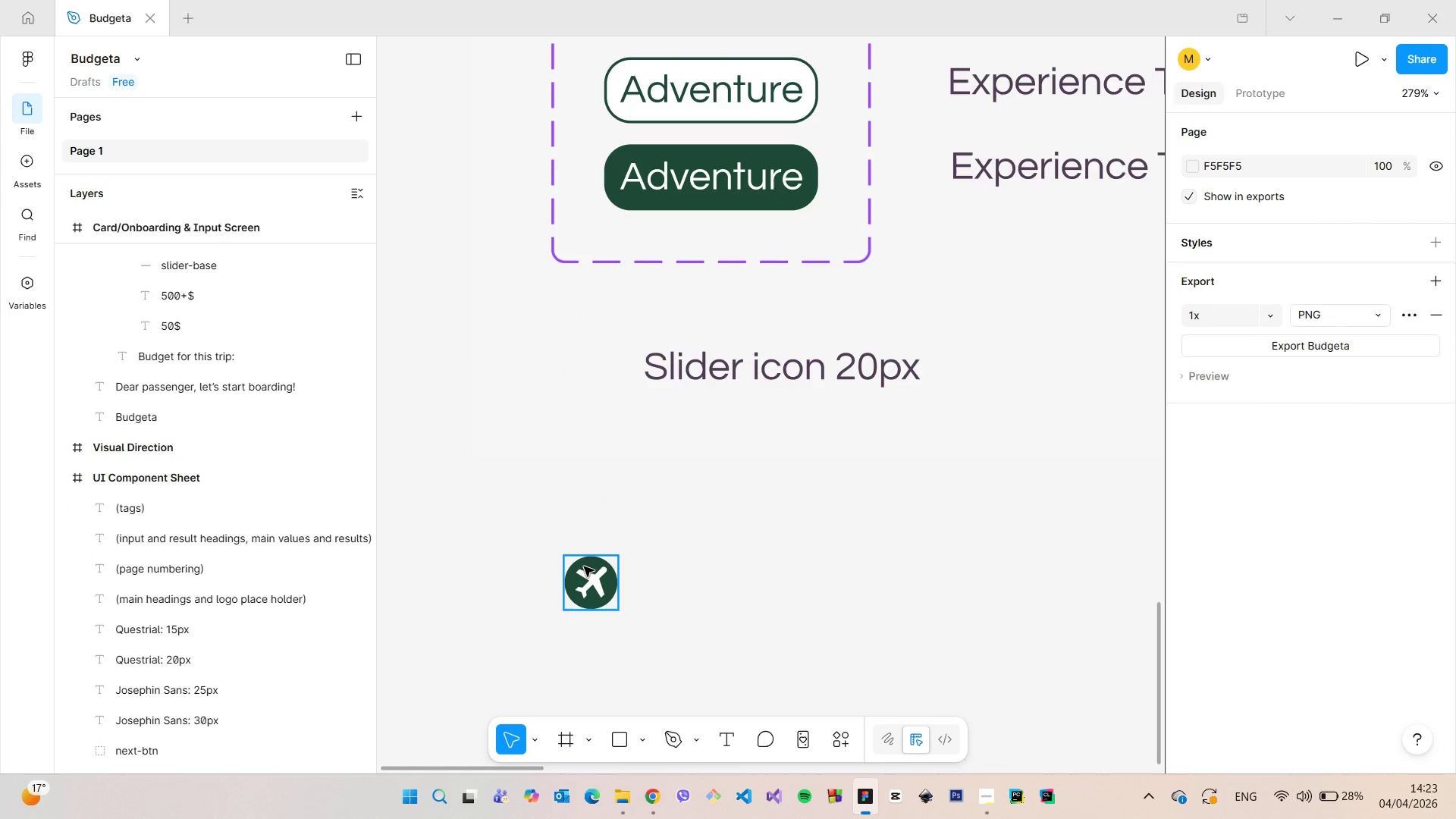 
left_click([584, 566])
 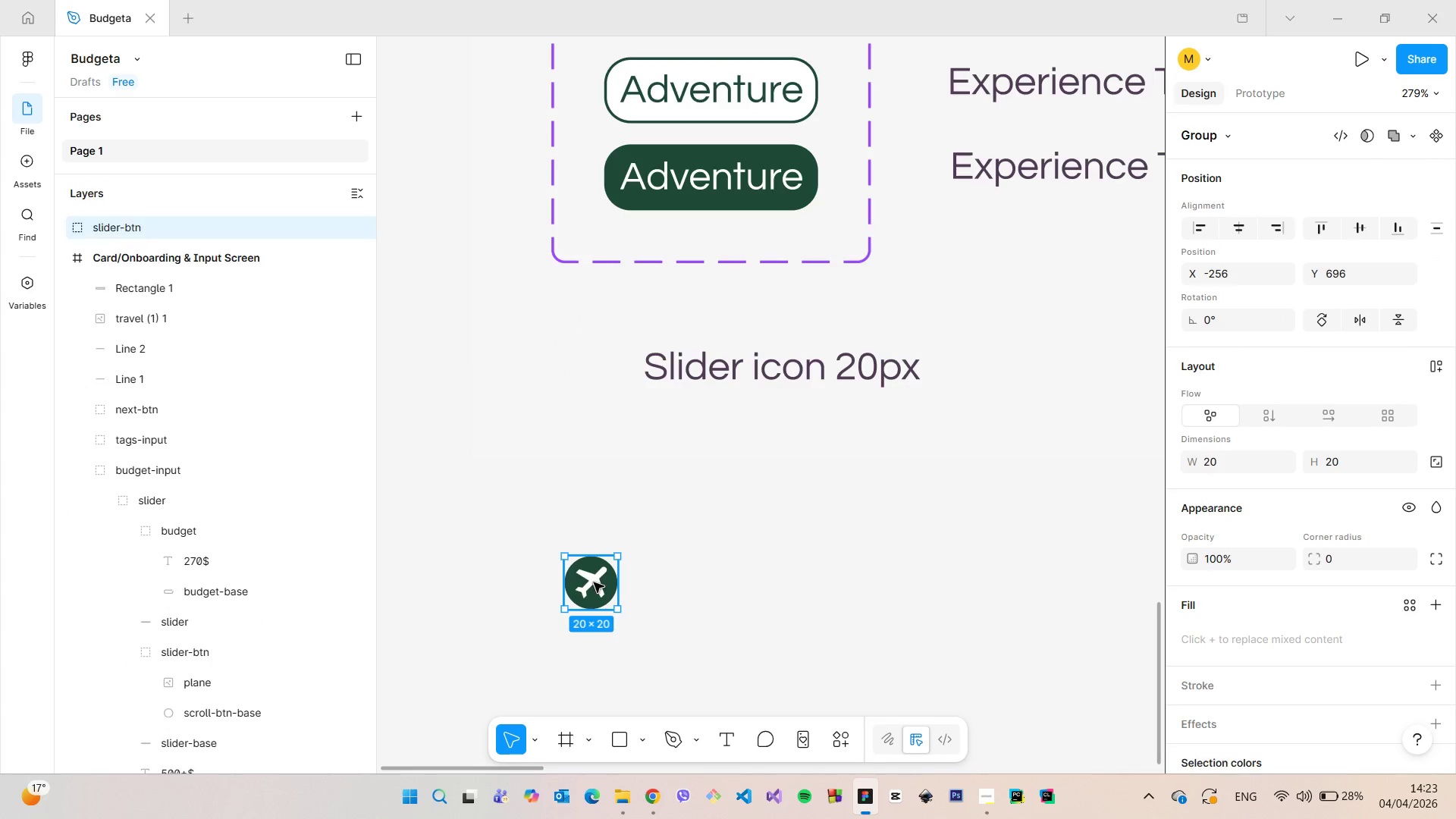 
left_click_drag(start_coordinate=[594, 582], to_coordinate=[582, 362])
 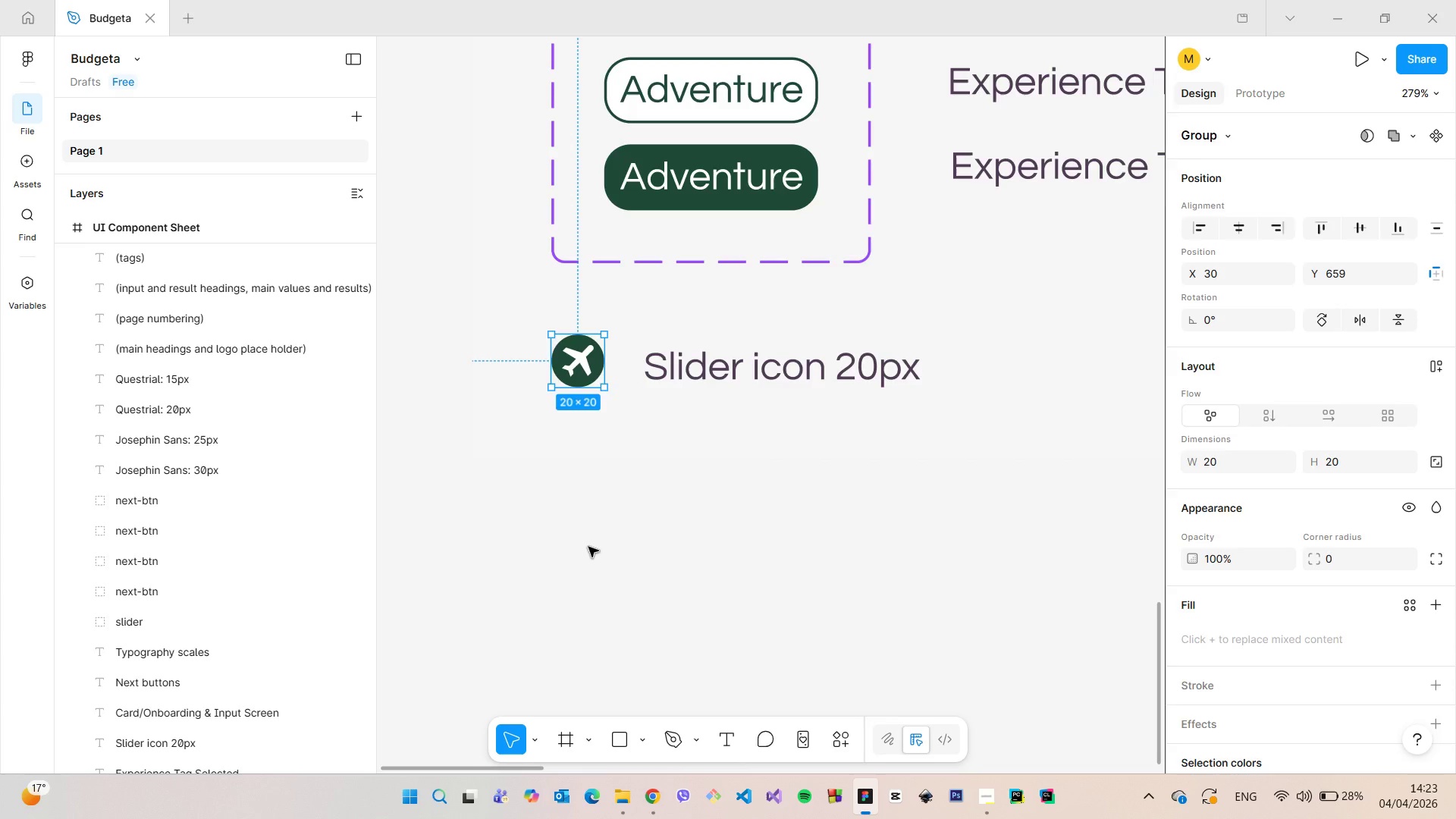 
left_click([588, 547])
 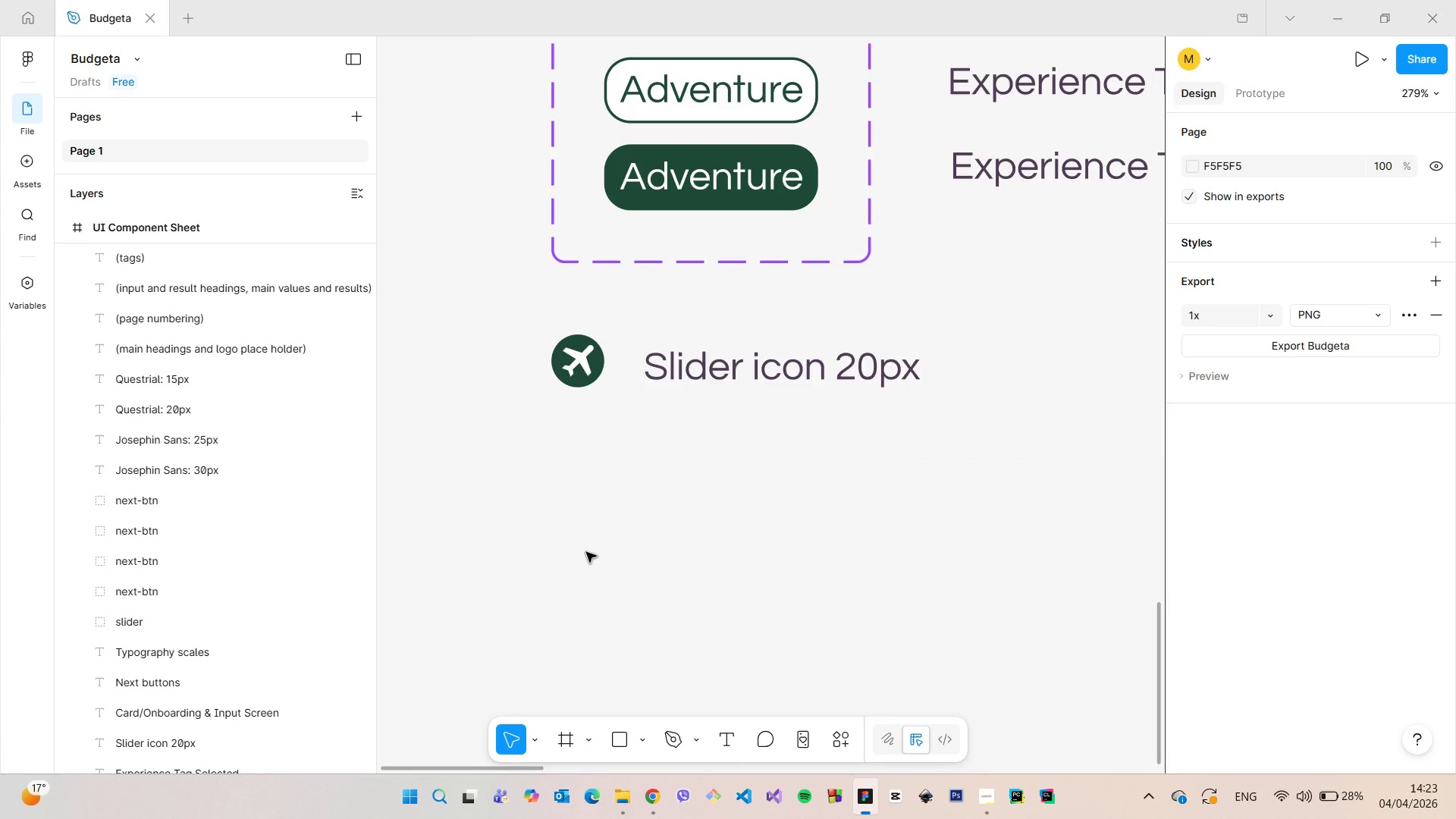 
scroll: coordinate [586, 550], scroll_direction: down, amount: 19.0
 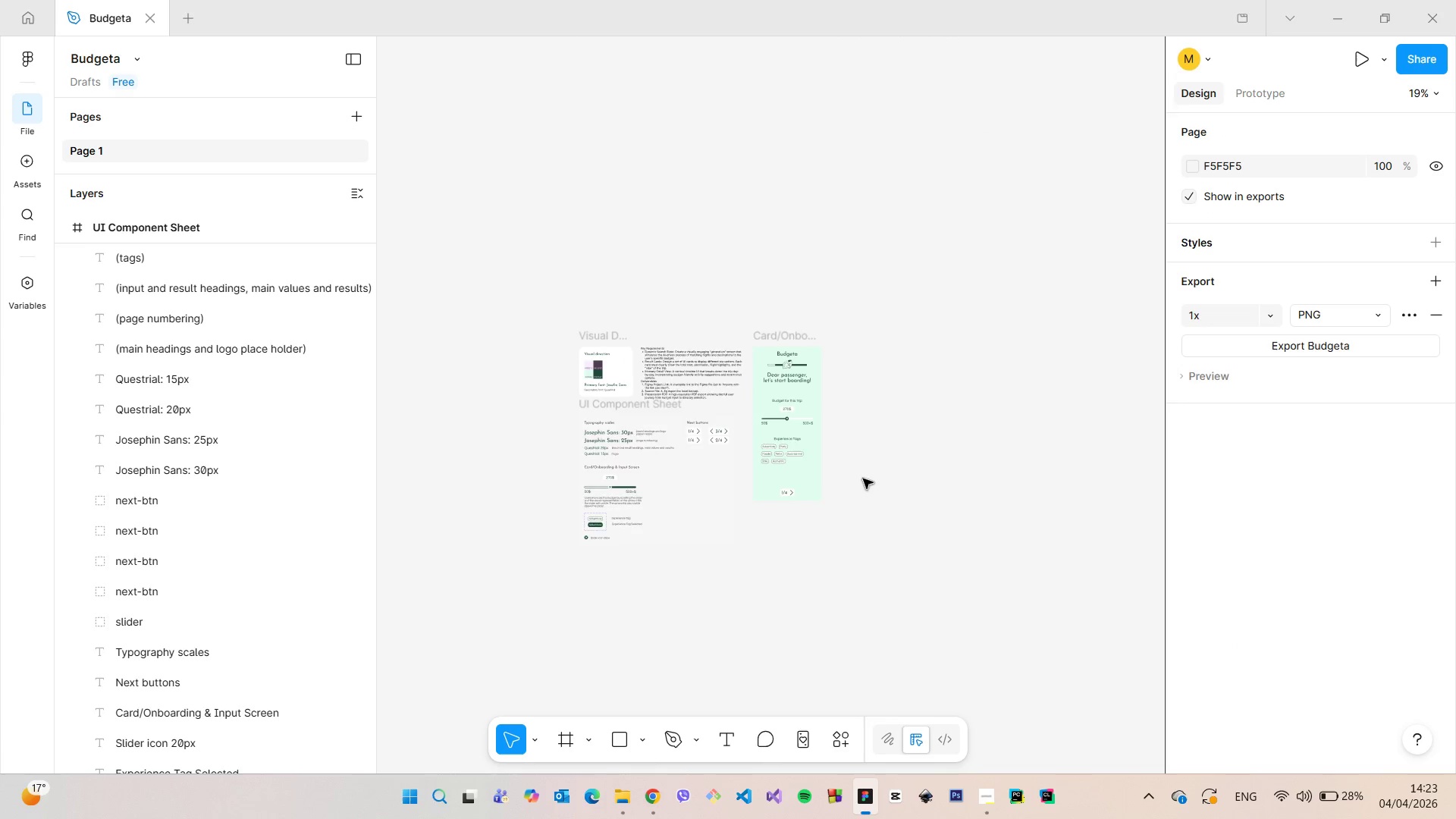 
scroll: coordinate [568, 52], scroll_direction: up, amount: 14.0
 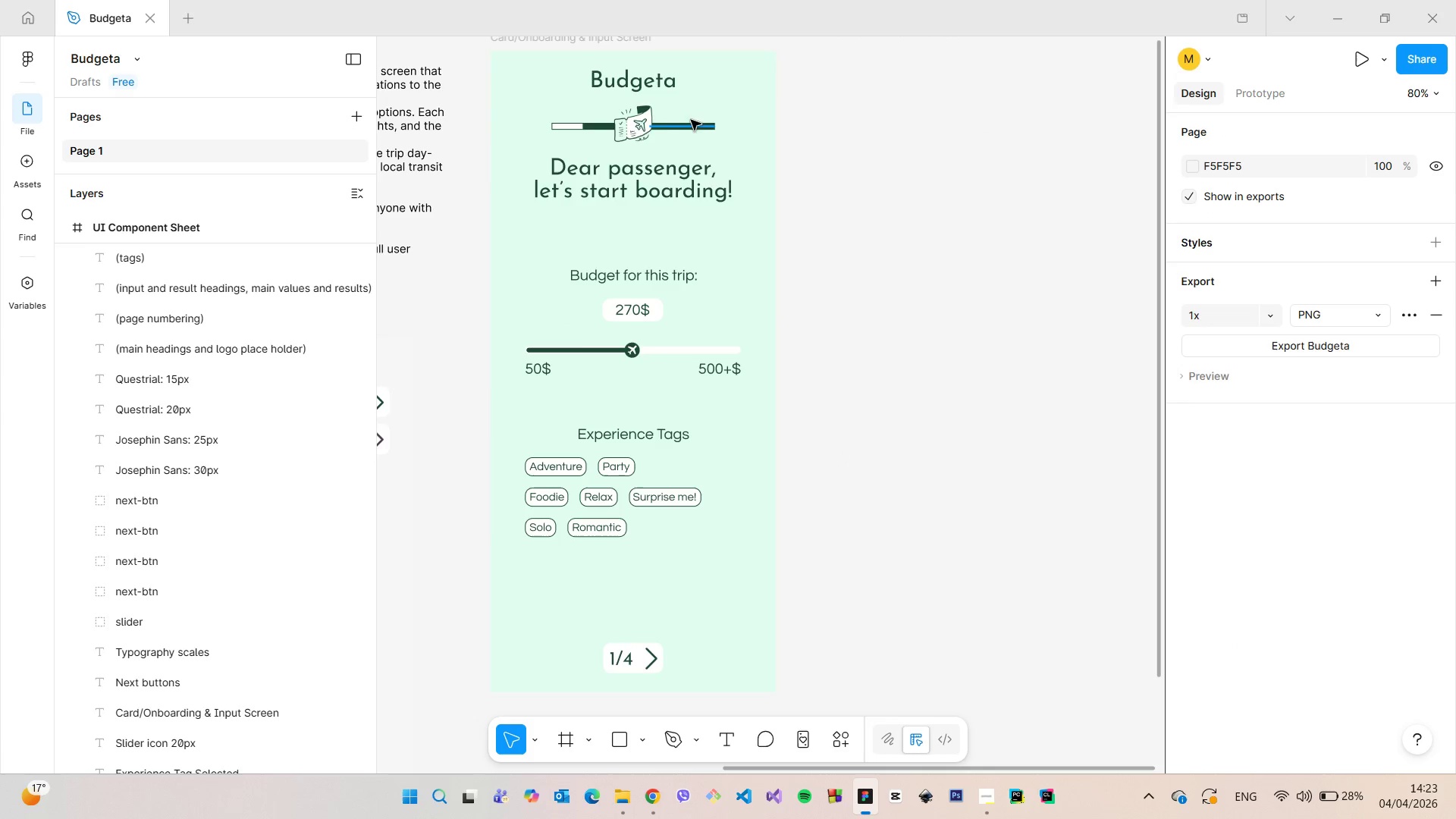 
scroll: coordinate [613, 139], scroll_direction: down, amount: 11.0
 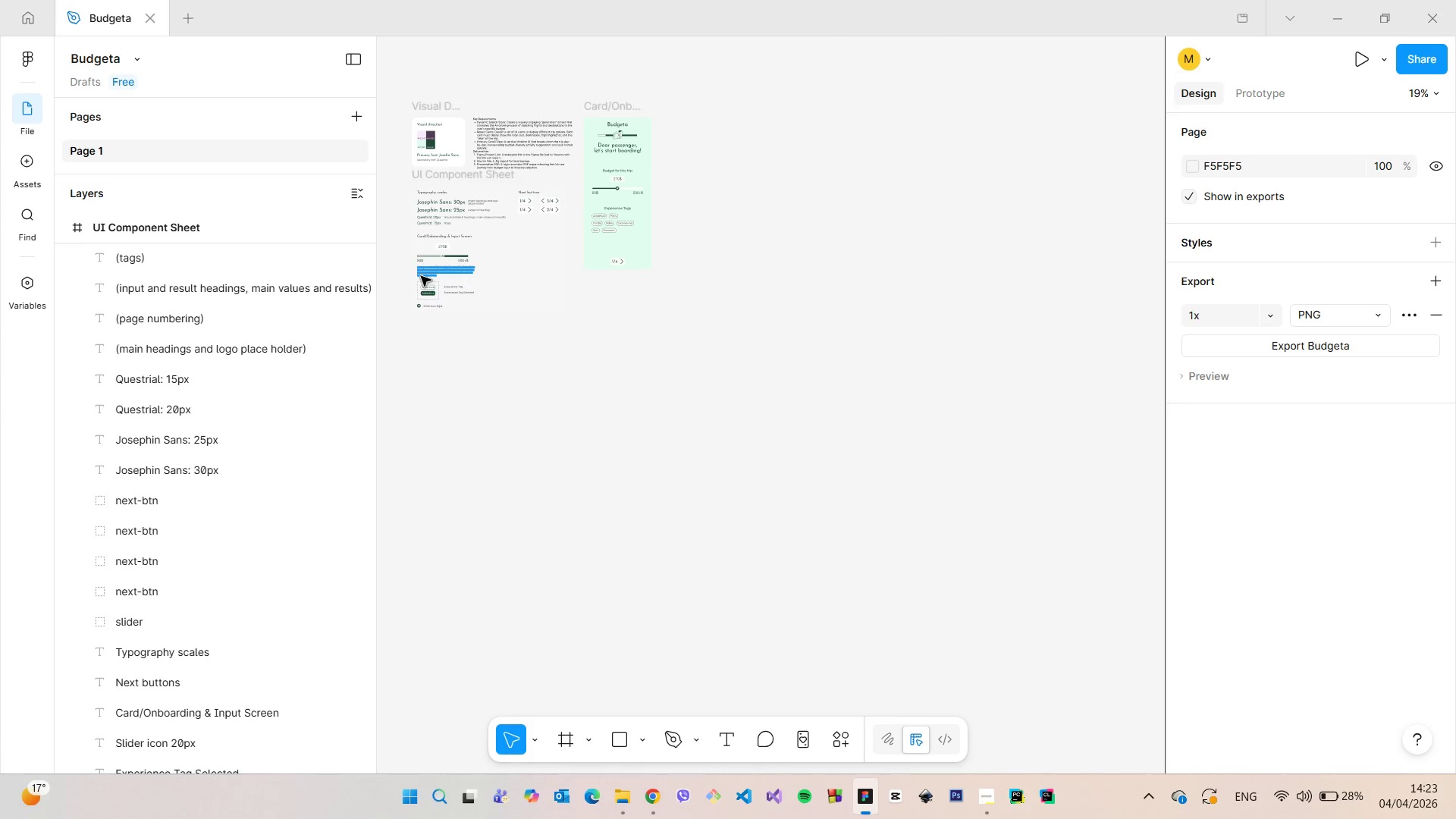 
scroll: coordinate [221, 293], scroll_direction: up, amount: 15.0
 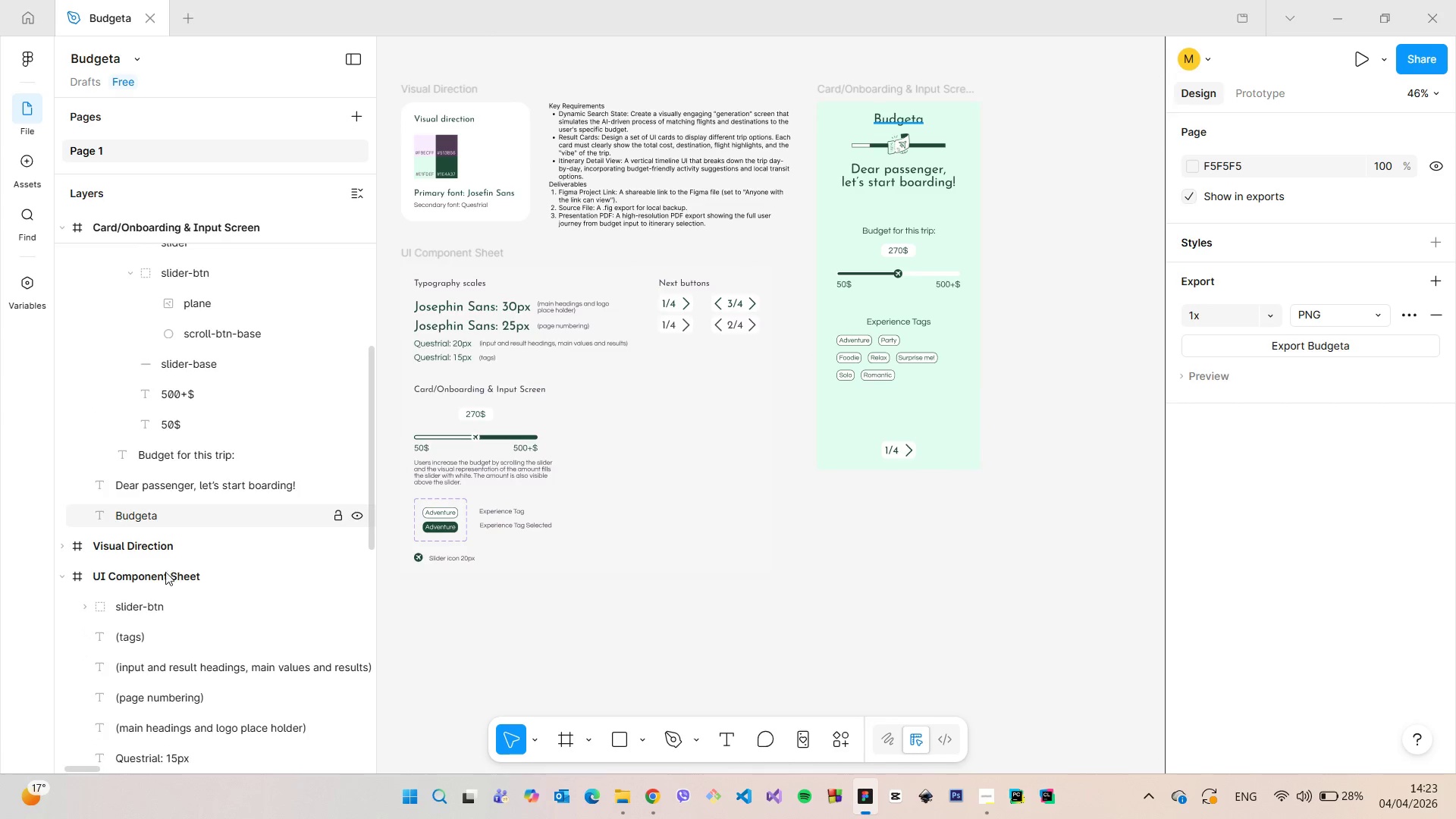 
left_click([165, 572])
 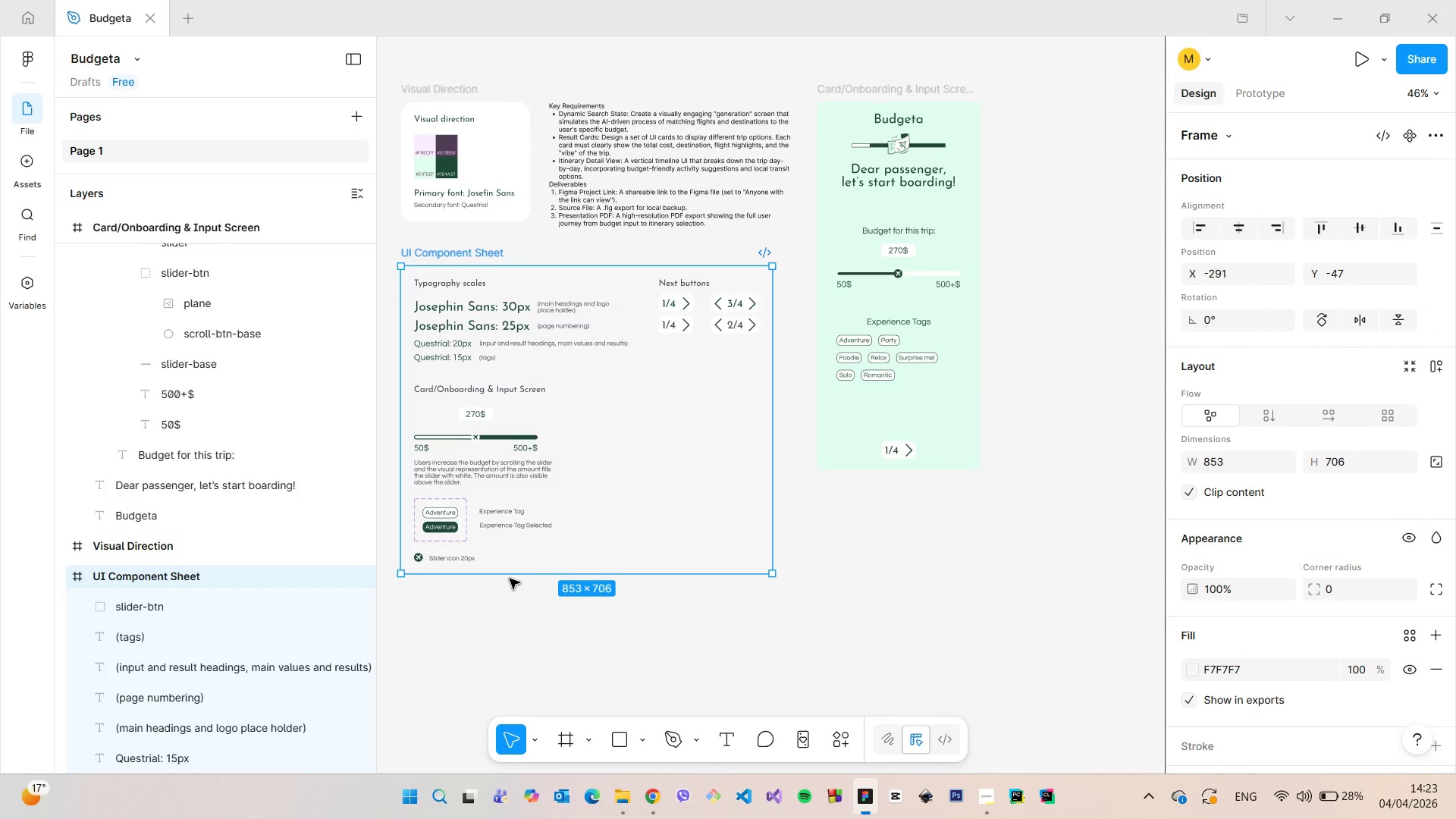 
left_click_drag(start_coordinate=[510, 574], to_coordinate=[539, 758])
 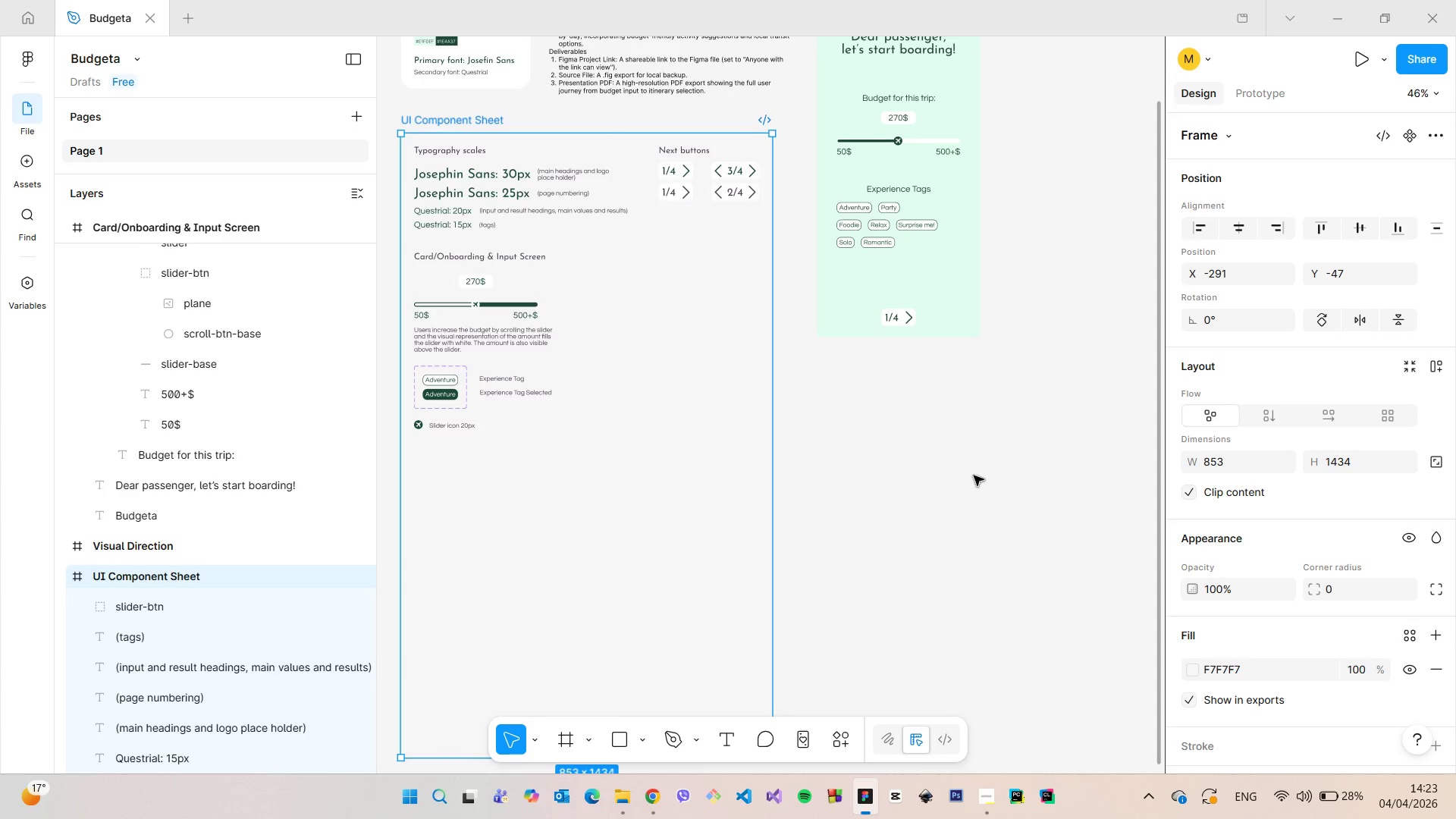 
left_click([974, 475])
 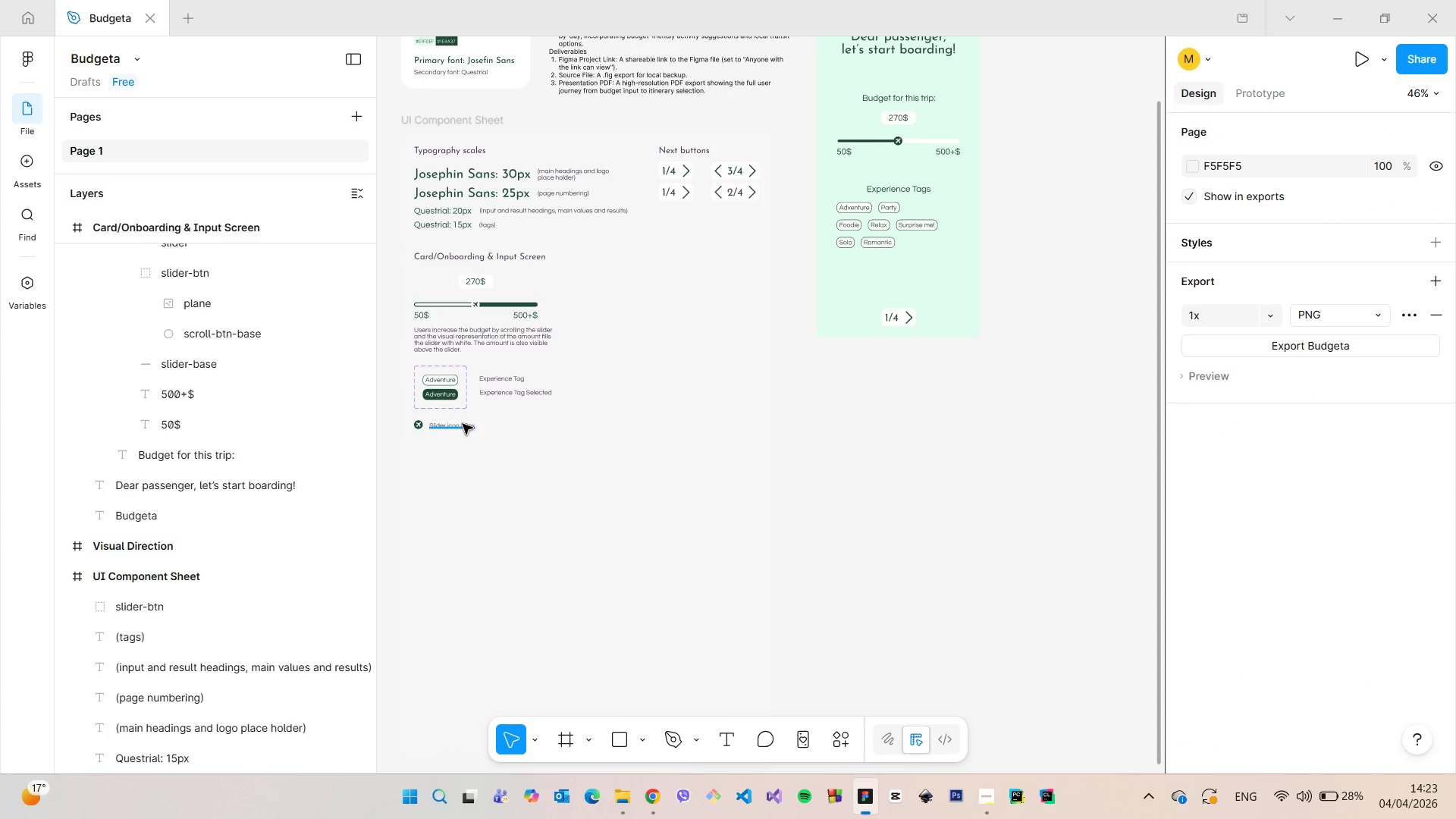 
left_click([460, 425])
 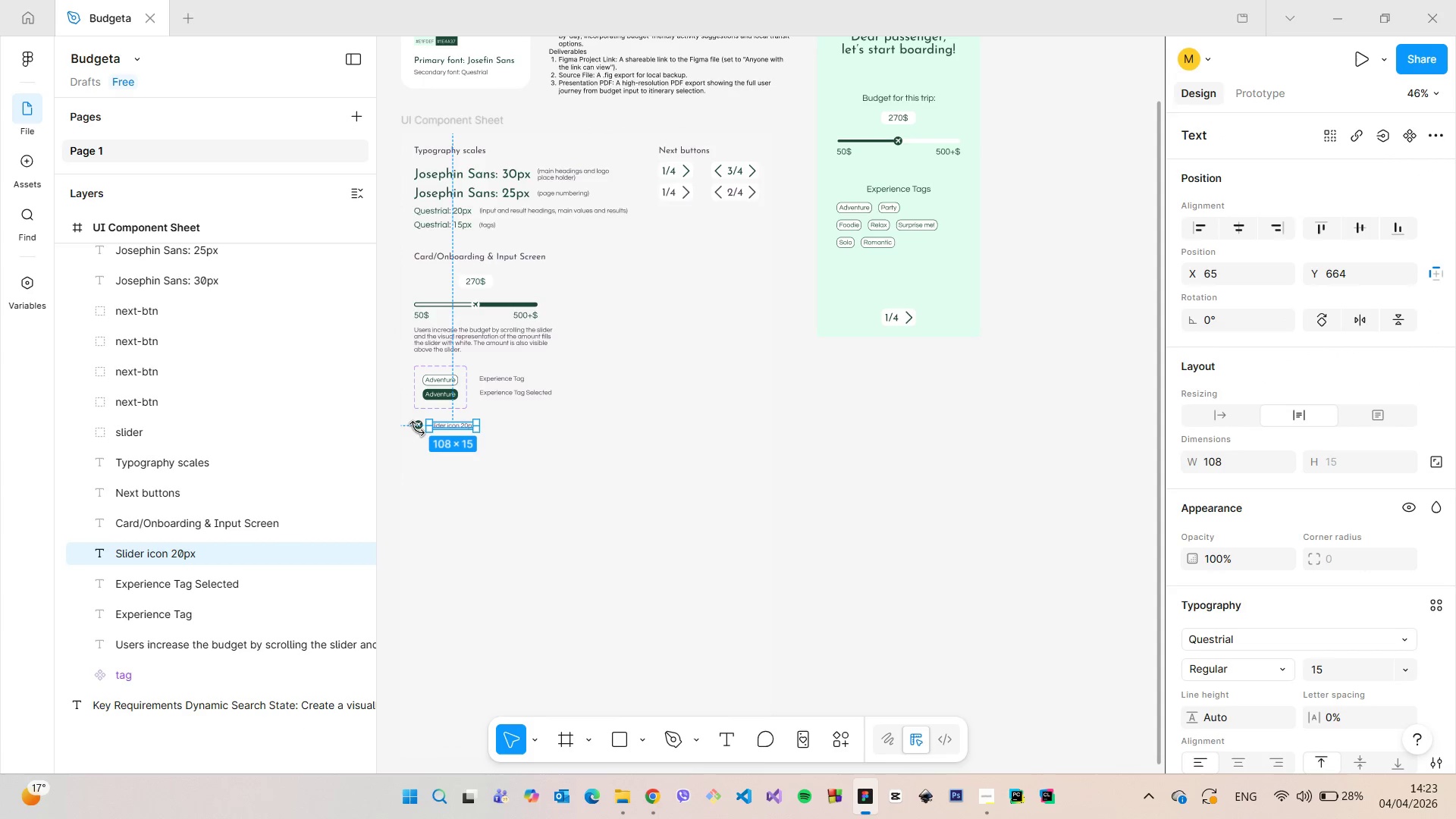 
hold_key(key=ShiftLeft, duration=1.51)
left_click([411, 425])
 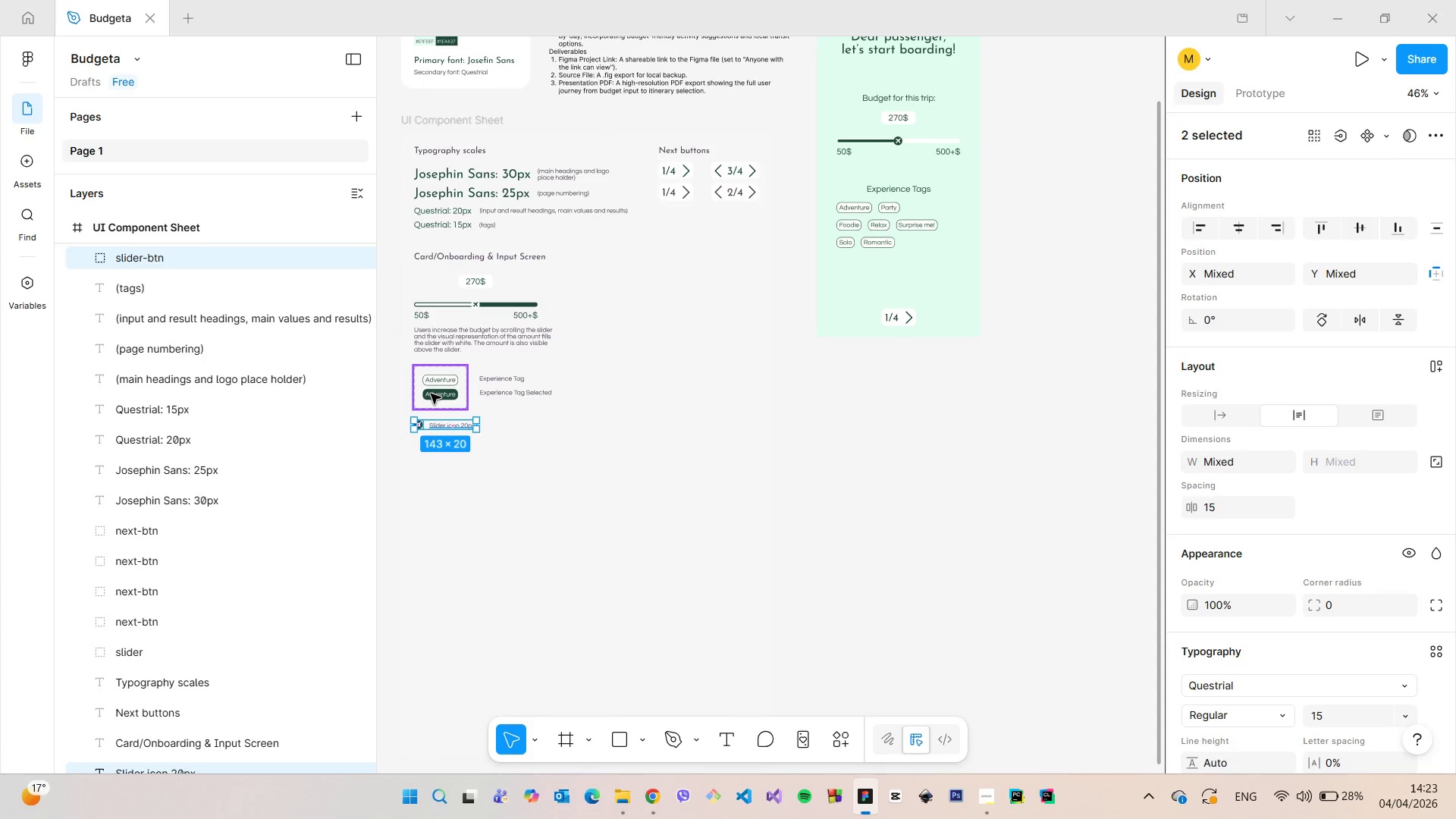 
hold_key(key=ShiftLeft, duration=1.5)
left_click([431, 394])
 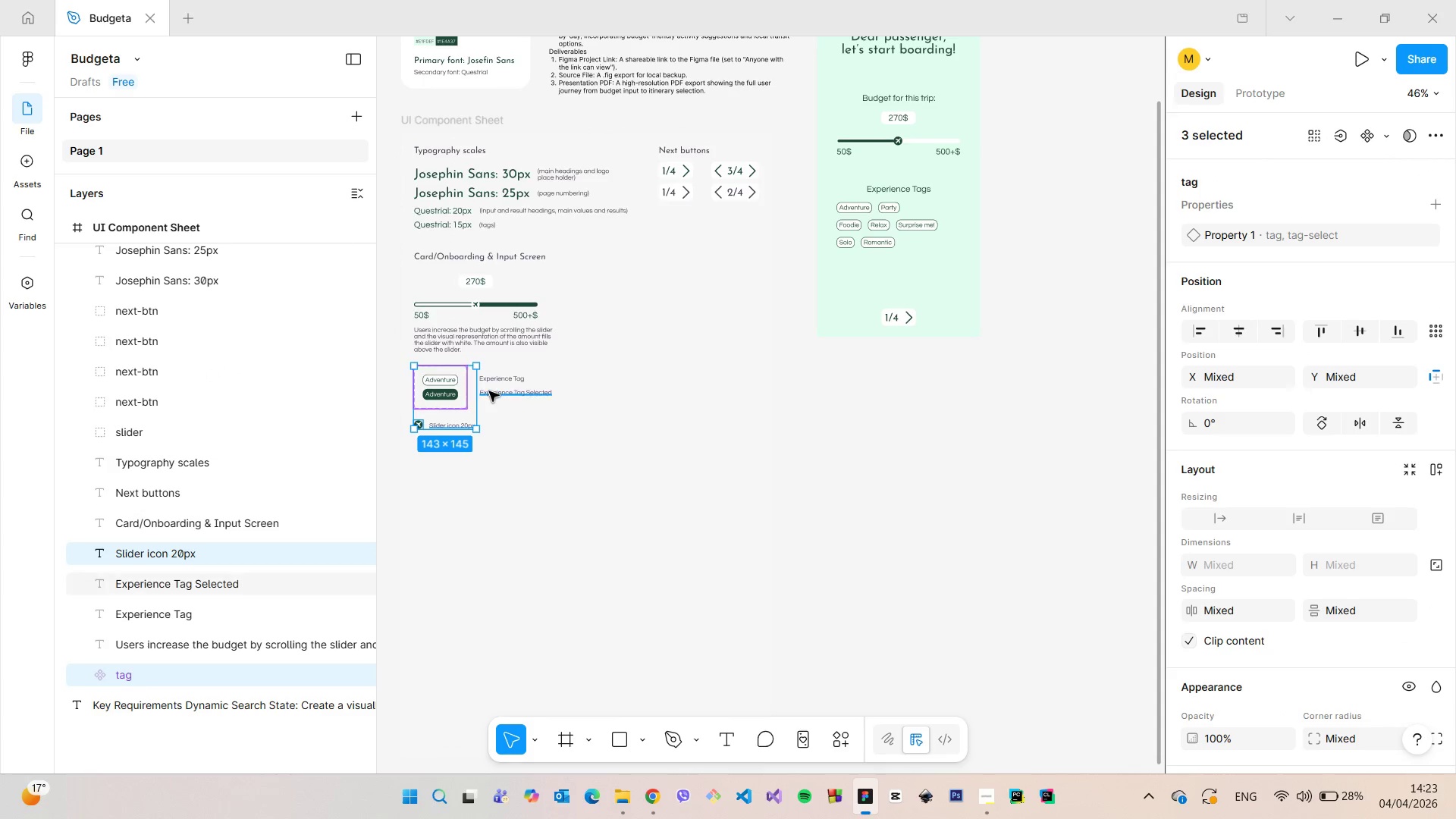 
left_click([489, 391])
 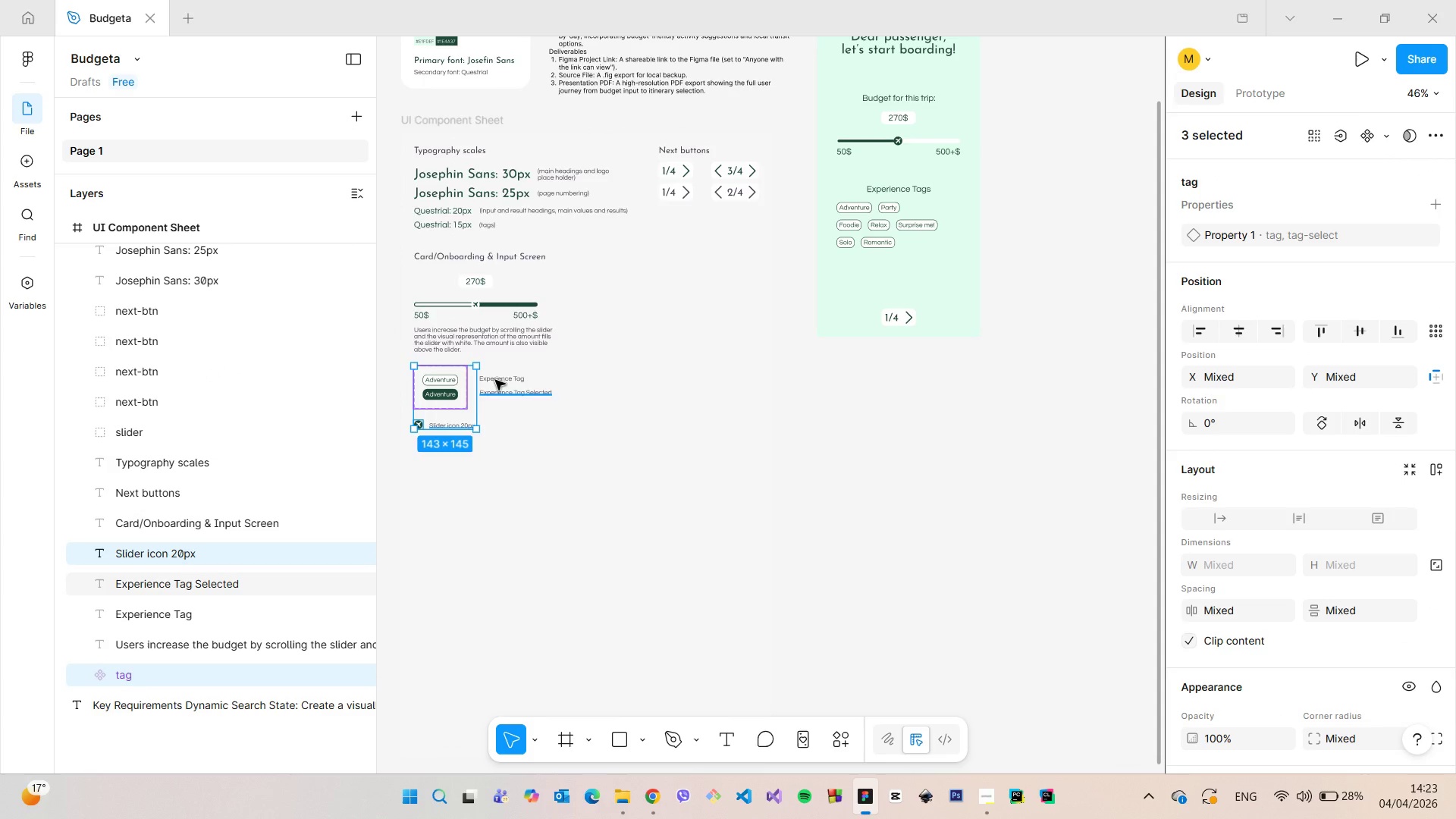 
hold_key(key=ShiftLeft, duration=1.52)
left_click([495, 380])
 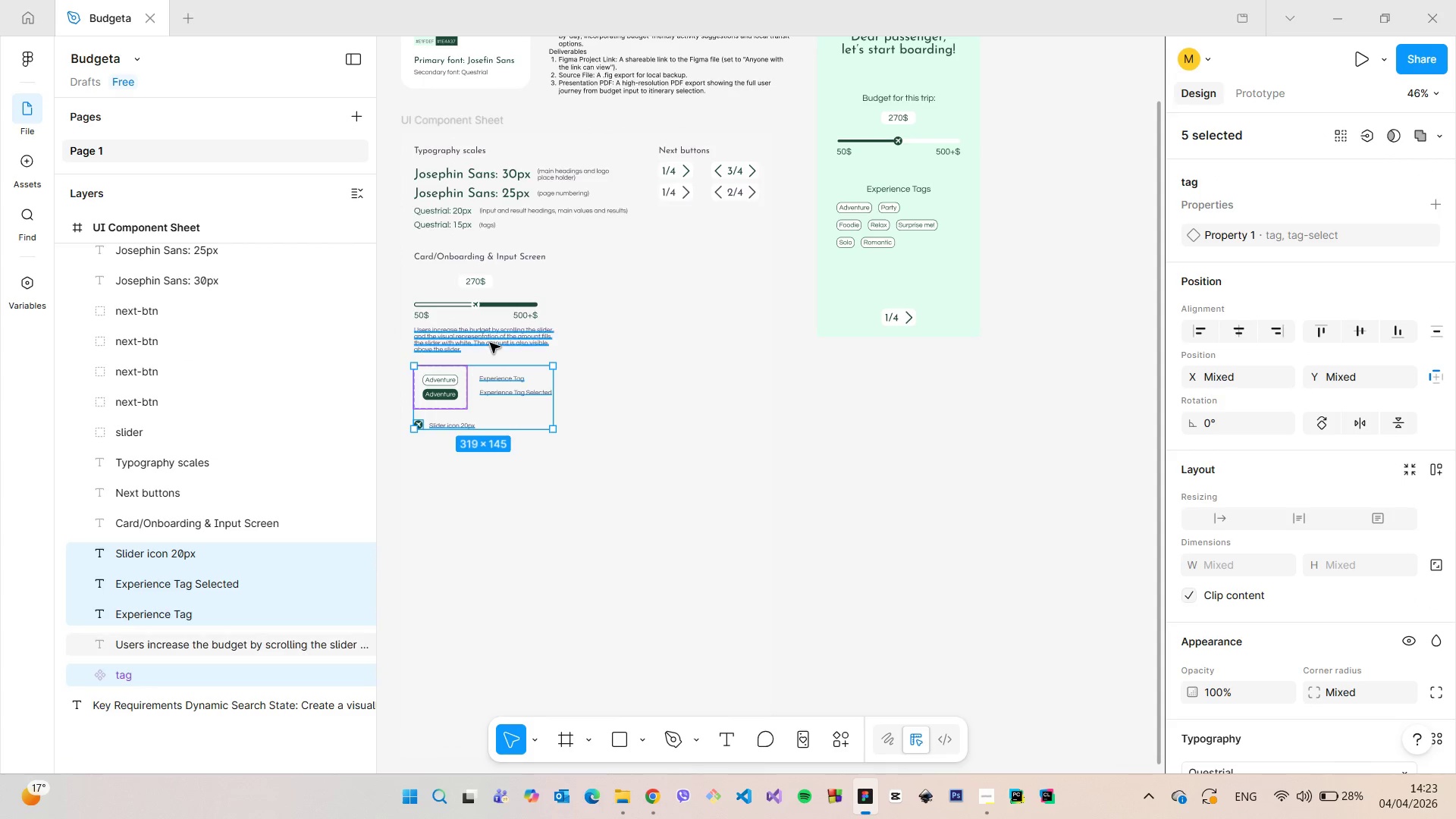 
left_click([490, 343])
 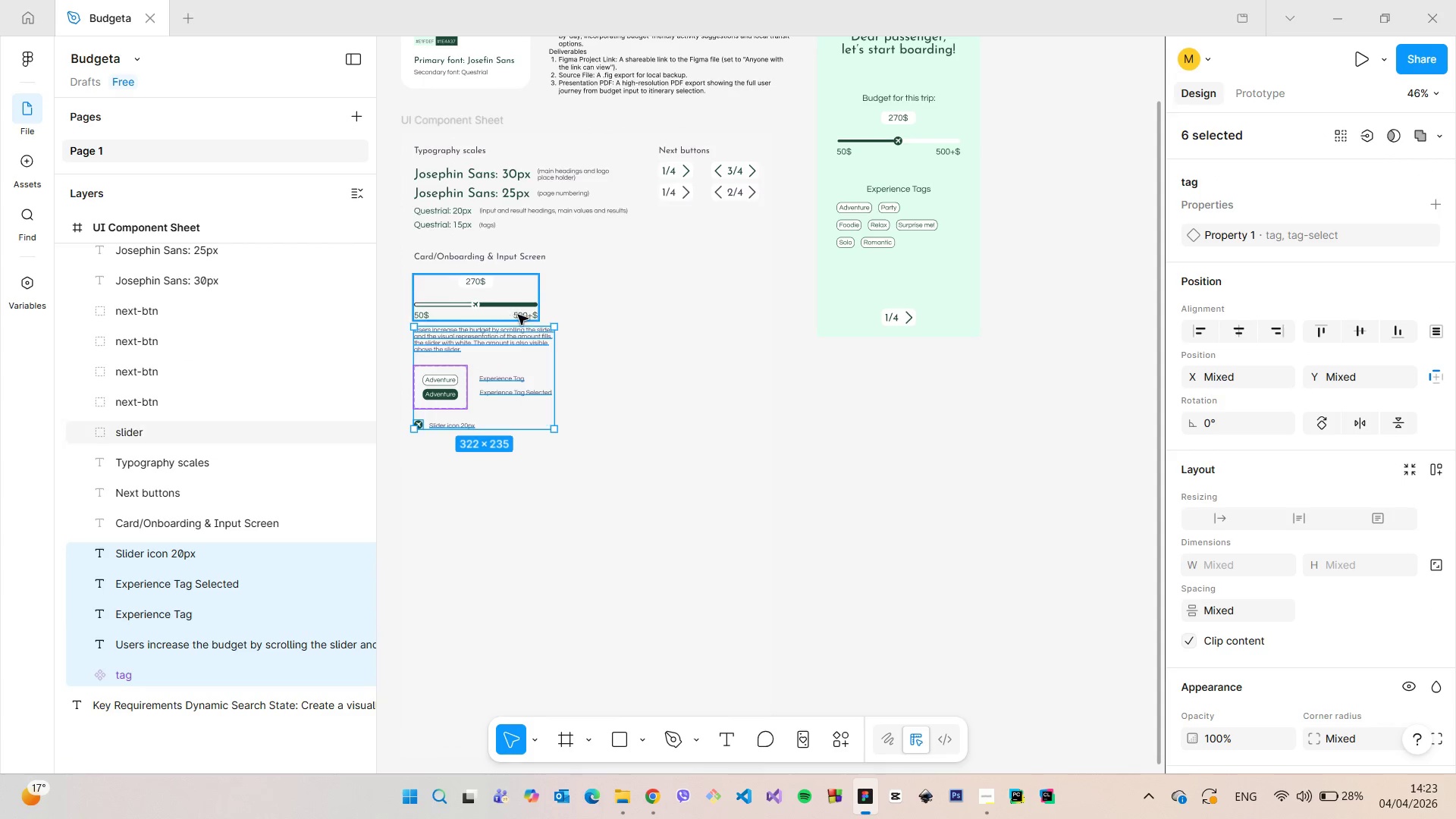 
hold_key(key=ShiftLeft, duration=1.5)
left_click([524, 313])
 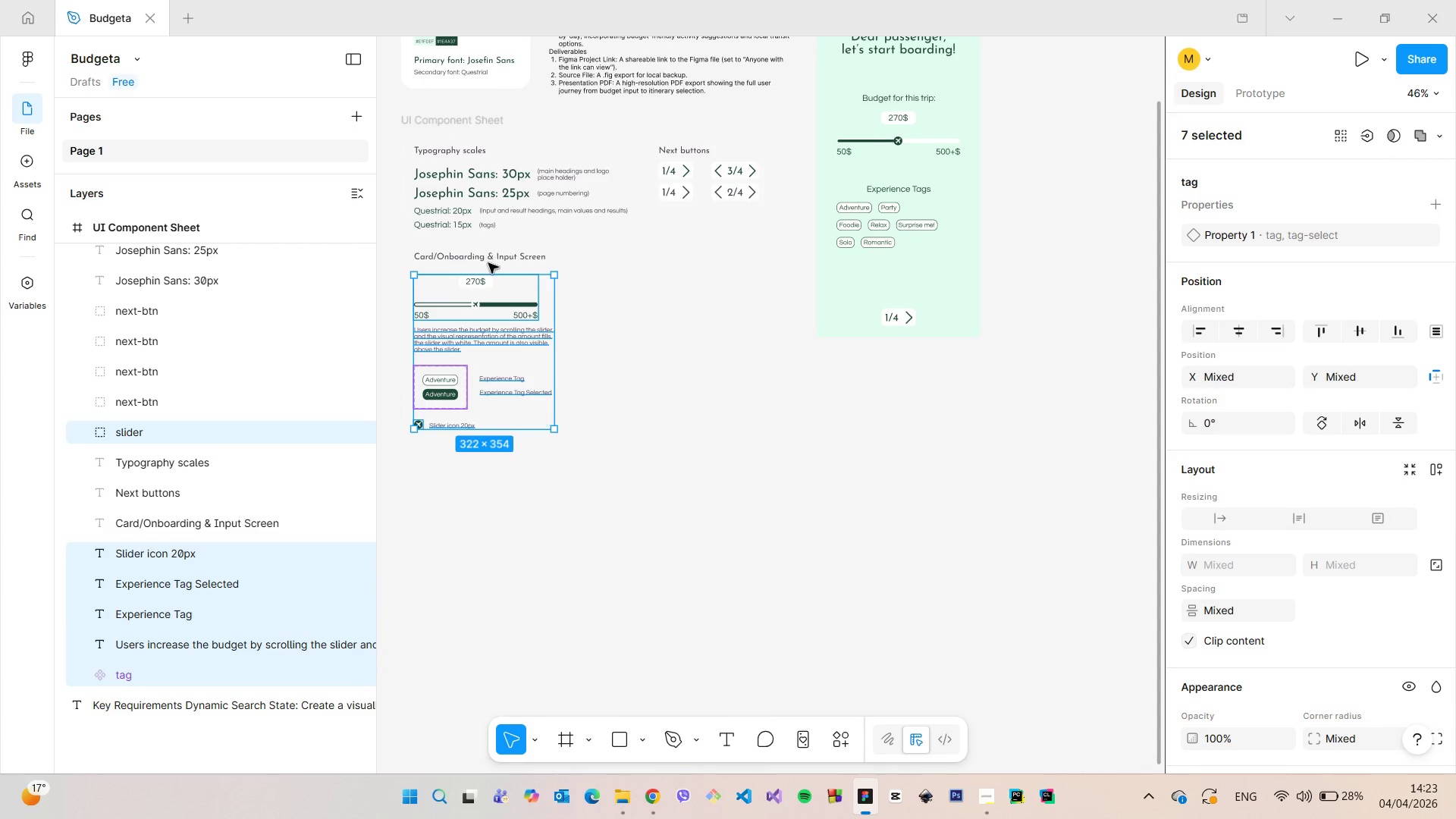 
hold_key(key=ShiftLeft, duration=0.92)
left_click([488, 260])
 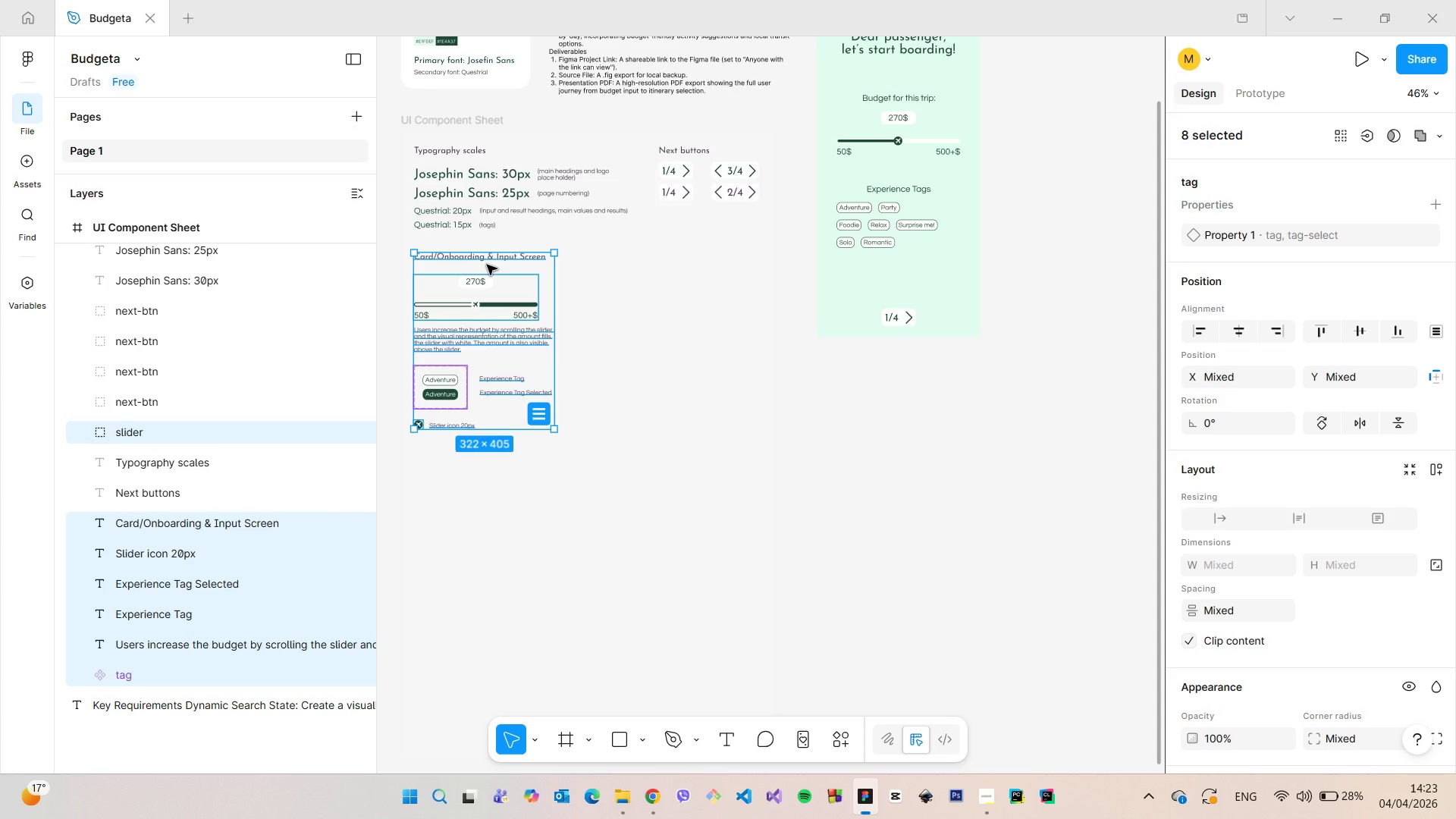 
left_click_drag(start_coordinate=[487, 265], to_coordinate=[487, 375])
 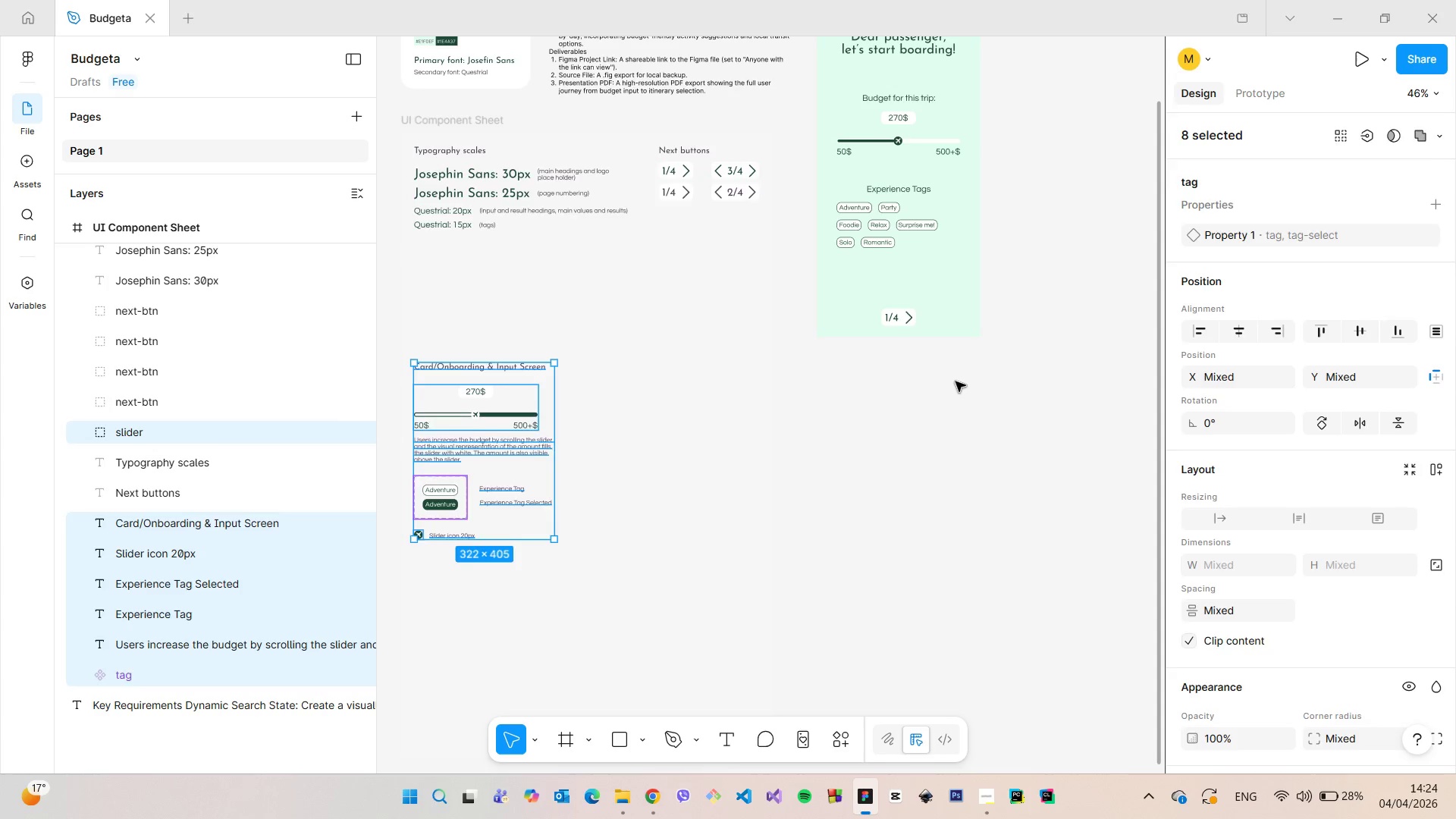 
left_click([956, 381])
 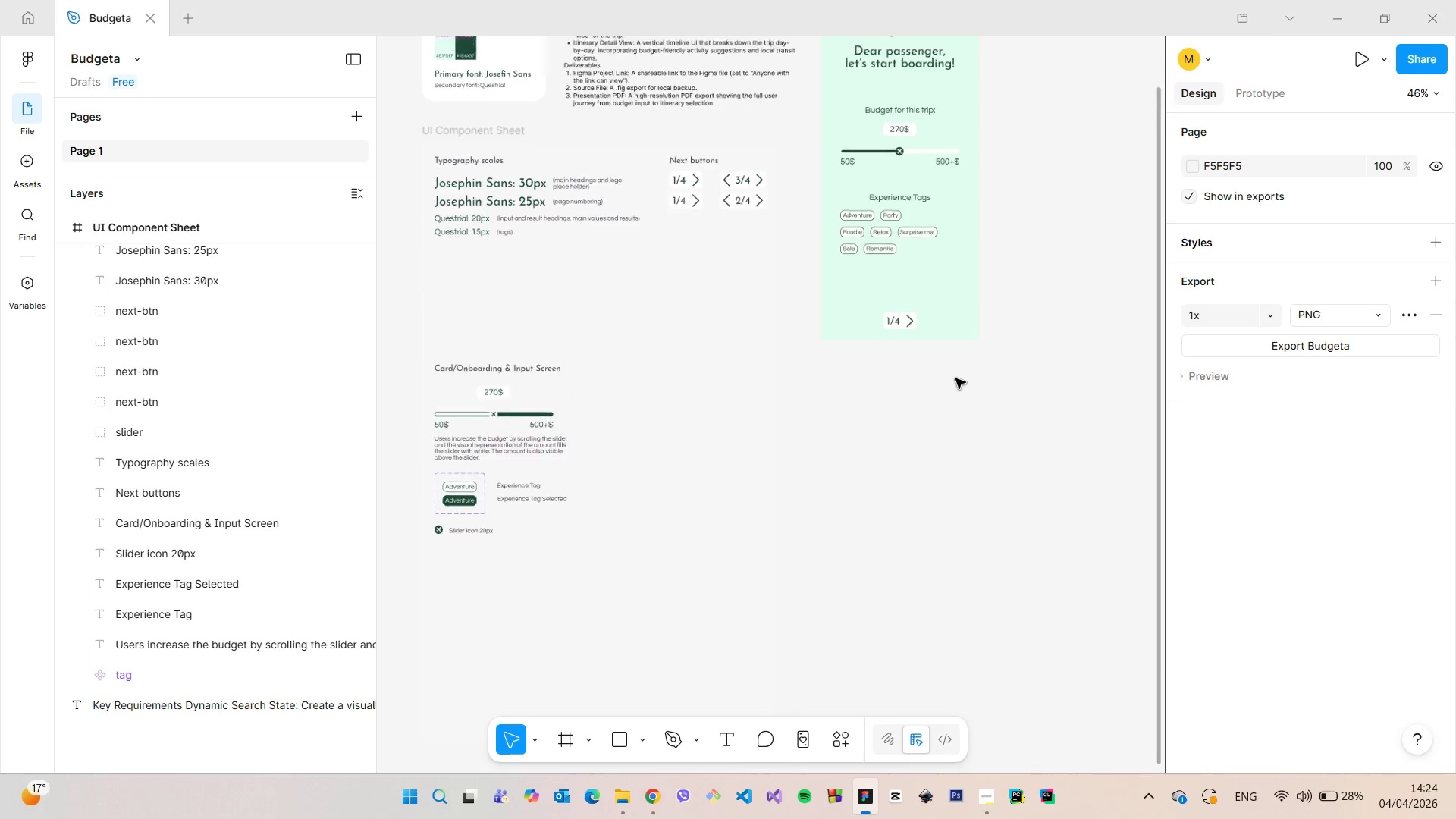 
scroll: coordinate [956, 378], scroll_direction: down, amount: 2.0
 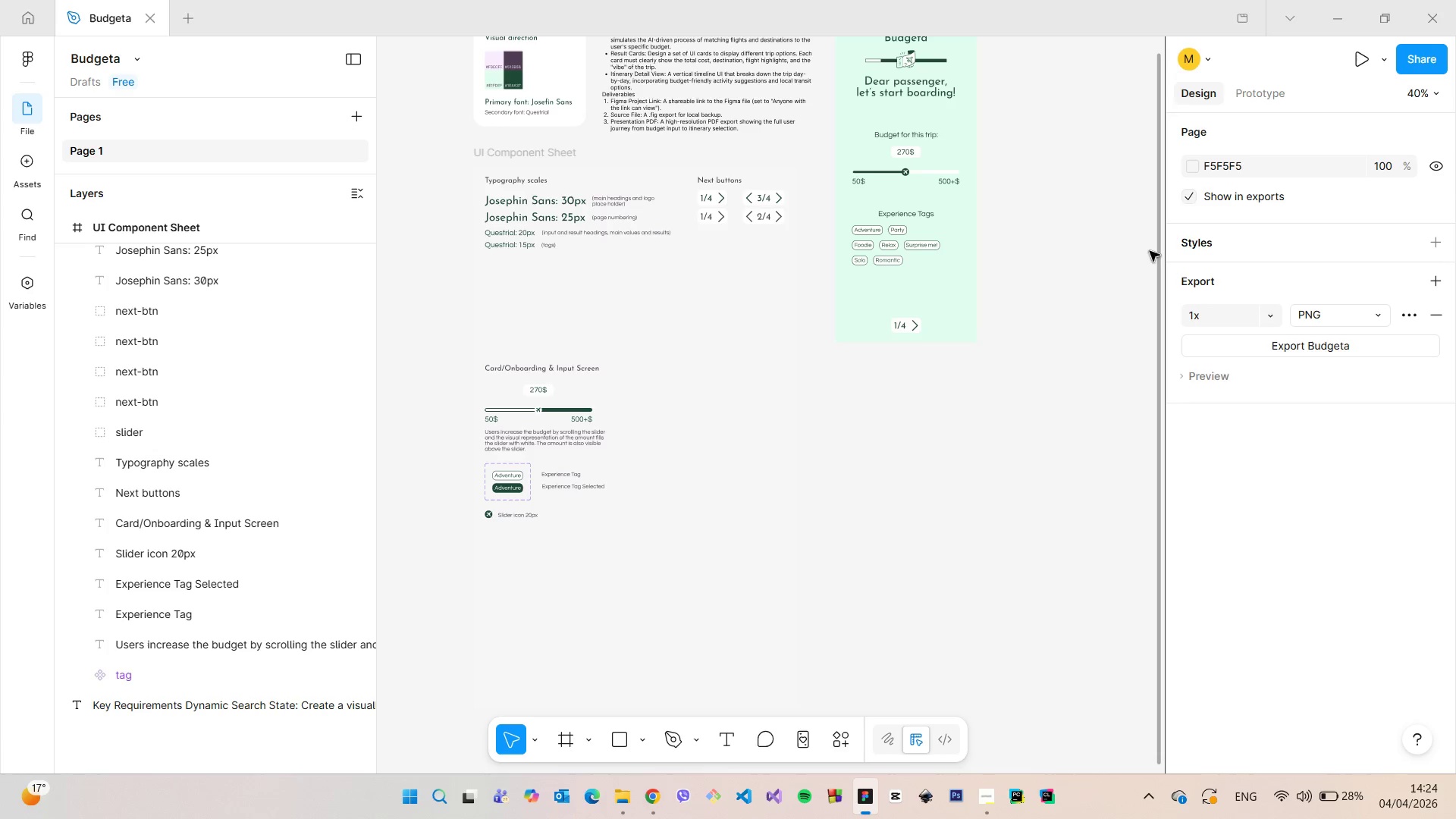 
left_click_drag(start_coordinate=[1158, 250], to_coordinate=[1121, 162])
 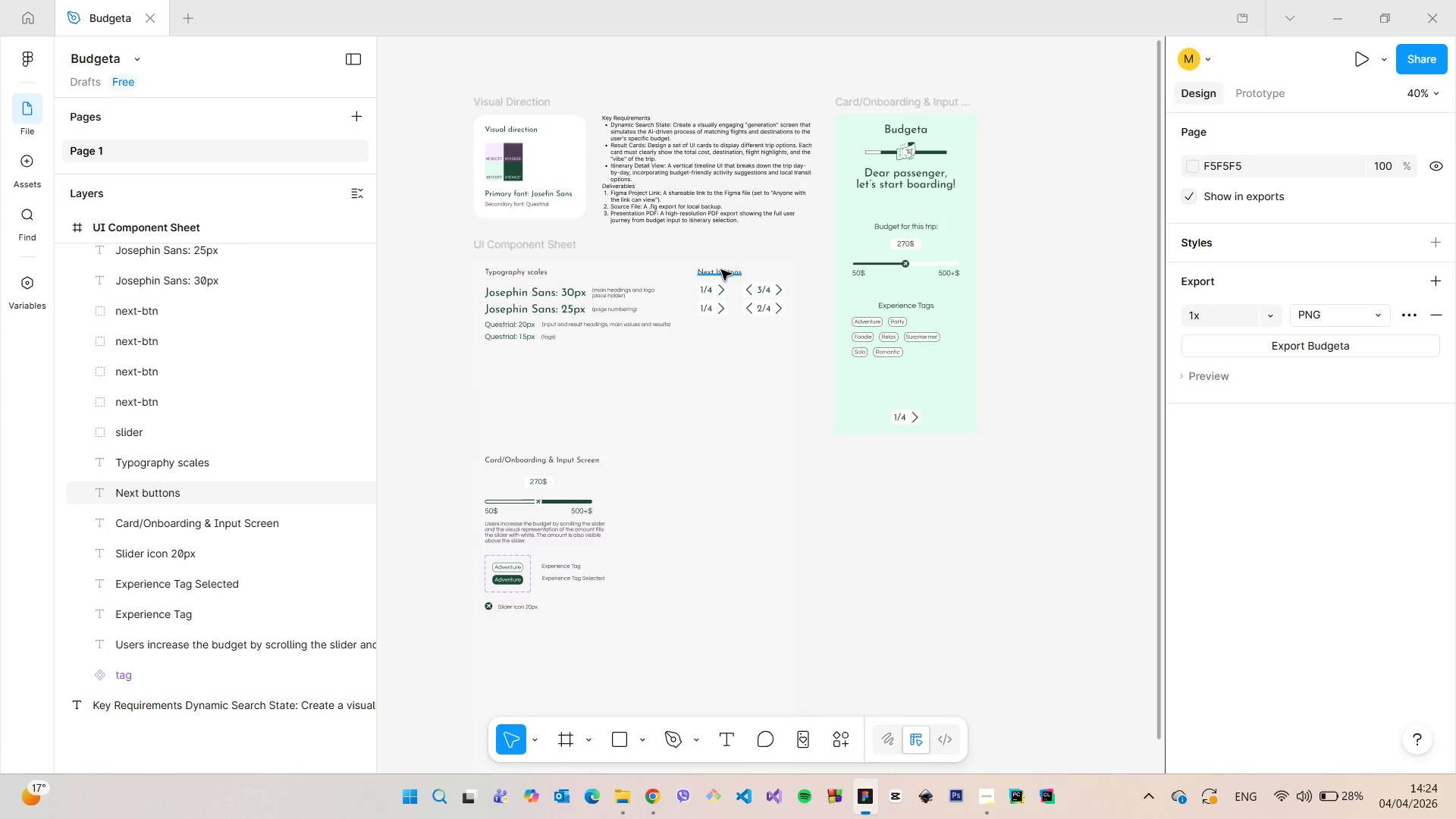 
left_click([721, 270])
 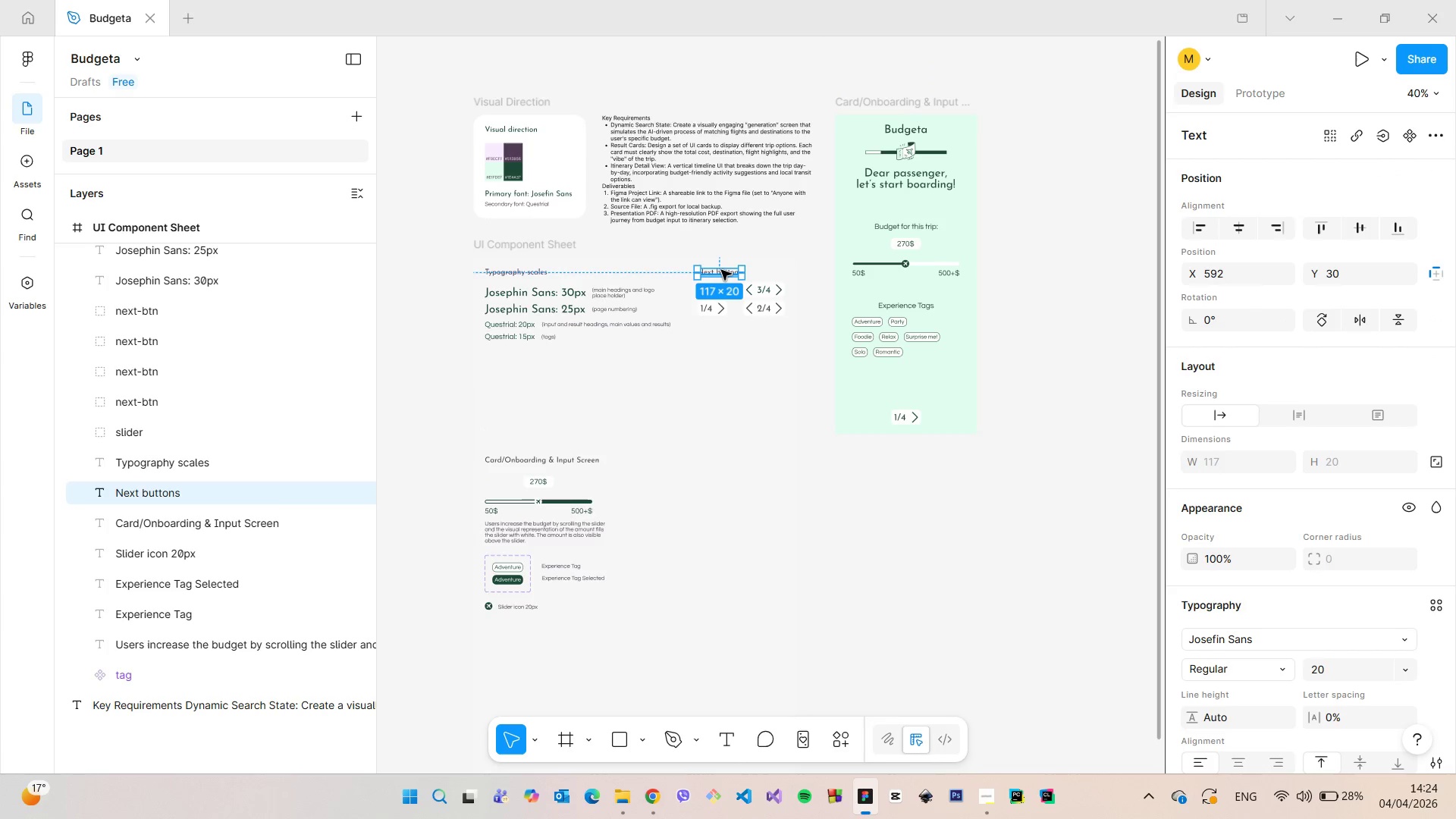 
hold_key(key=AltLeft, duration=1.5)
left_click_drag(start_coordinate=[721, 270], to_coordinate=[510, 368])
 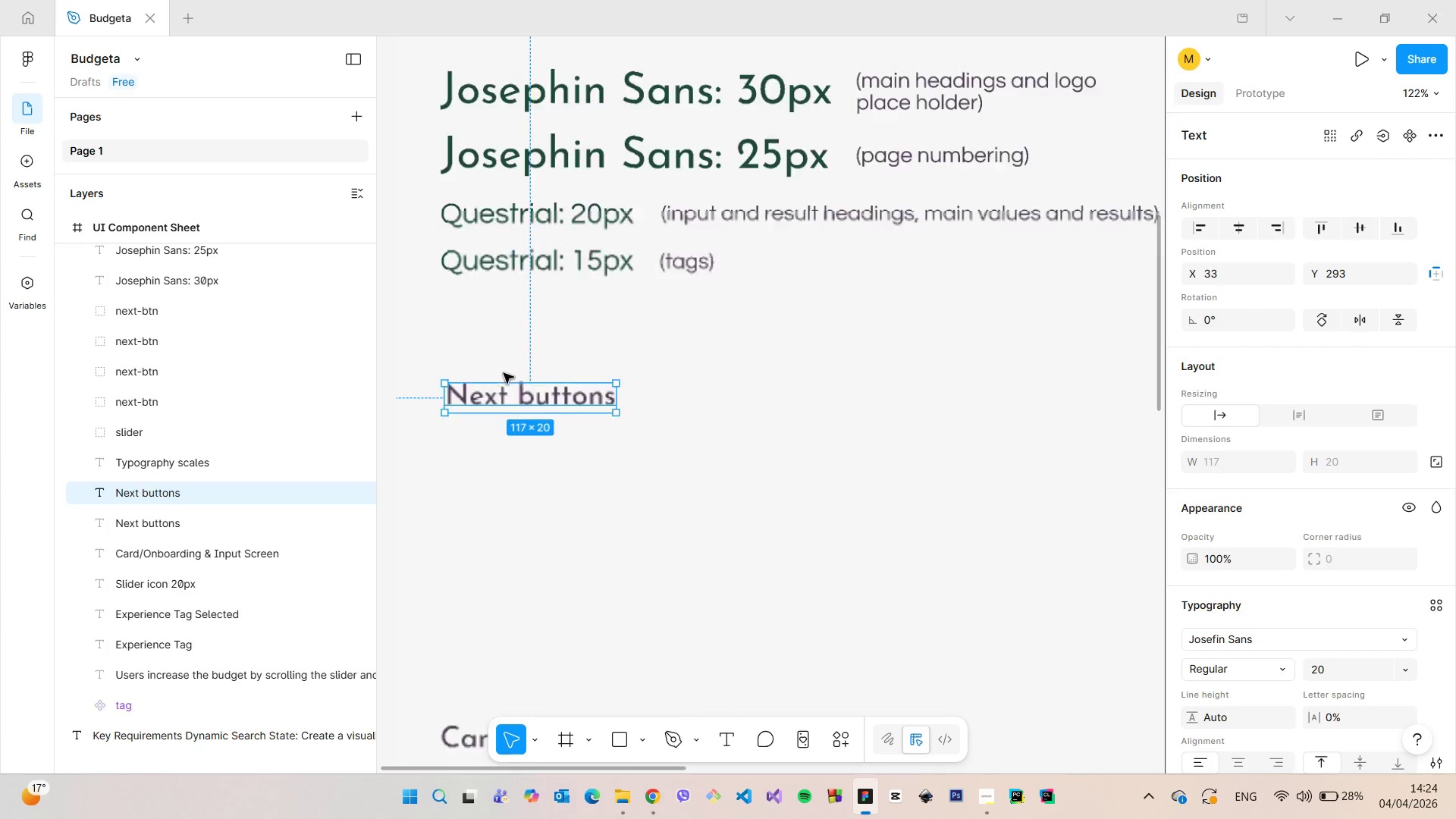 
hold_key(key=AltLeft, duration=0.55)
 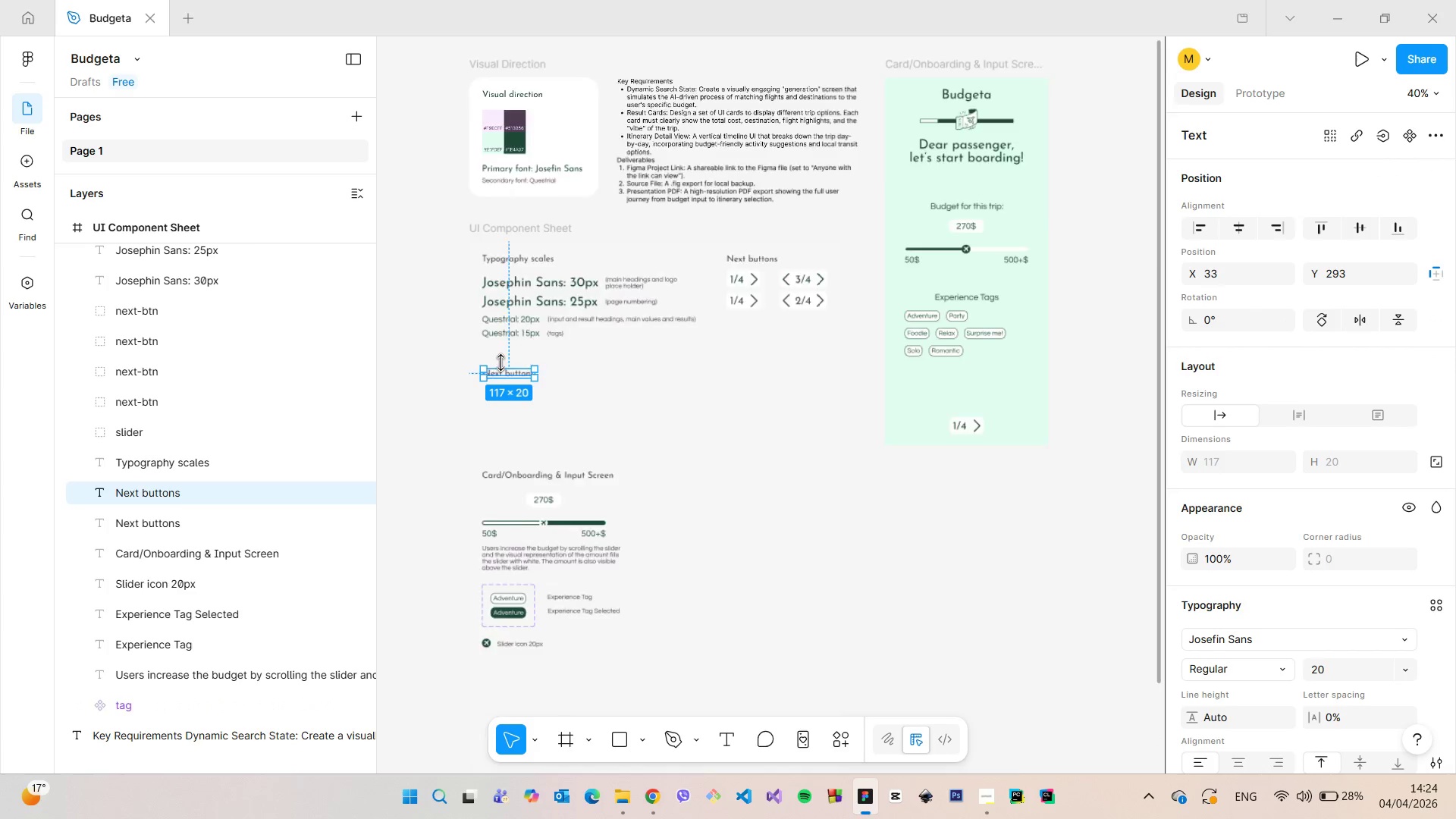 
scroll: coordinate [501, 363], scroll_direction: up, amount: 9.0
 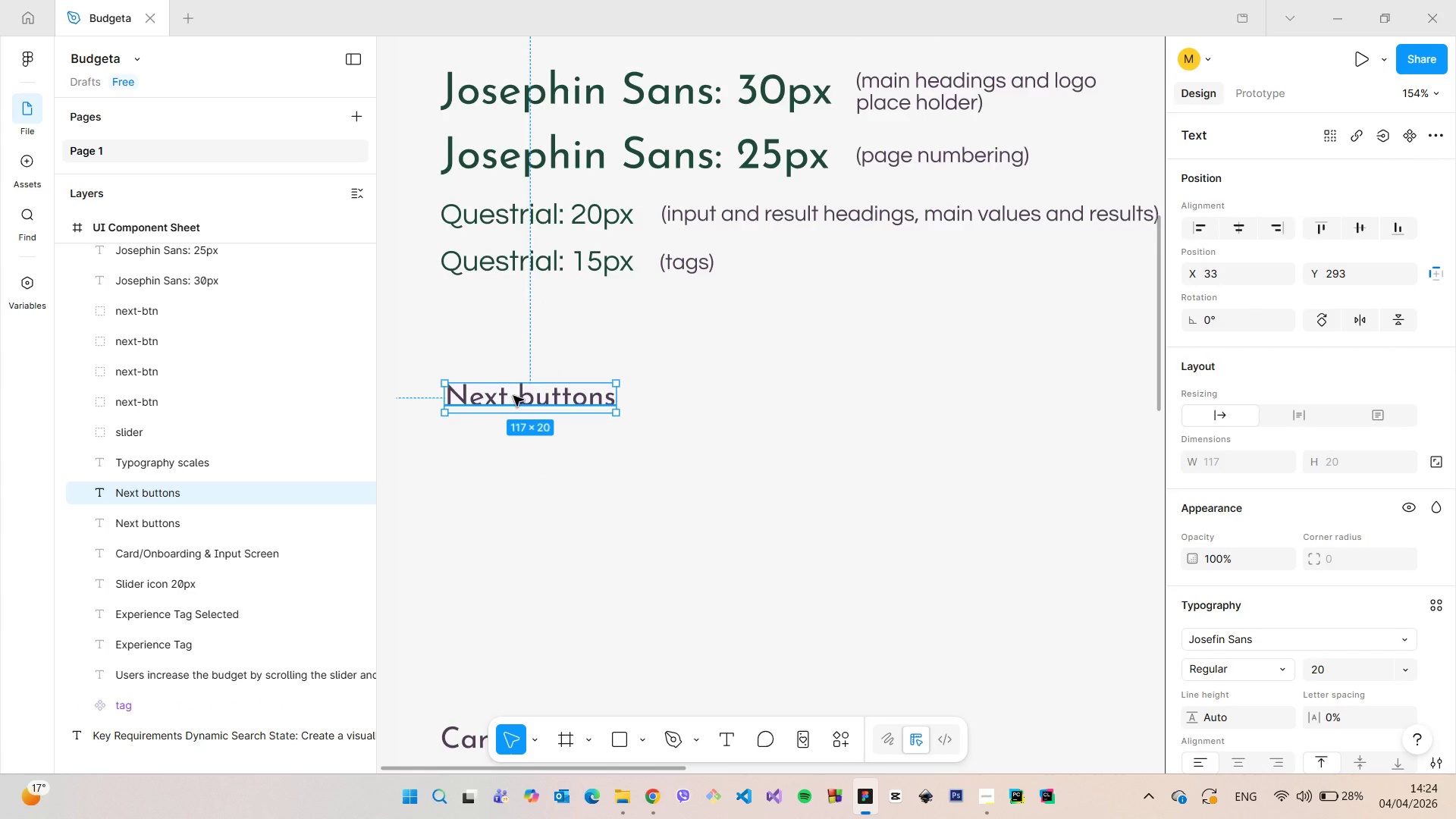 
left_click_drag(start_coordinate=[513, 396], to_coordinate=[512, 378])
 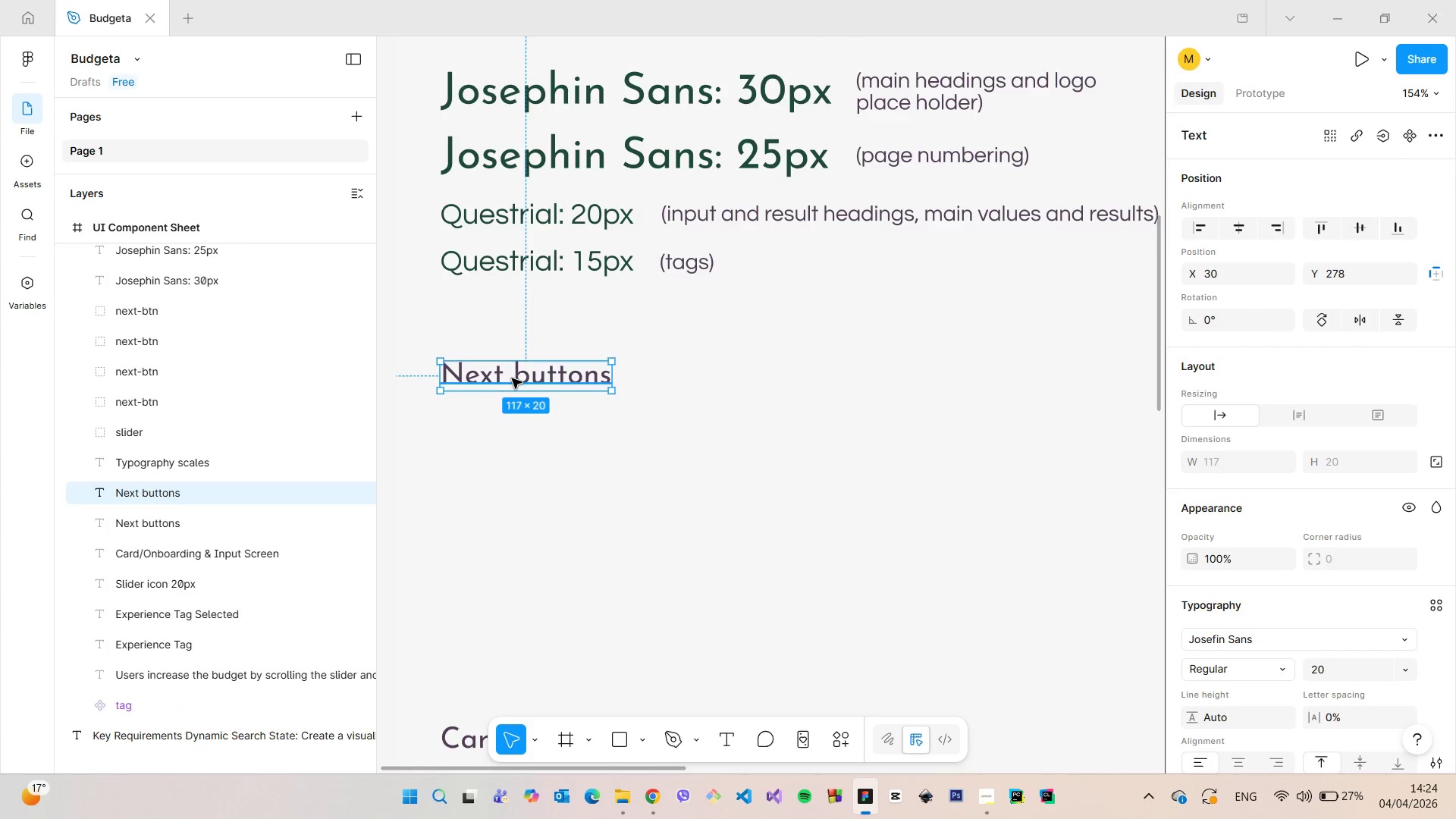 
double_click([512, 378])
 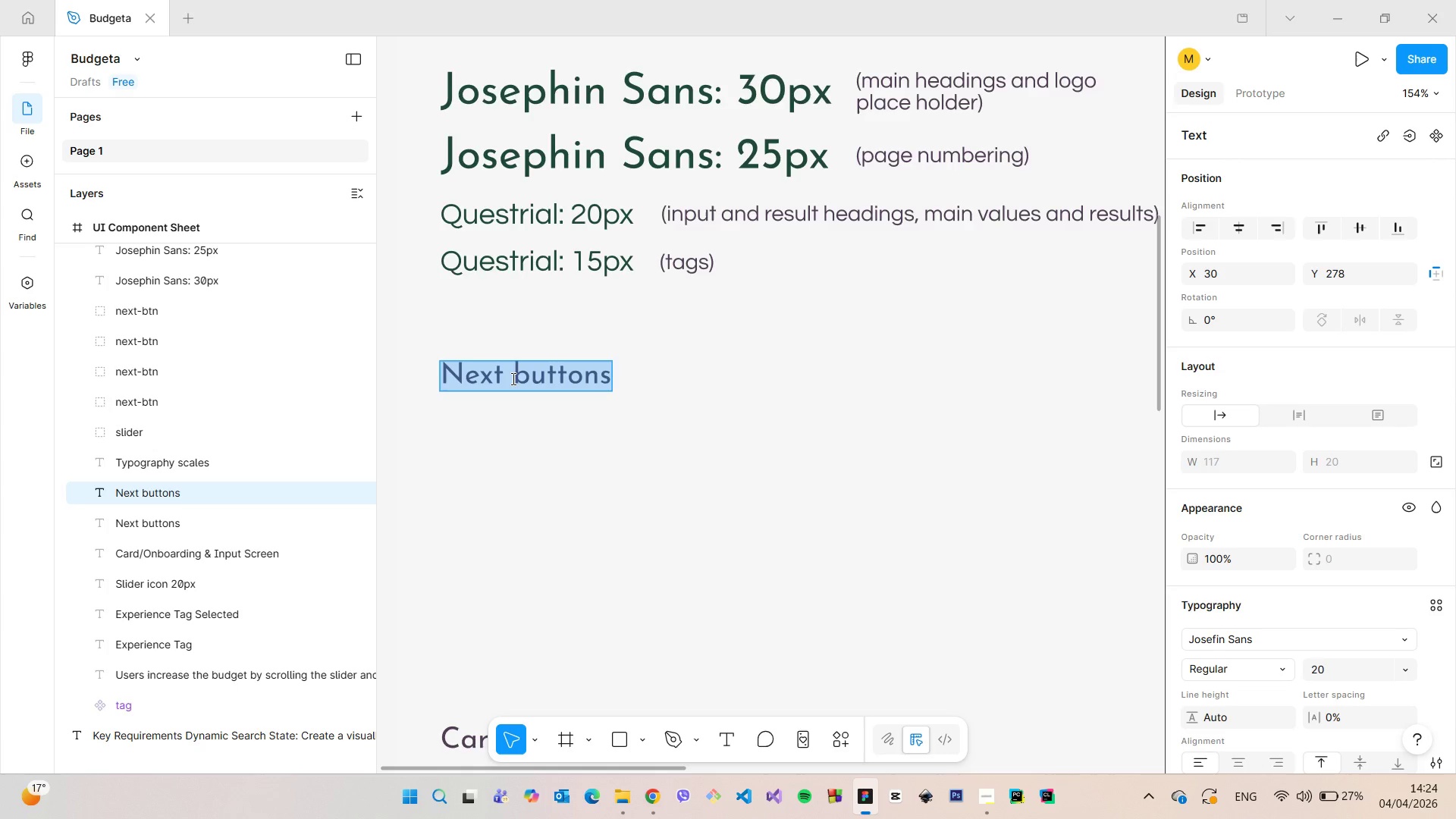 
type(Header animations)
 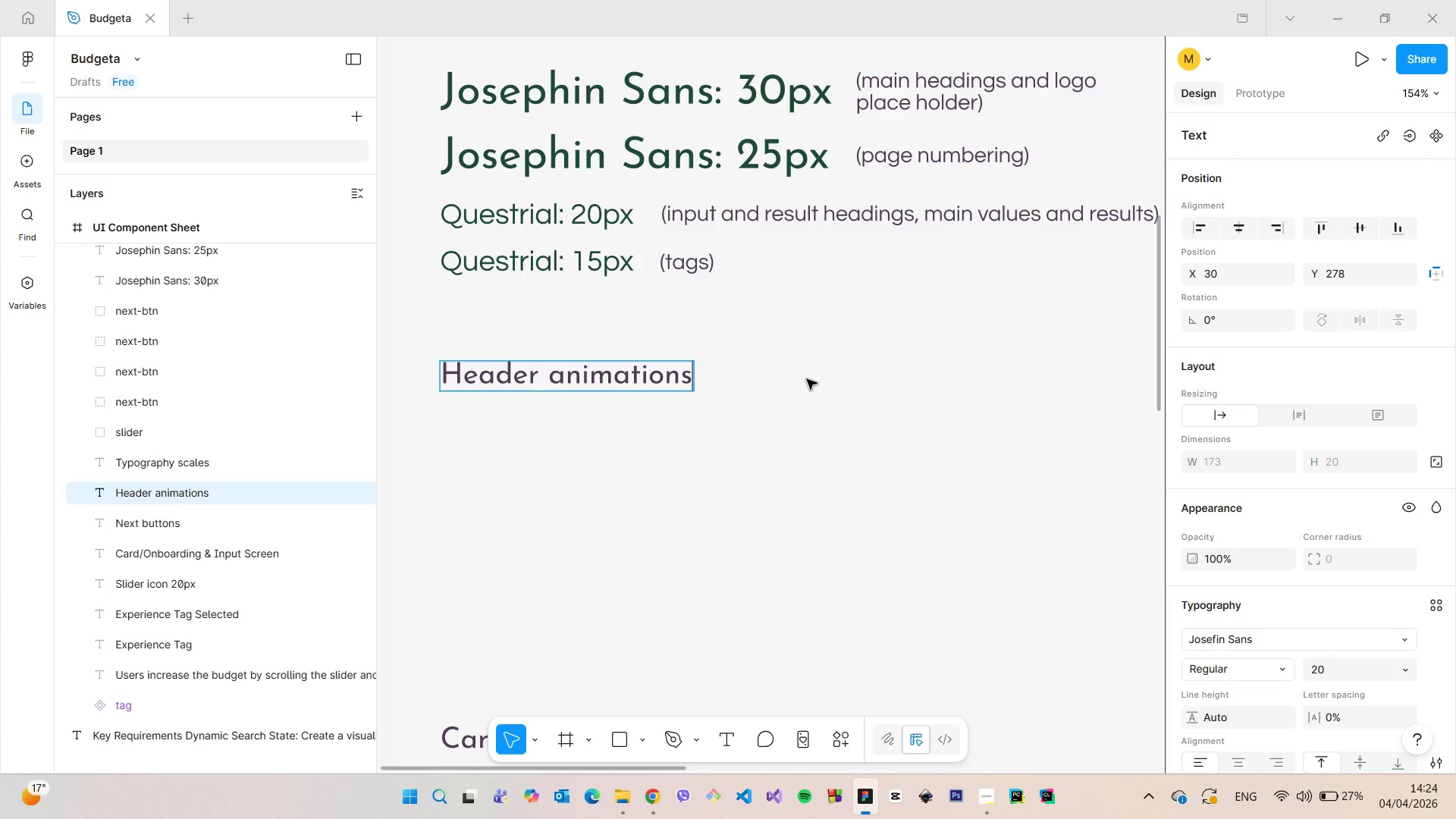 
left_click([965, 375])
 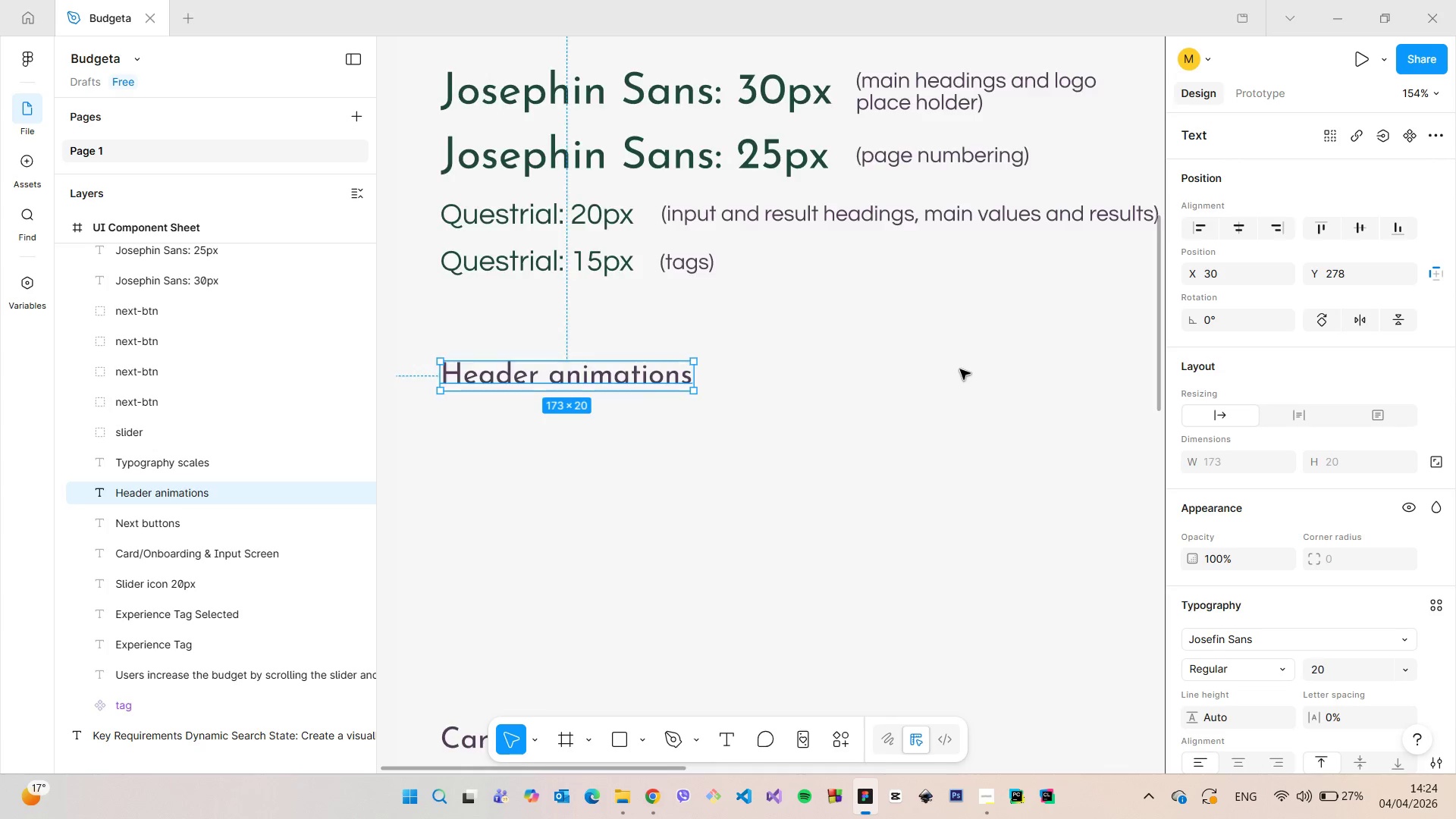 
scroll: coordinate [1097, 268], scroll_direction: none, amount: 0.0
 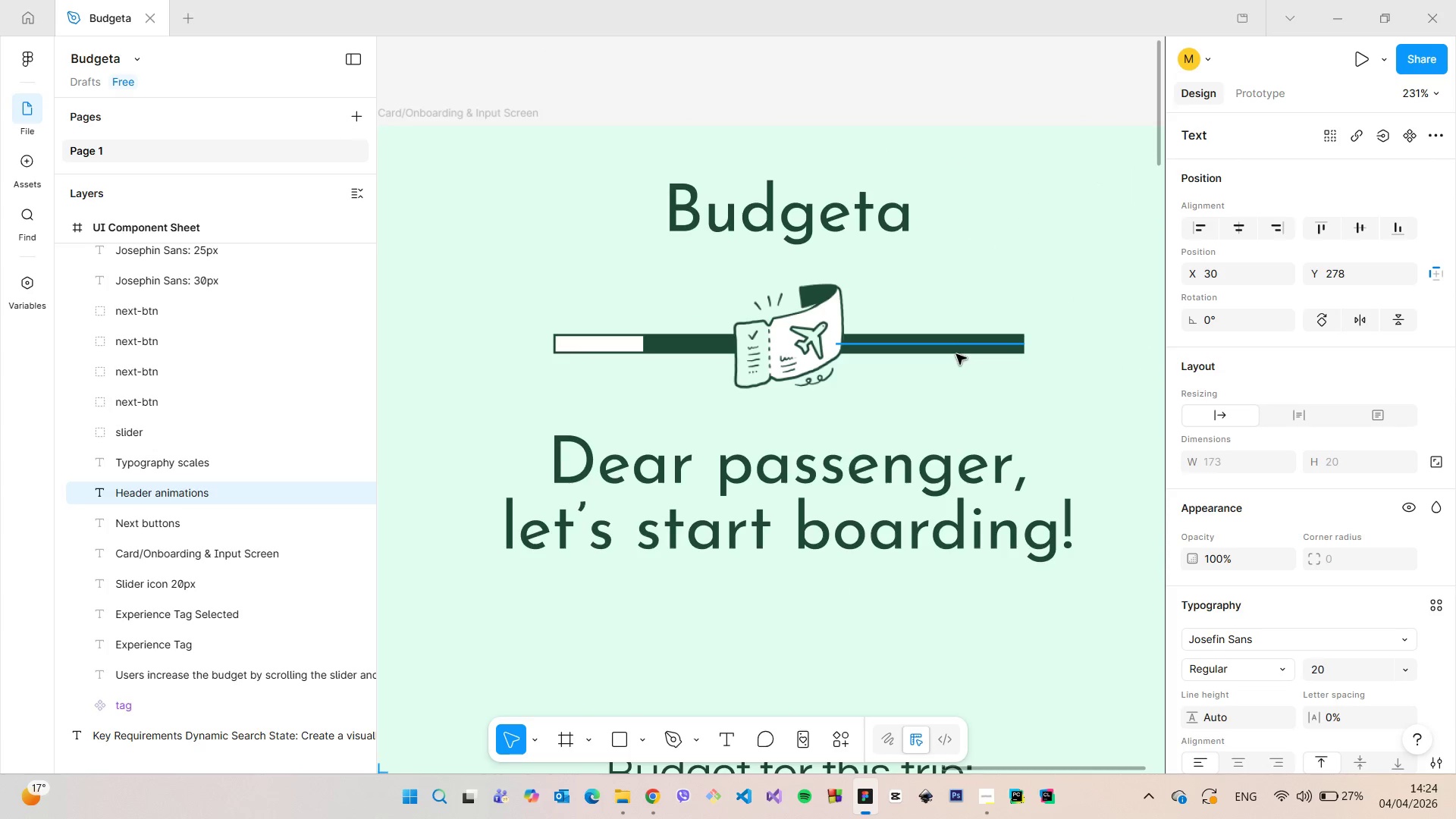 
left_click([956, 354])
 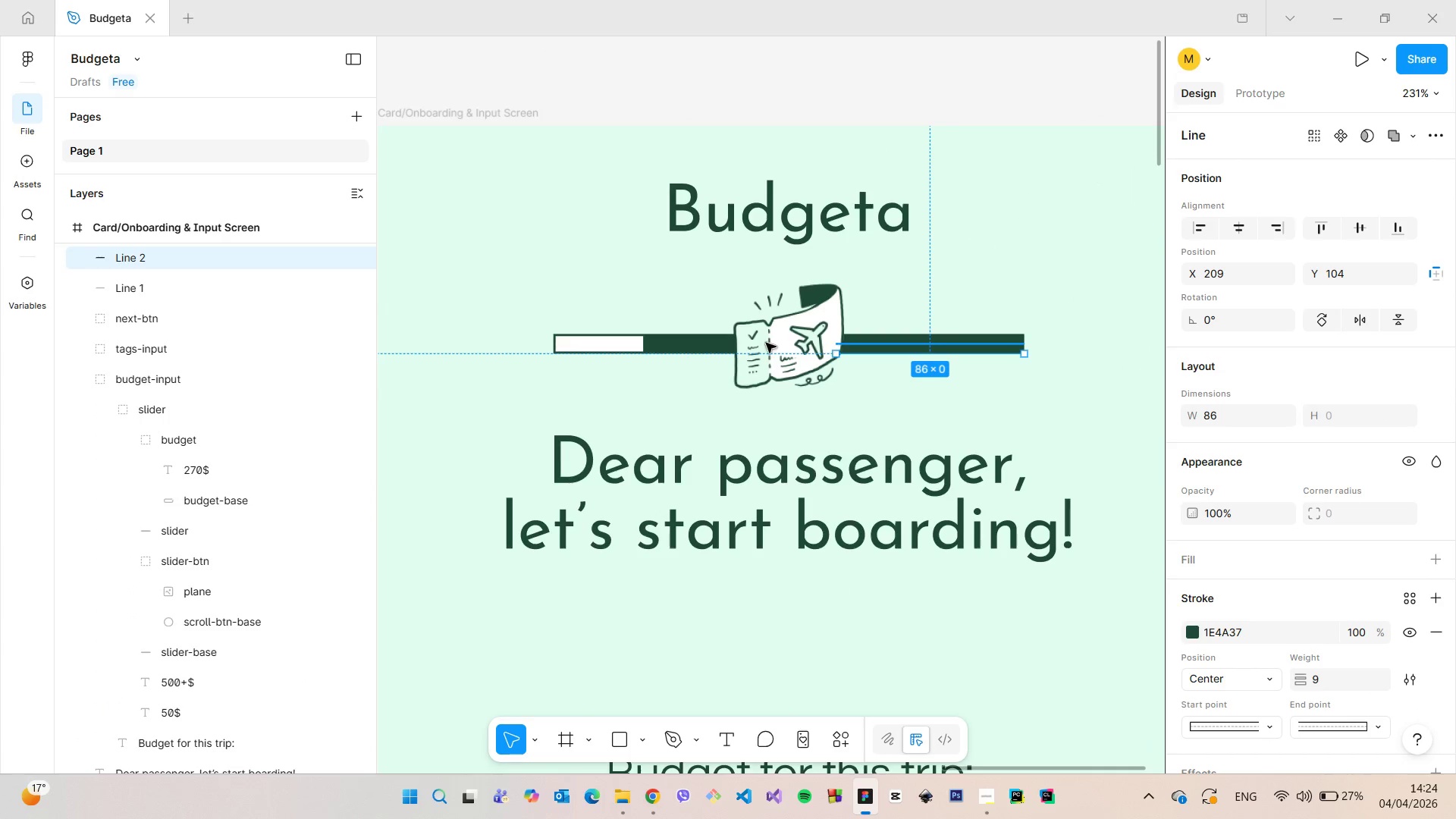 
hold_key(key=ShiftLeft, duration=0.81)
left_click([719, 343])
 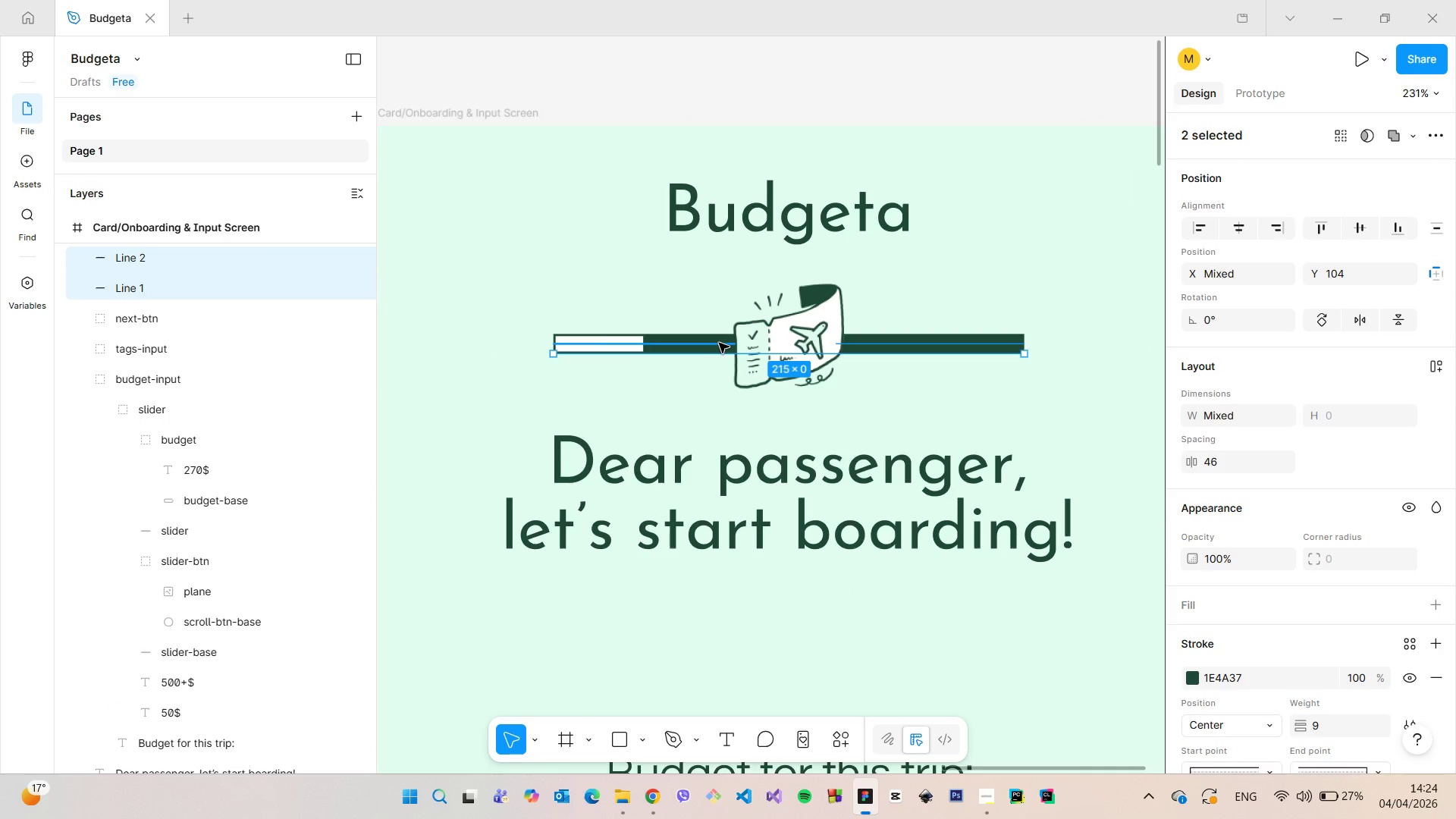 
right_click([719, 343])
 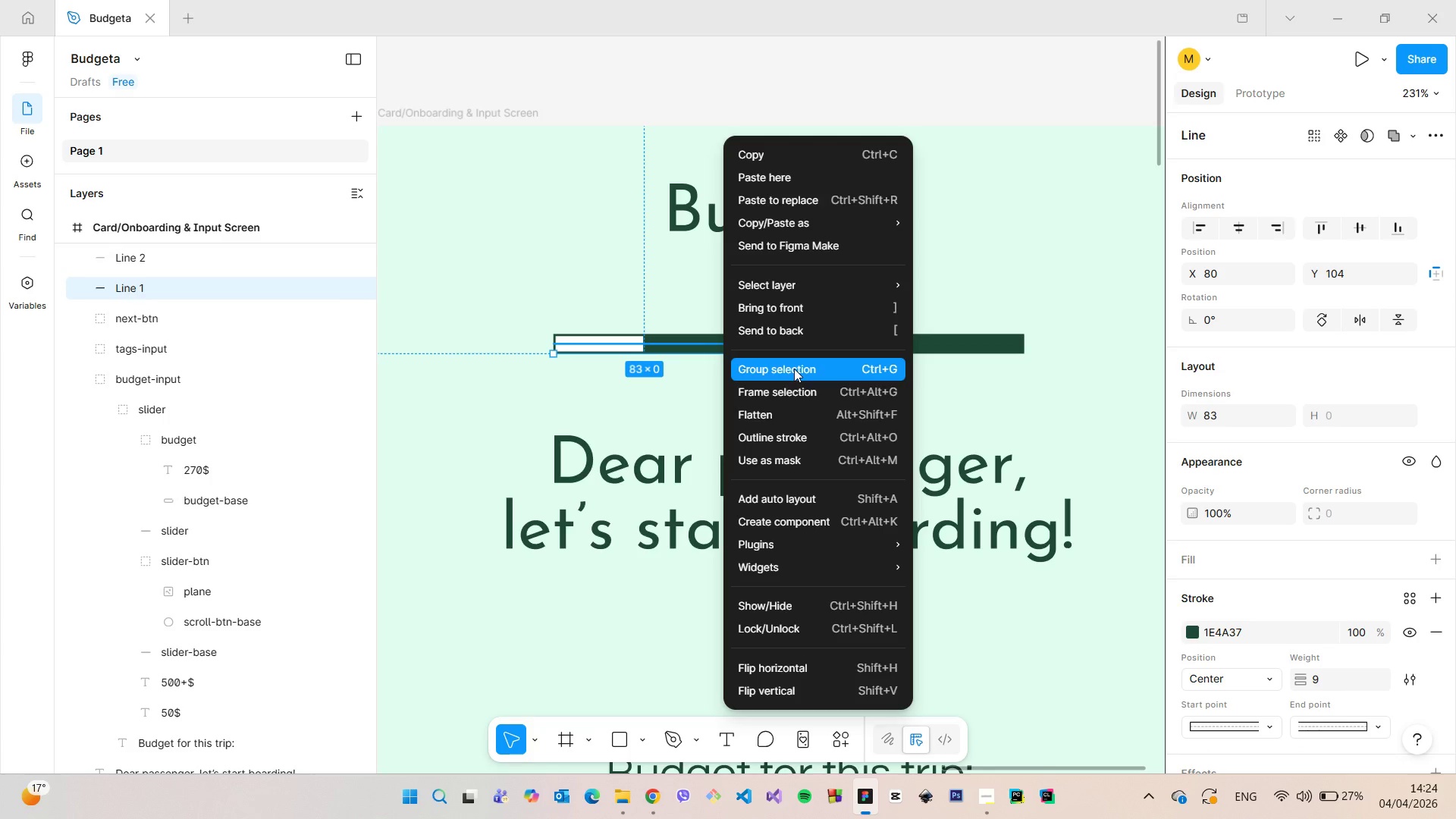 
left_click([794, 369])
 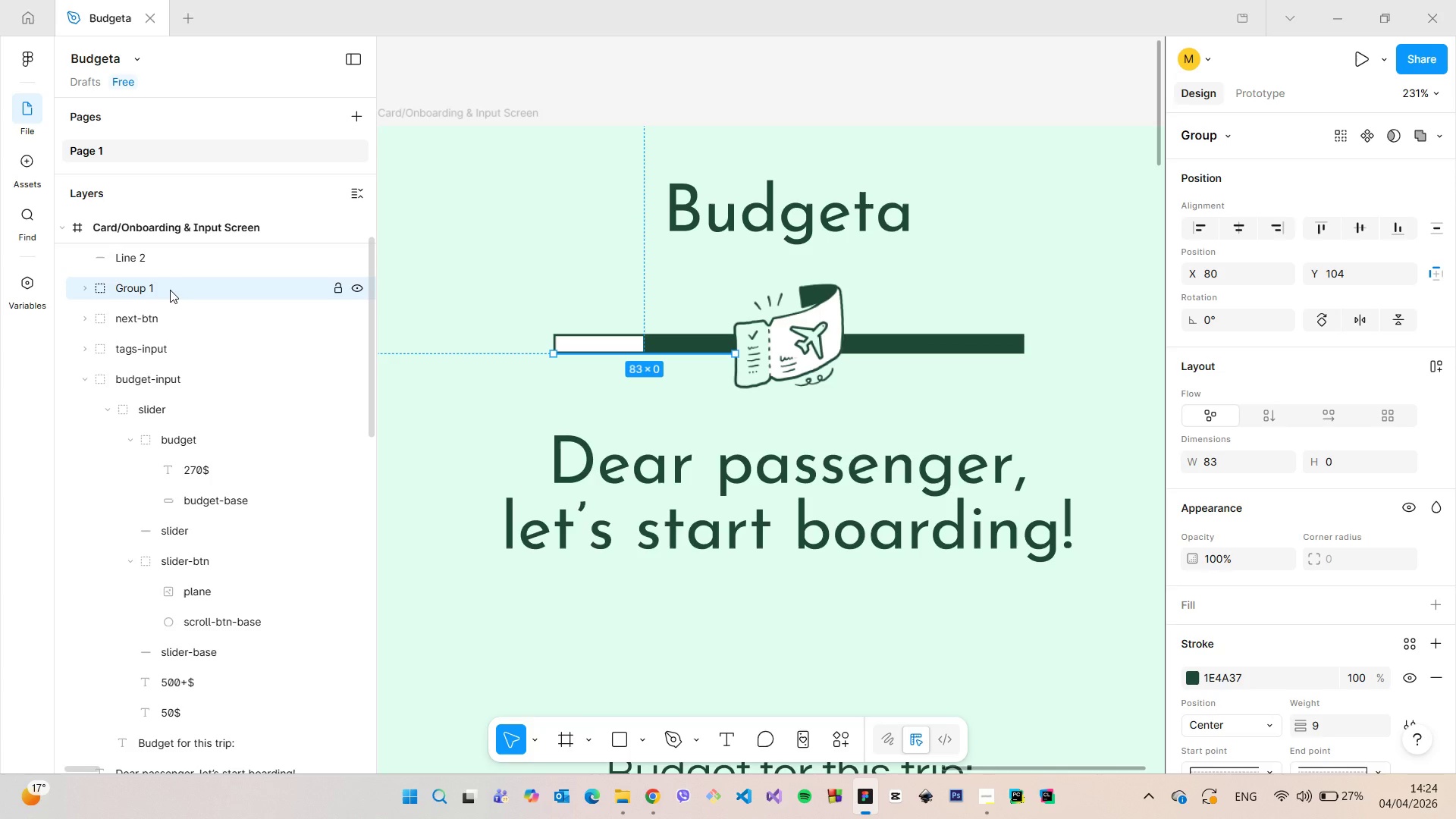 
double_click([170, 290])
 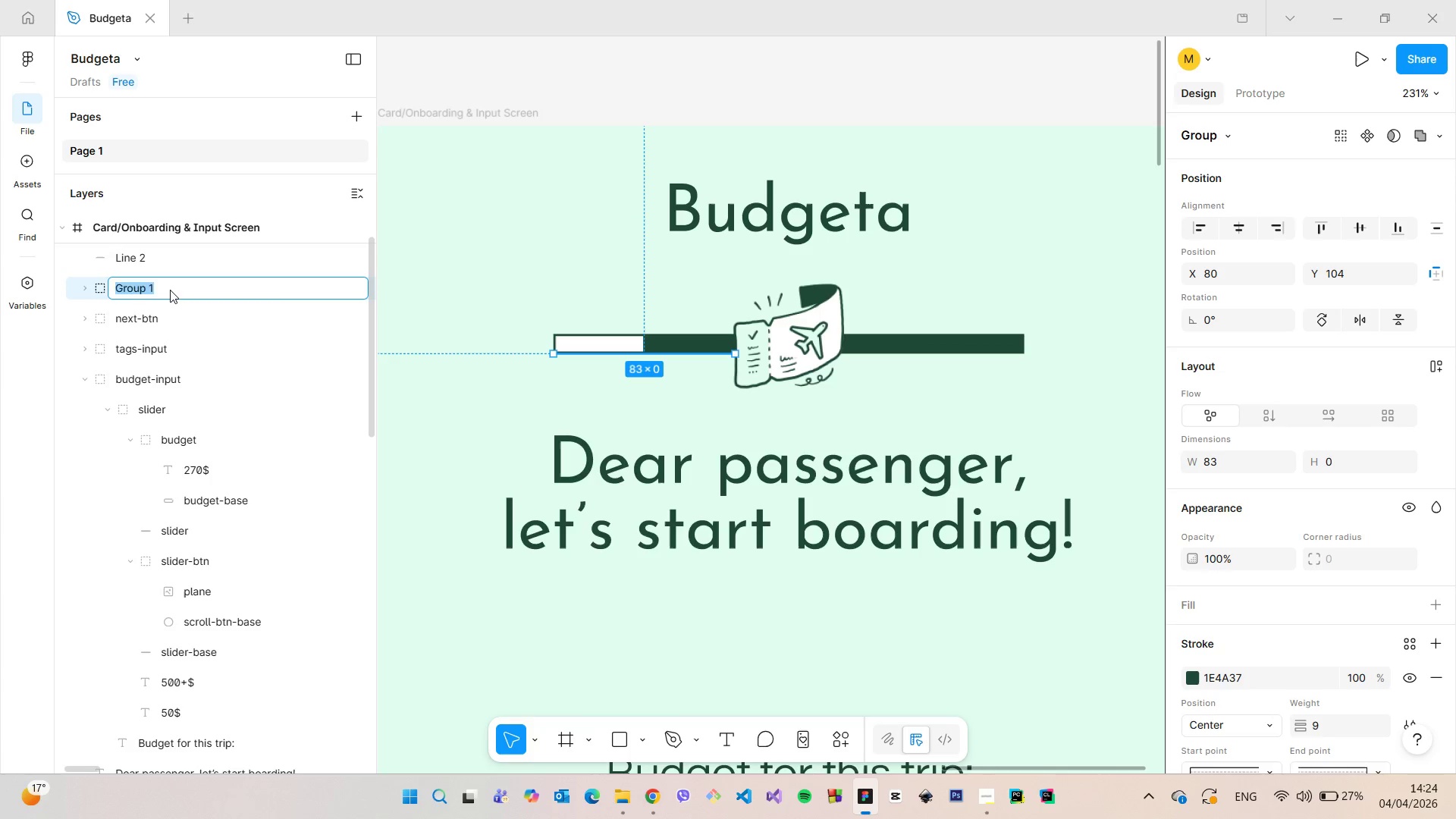 
type(header)
 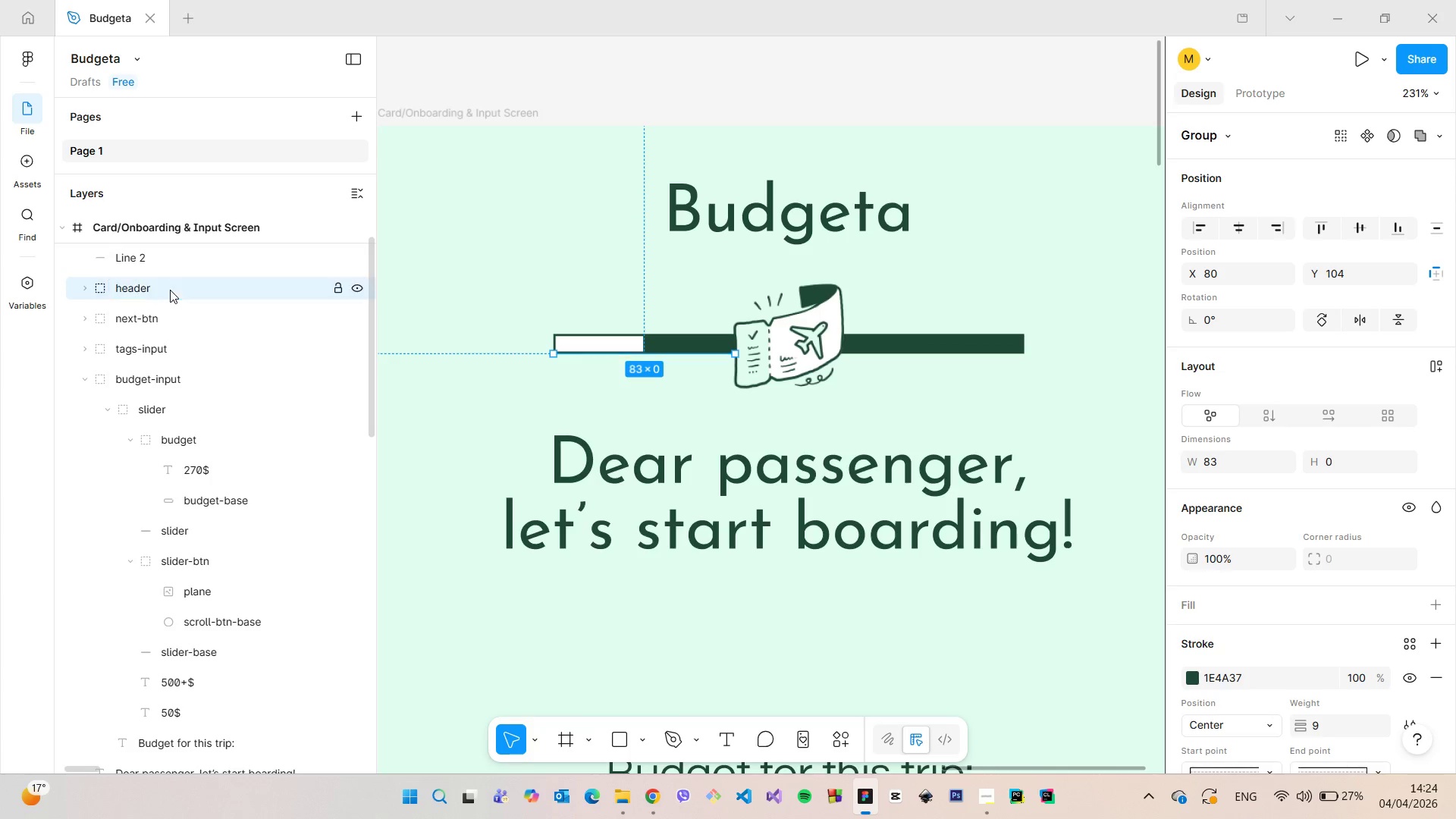 
key(Enter)
 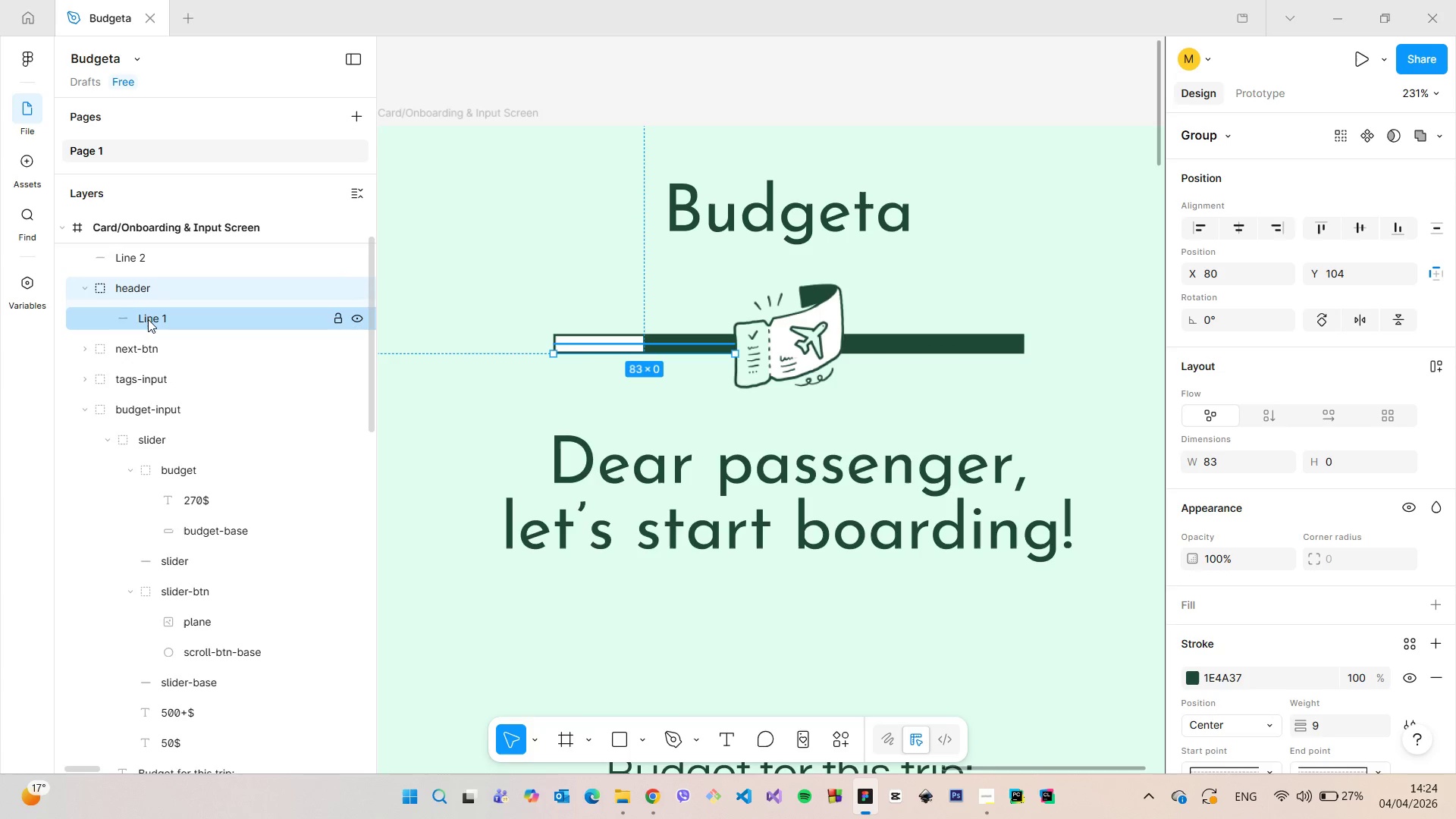 
left_click([150, 267])
 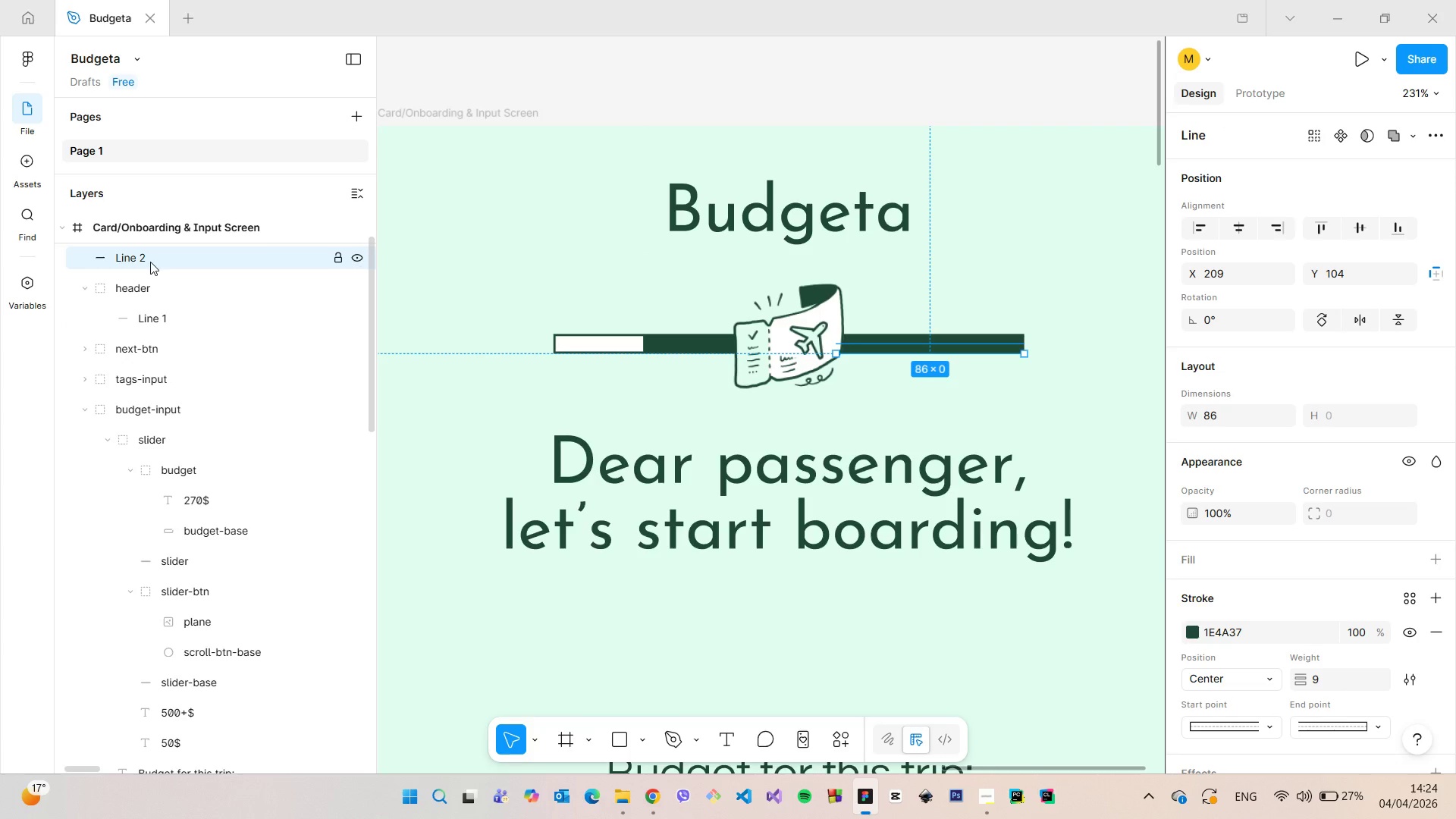 
left_click_drag(start_coordinate=[150, 262], to_coordinate=[164, 306])
 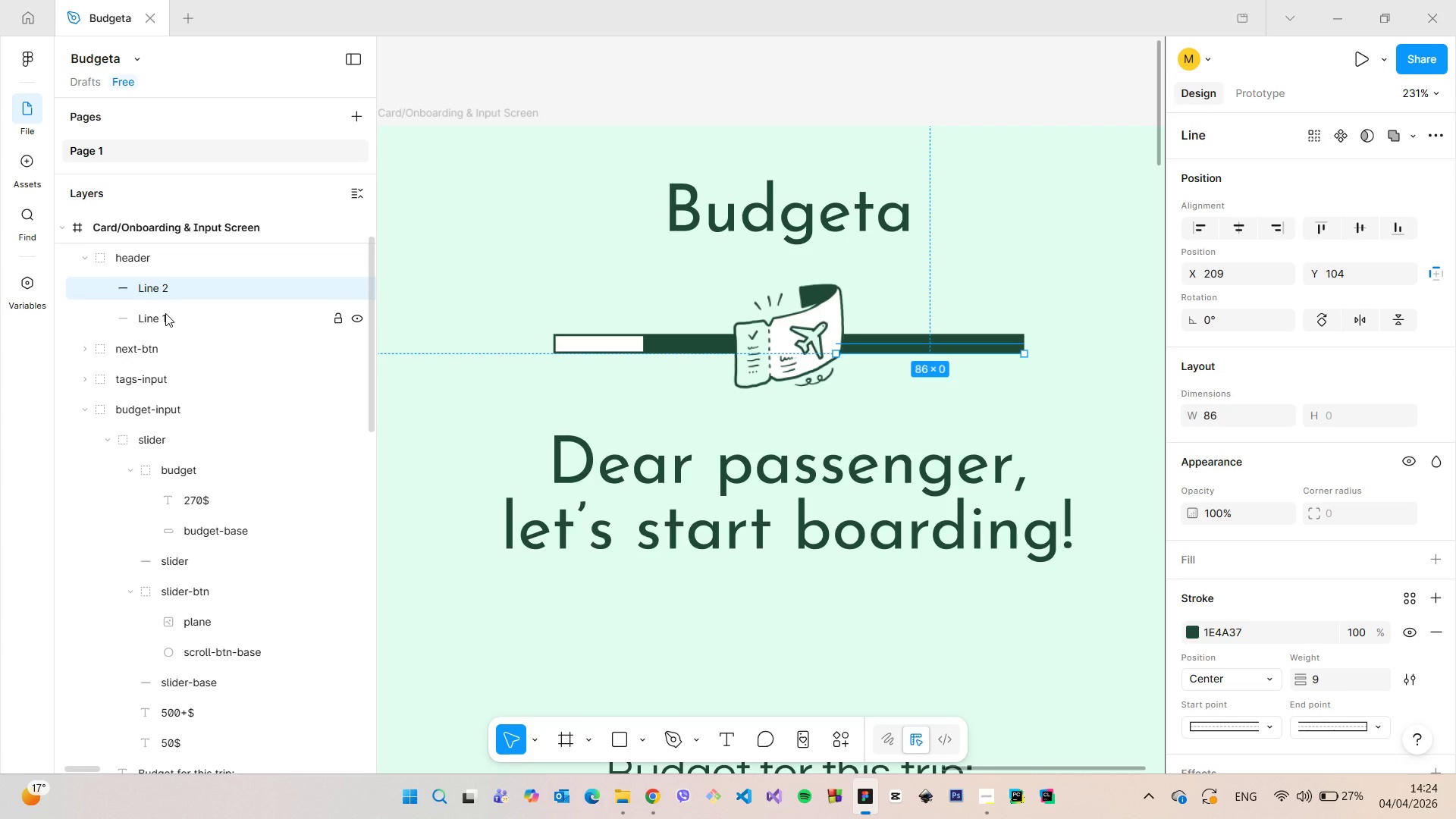 
double_click([165, 313])
 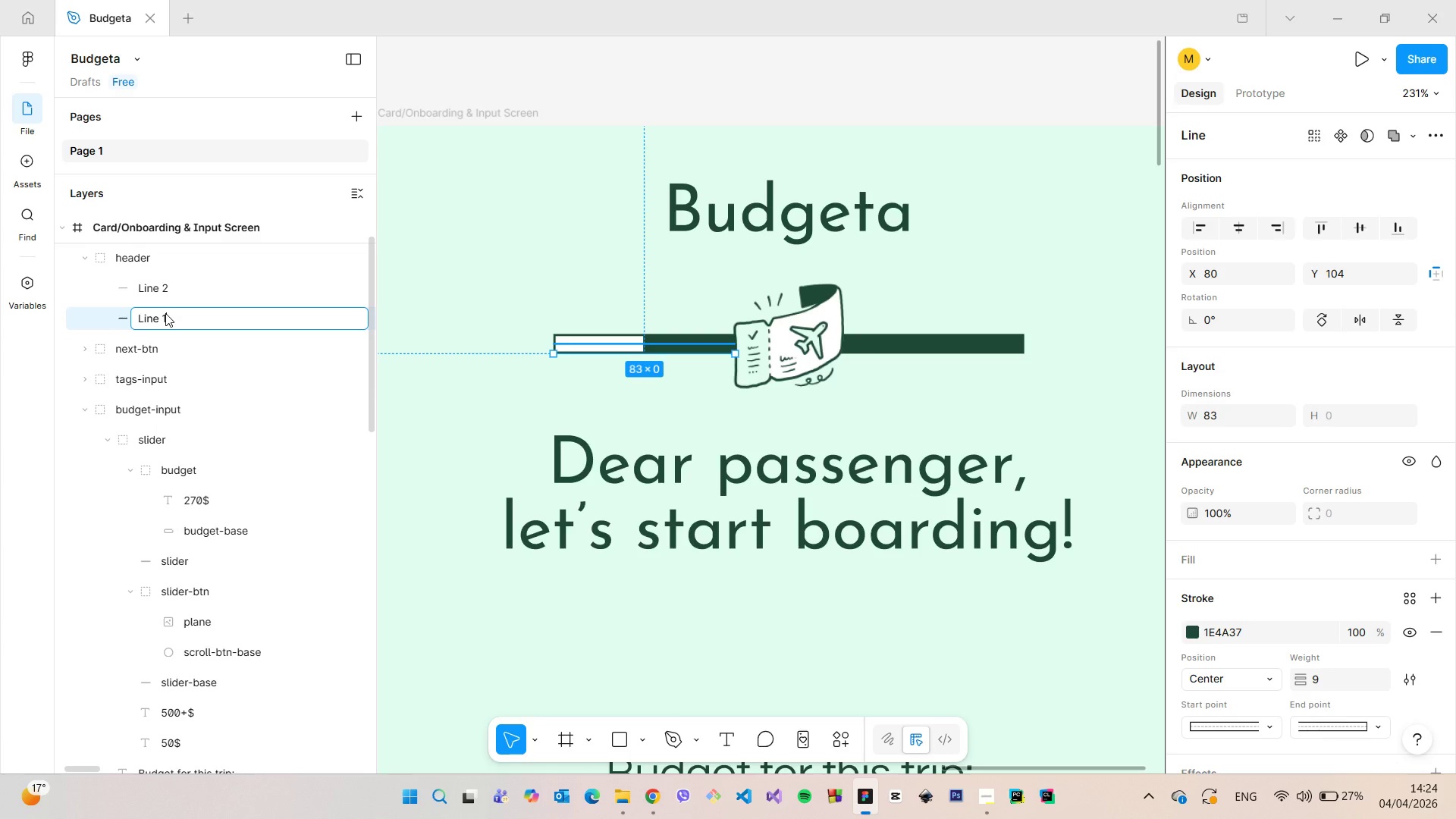 
double_click([165, 313])
 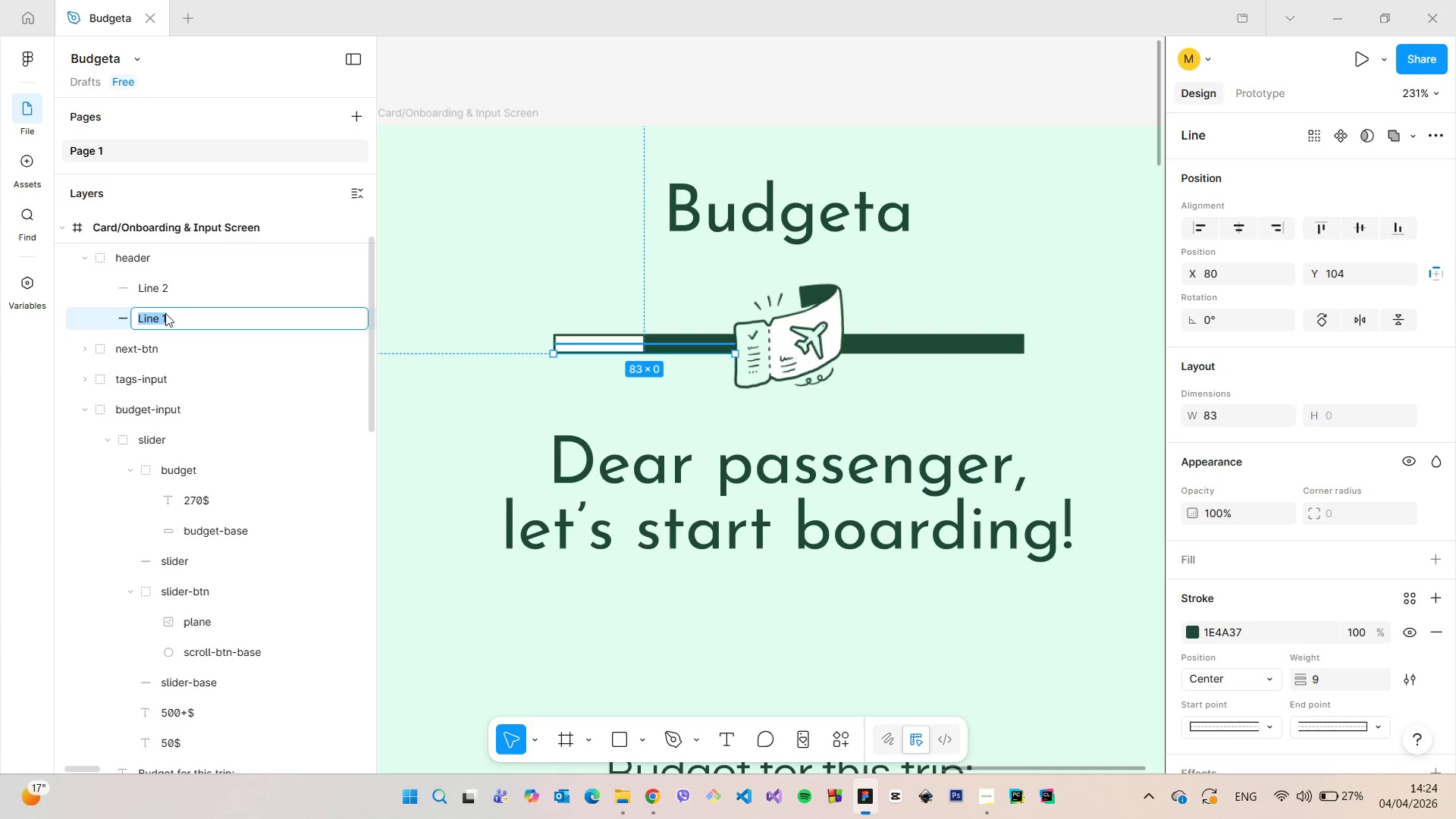 
triple_click([165, 313])
 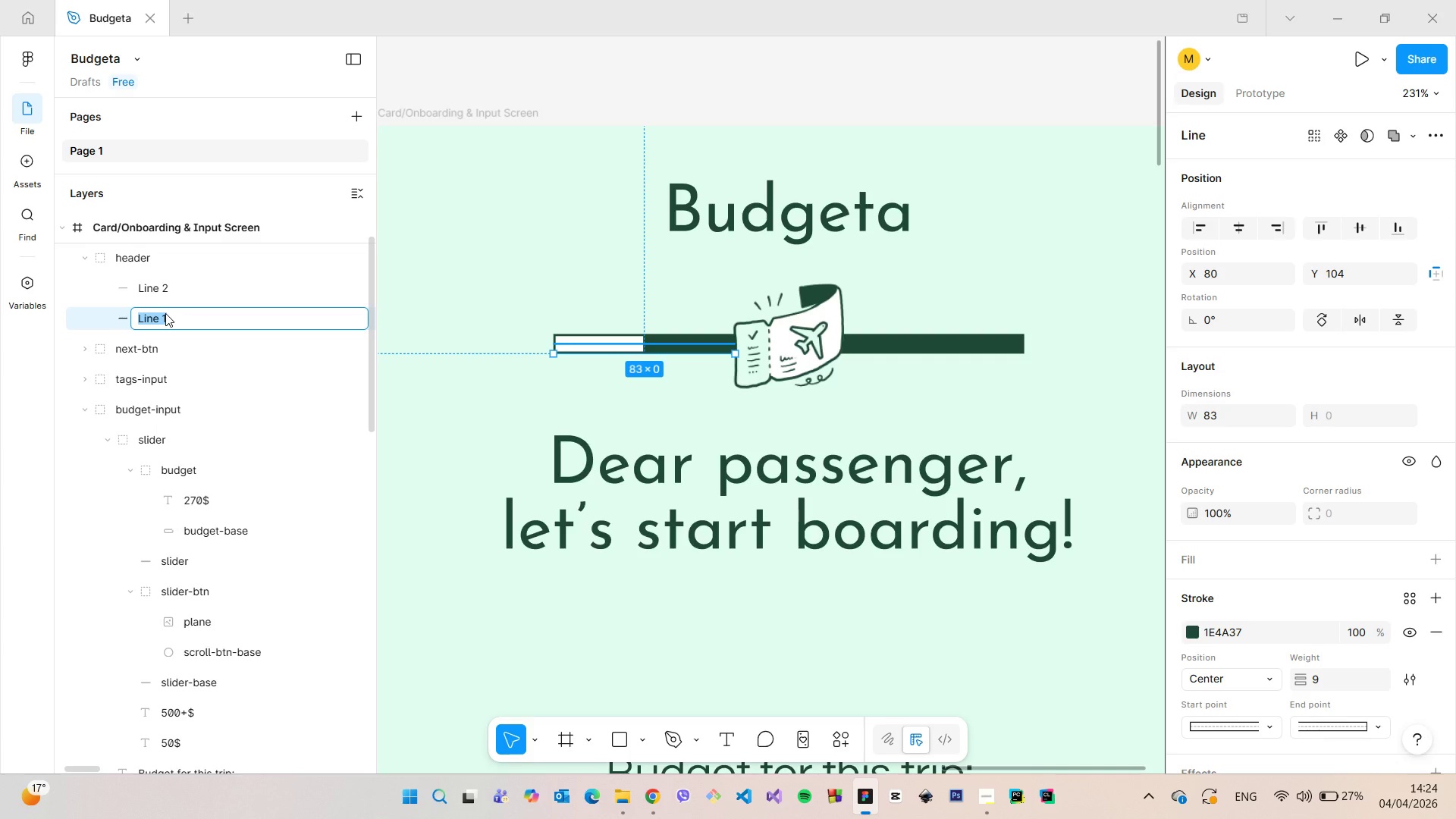 
type(heade)
key(Backspace)
key(Backspace)
key(Backspace)
key(Backspace)
key(Backspace)
type(bar)
 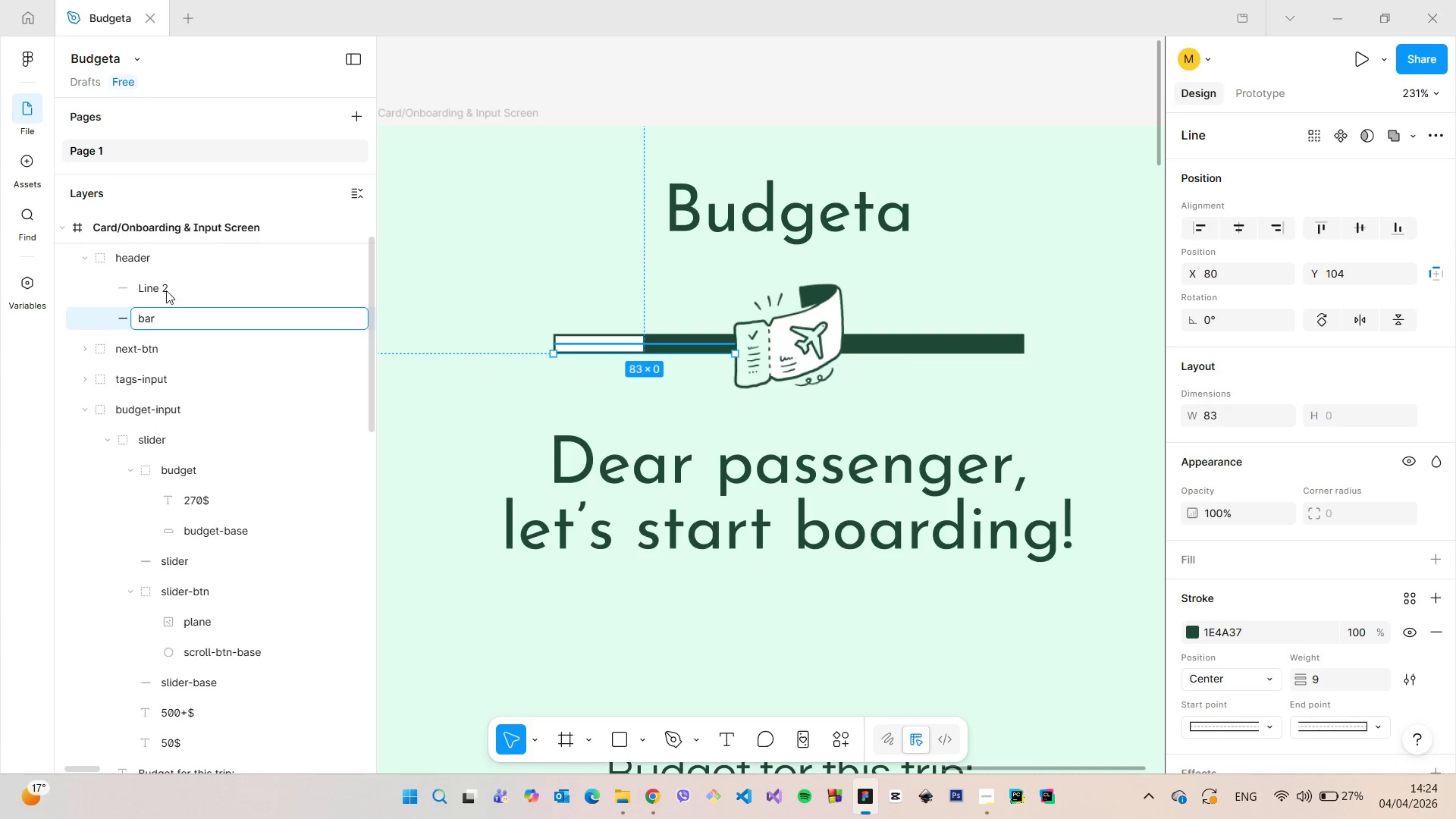 
double_click([167, 283])
 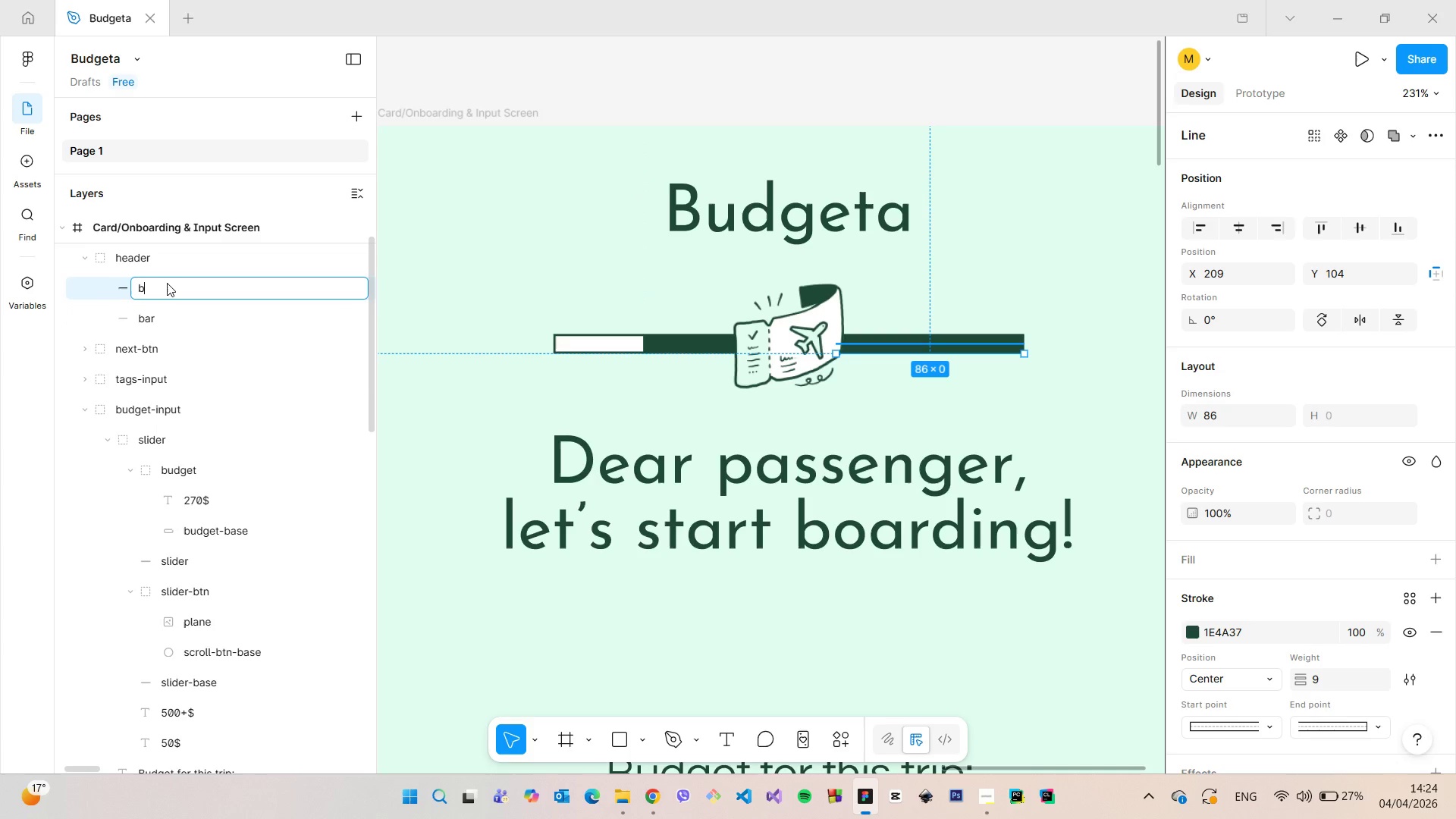 
type(bar)
 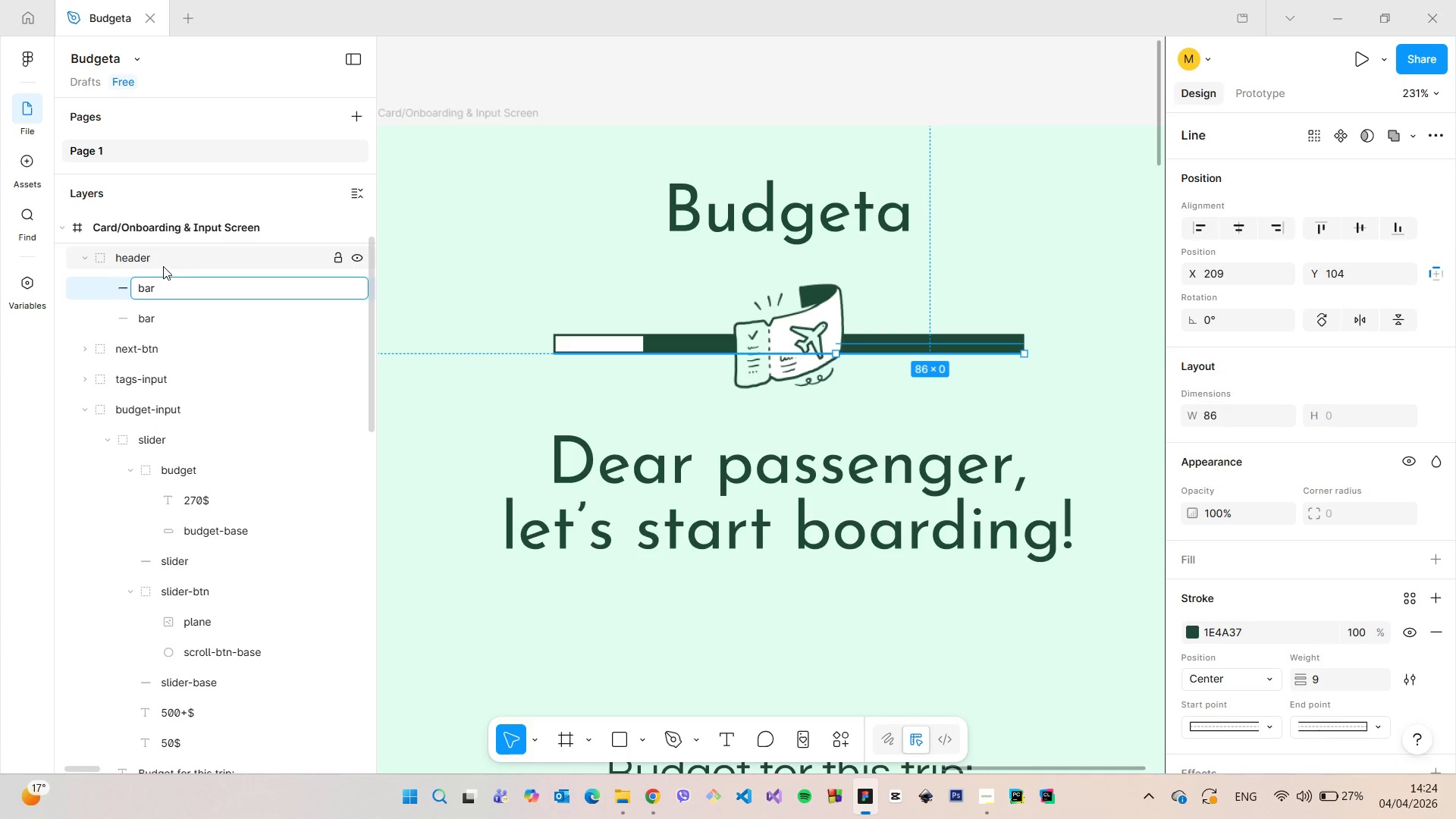 
left_click([162, 266])
 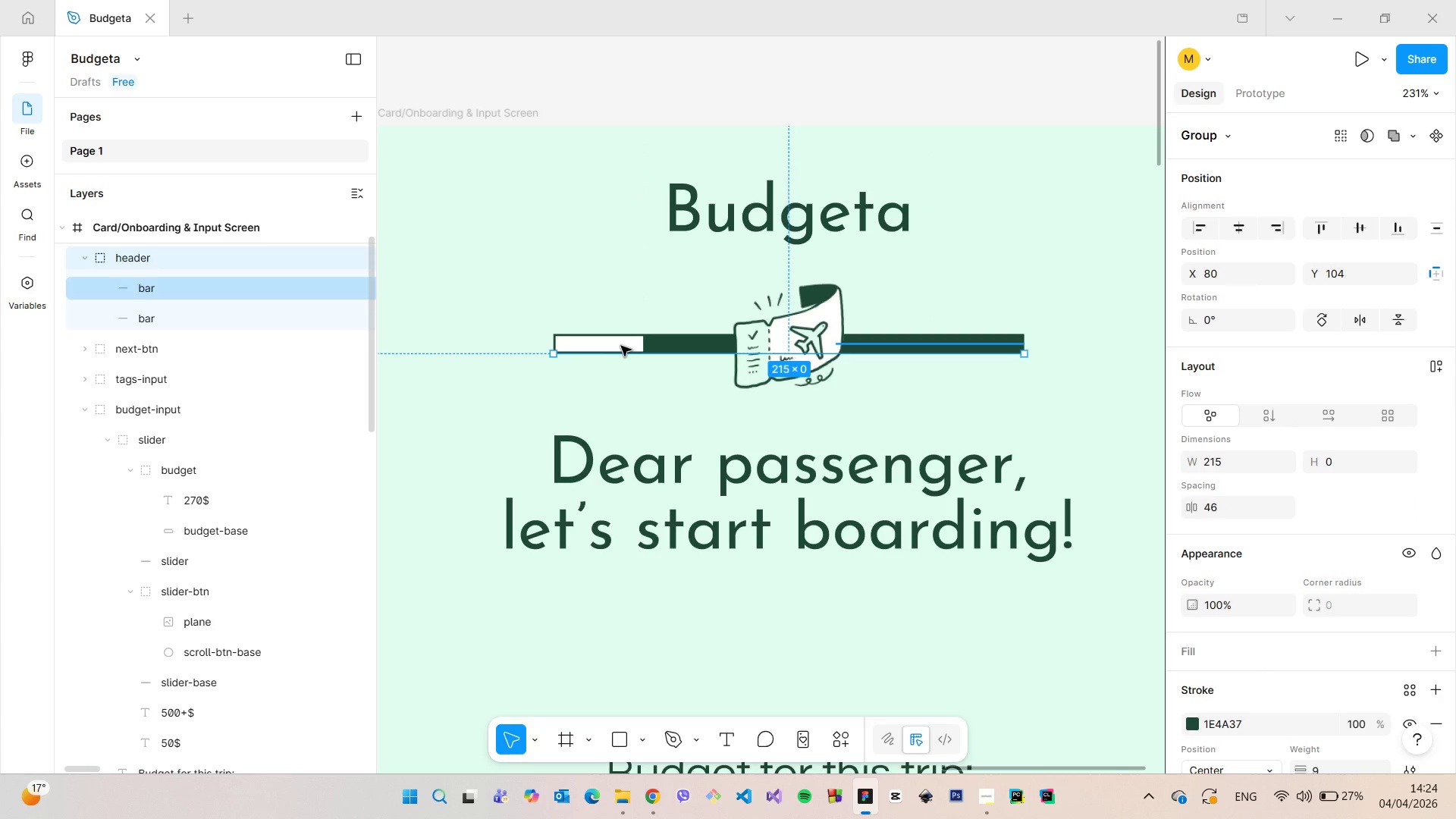 
left_click([621, 346])
 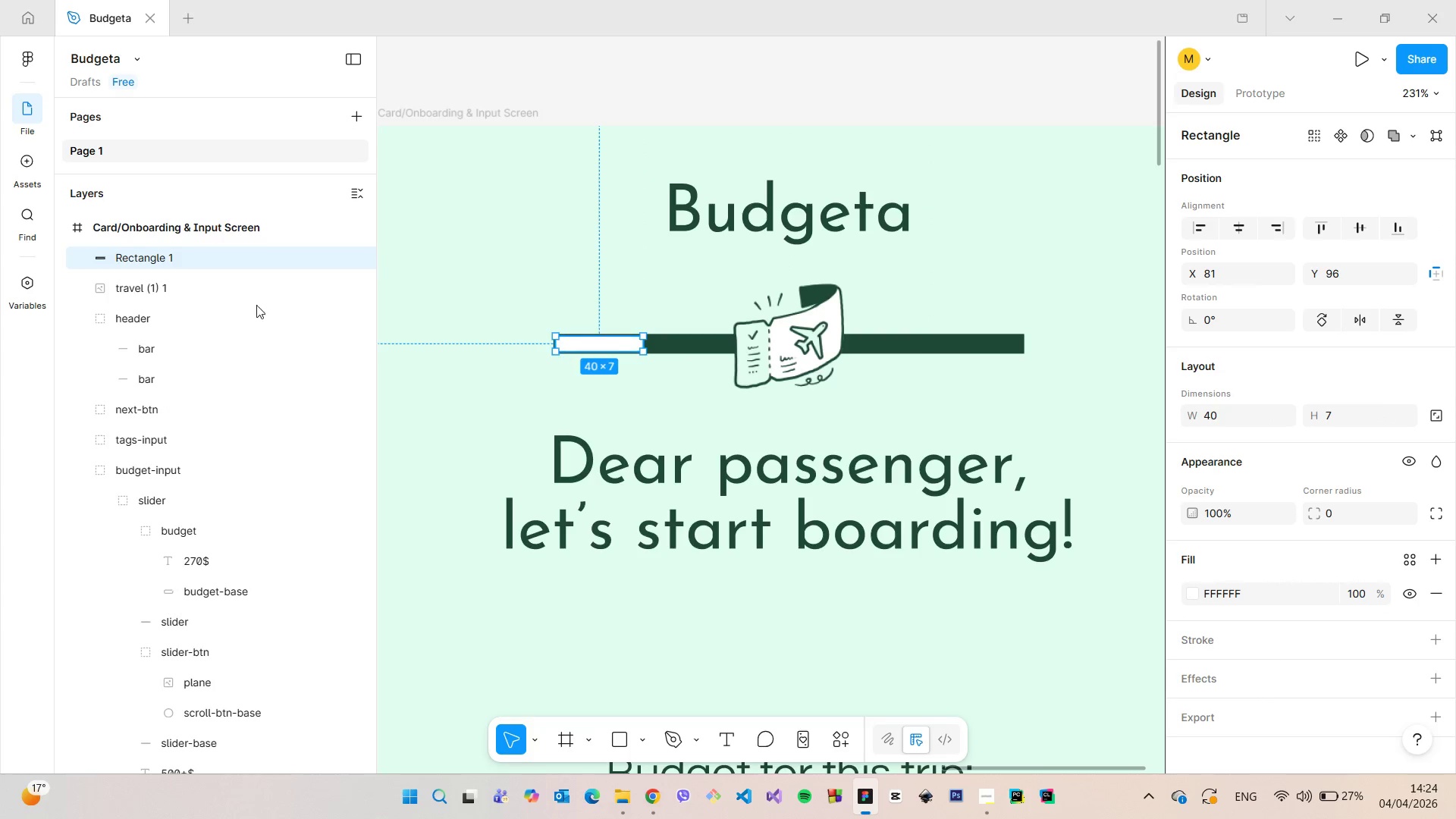 
scroll: coordinate [250, 303], scroll_direction: up, amount: 3.0
 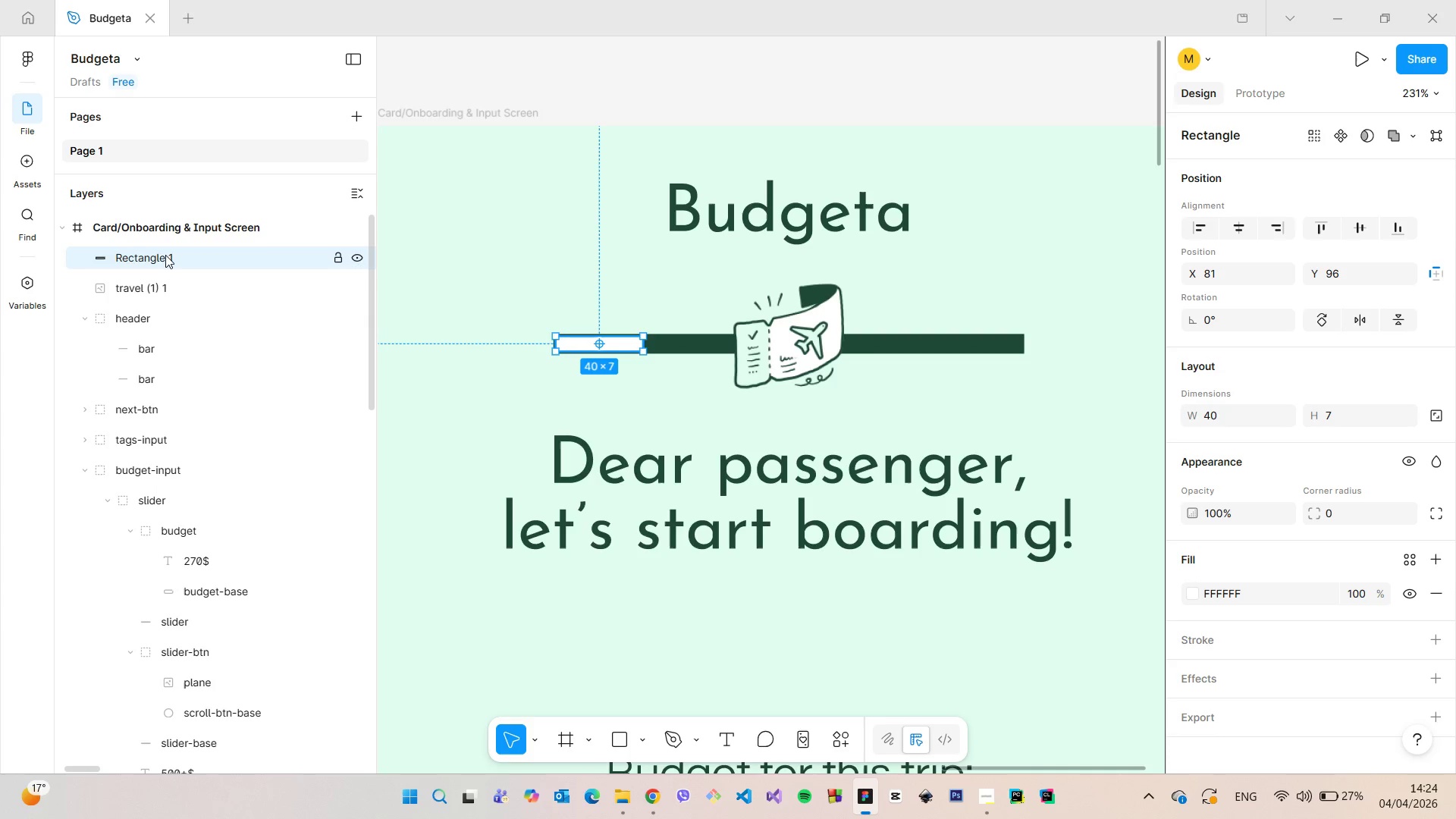 
left_click_drag(start_coordinate=[166, 253], to_coordinate=[185, 331])
 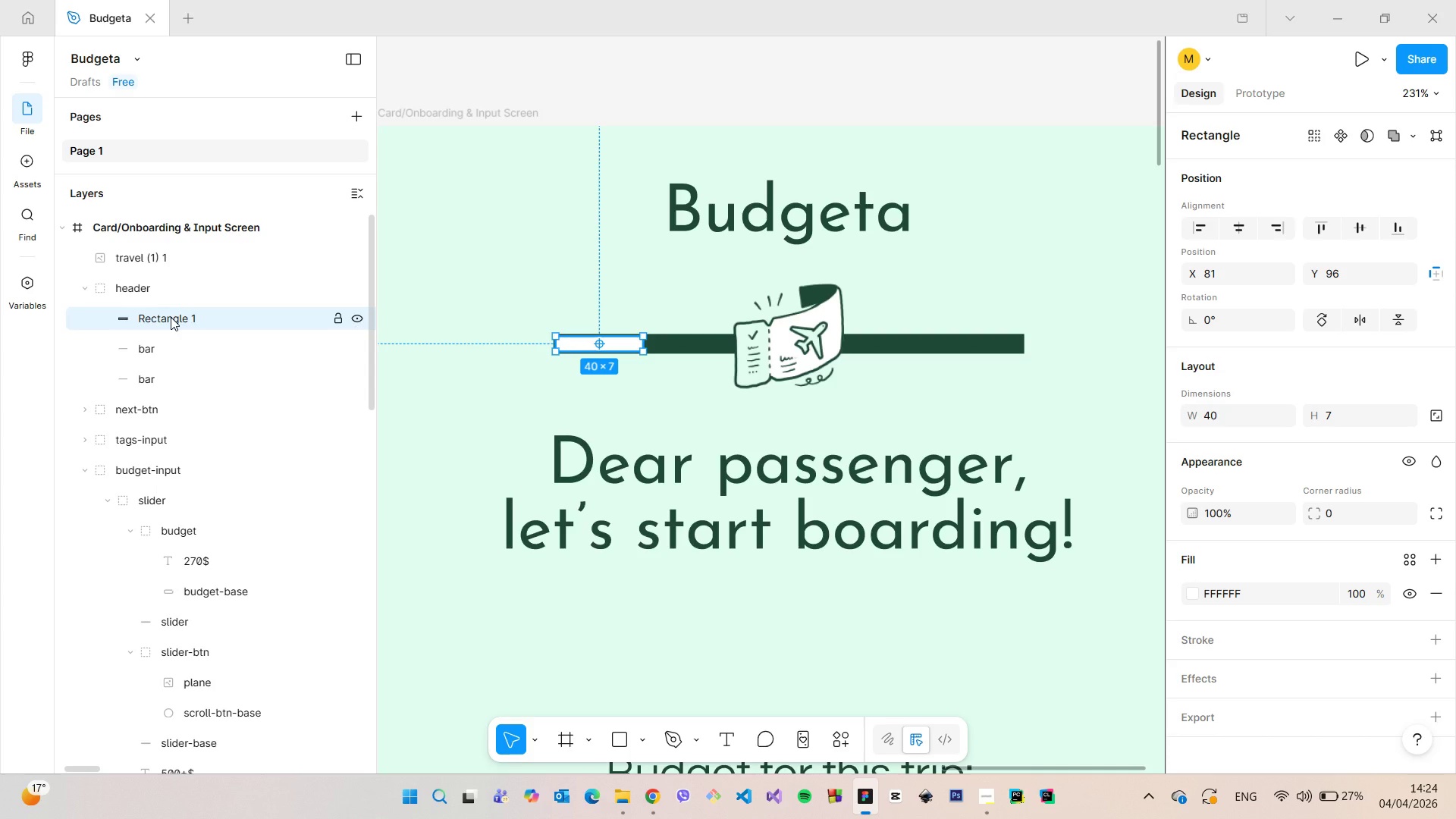 
double_click([171, 317])
 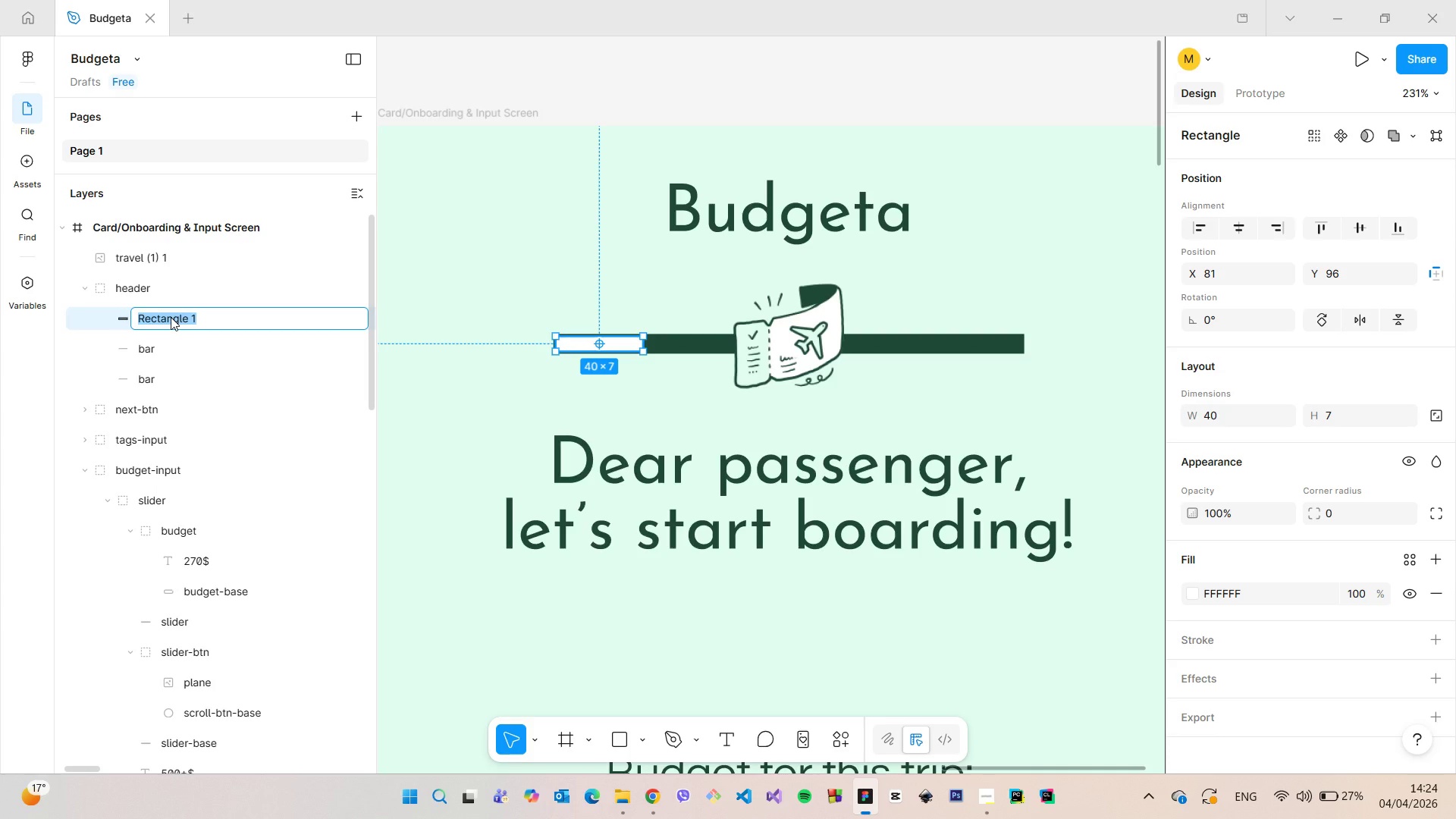 
wait(5.61)
 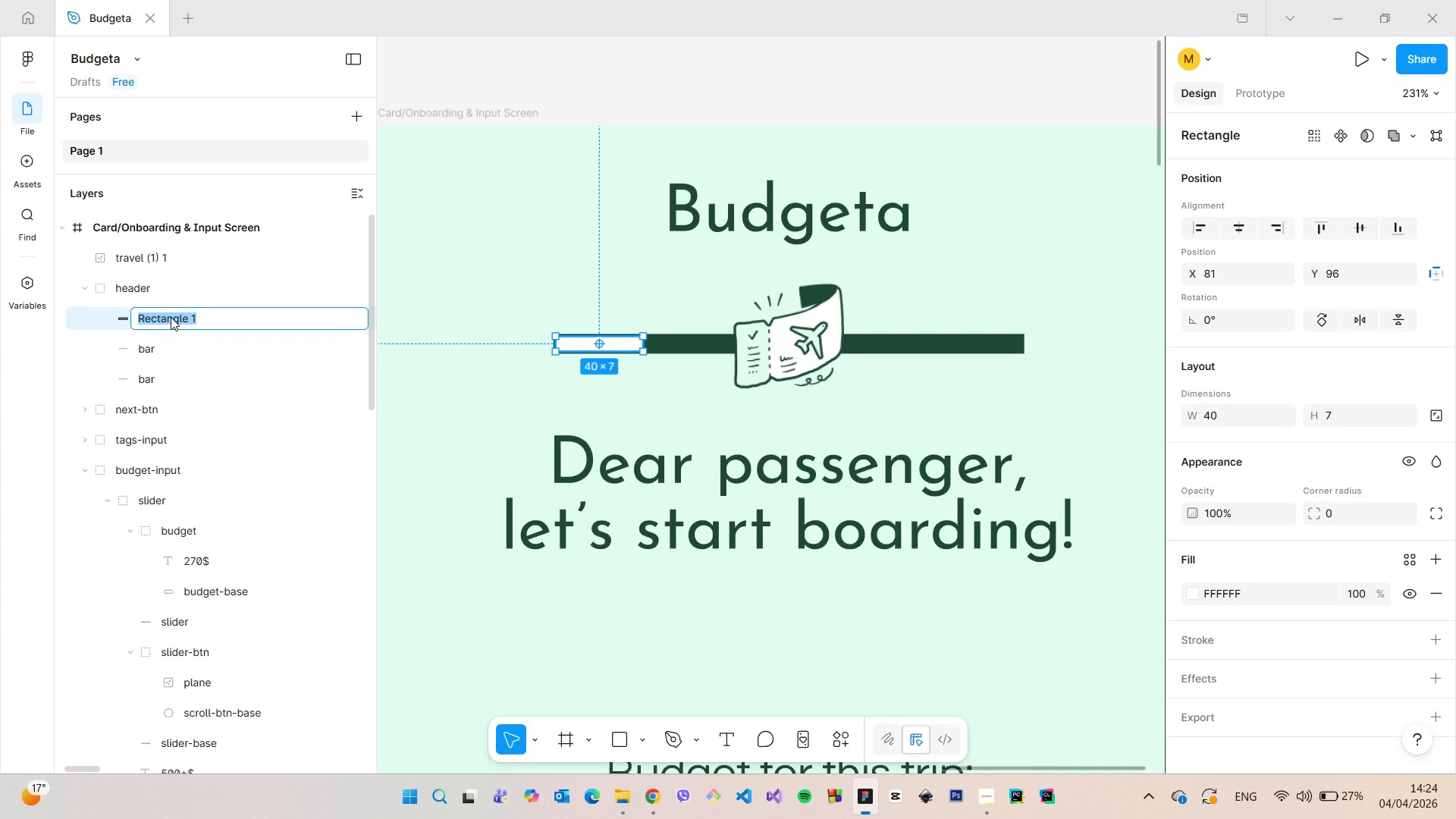 
type(flow)
 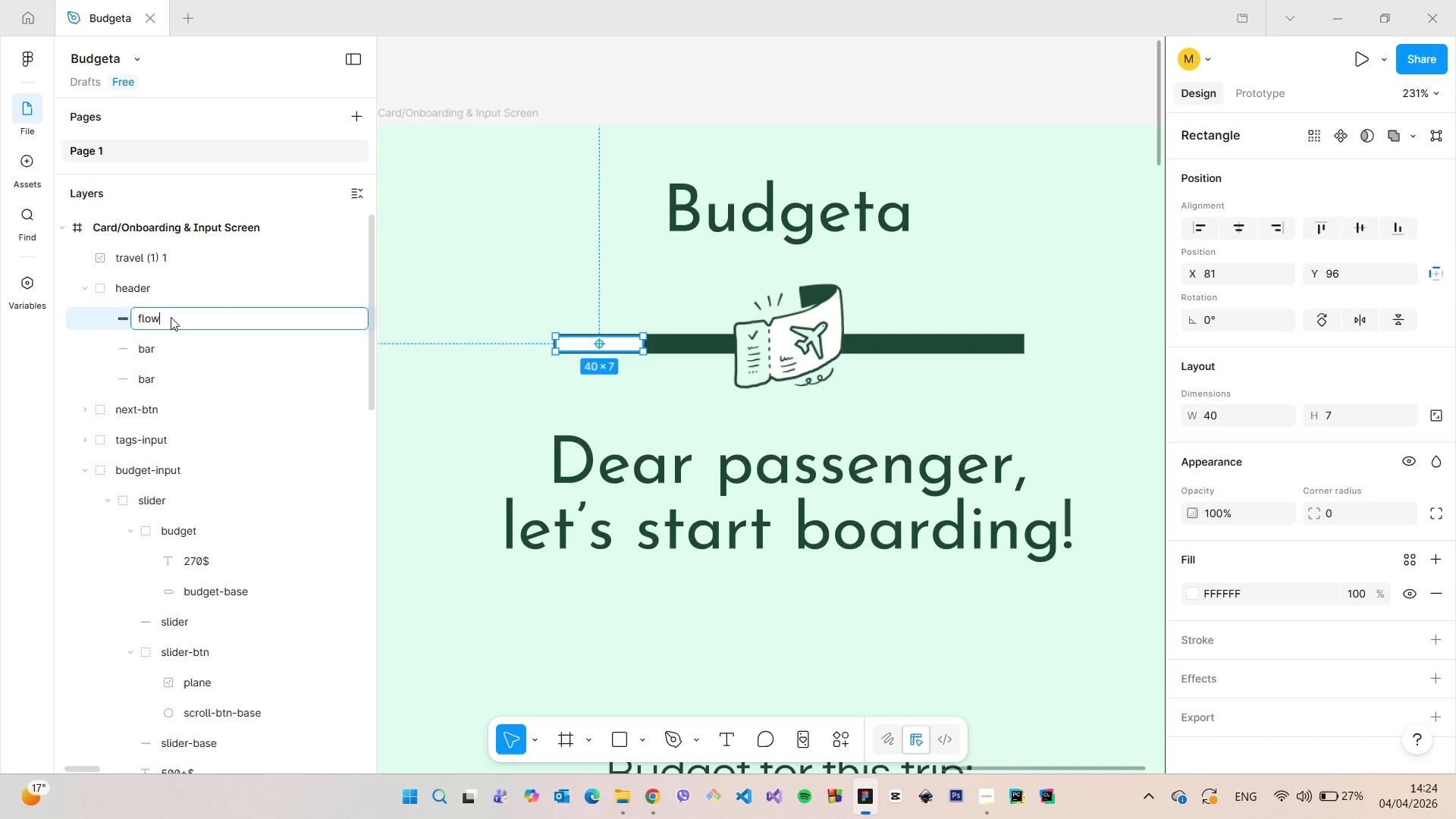 
key(Enter)
 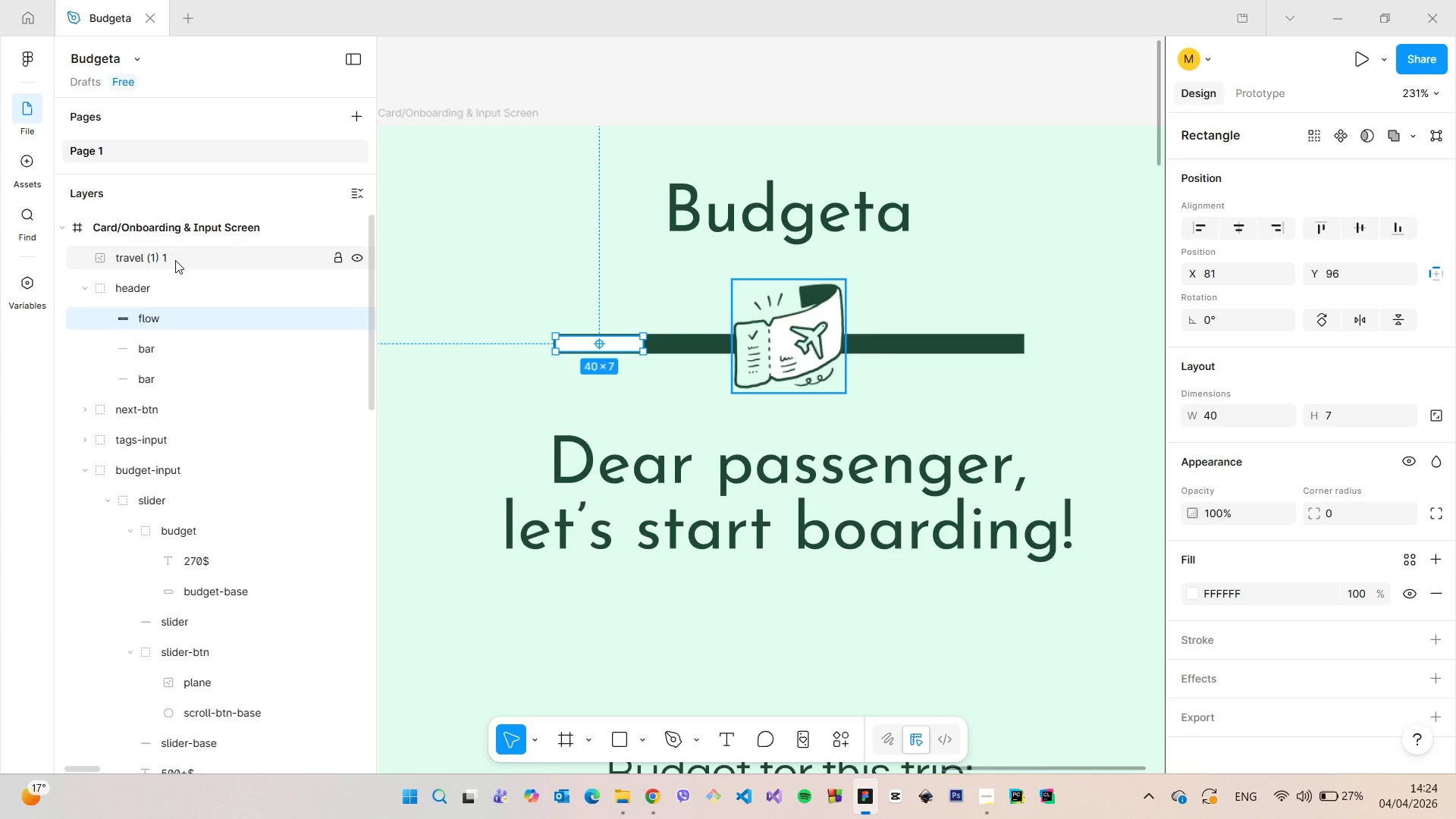 
left_click([175, 260])
 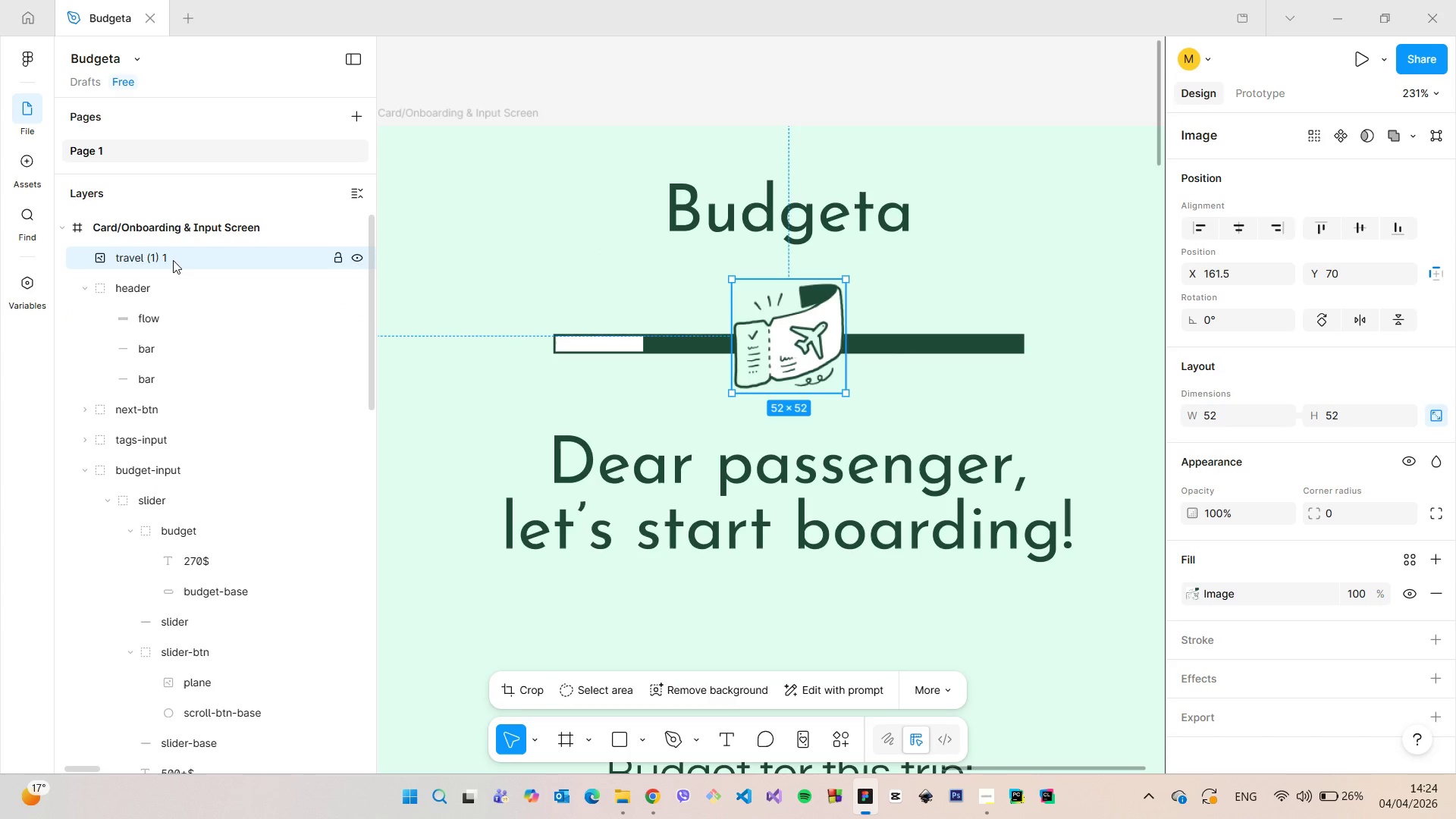 
left_click_drag(start_coordinate=[173, 259], to_coordinate=[187, 306])
 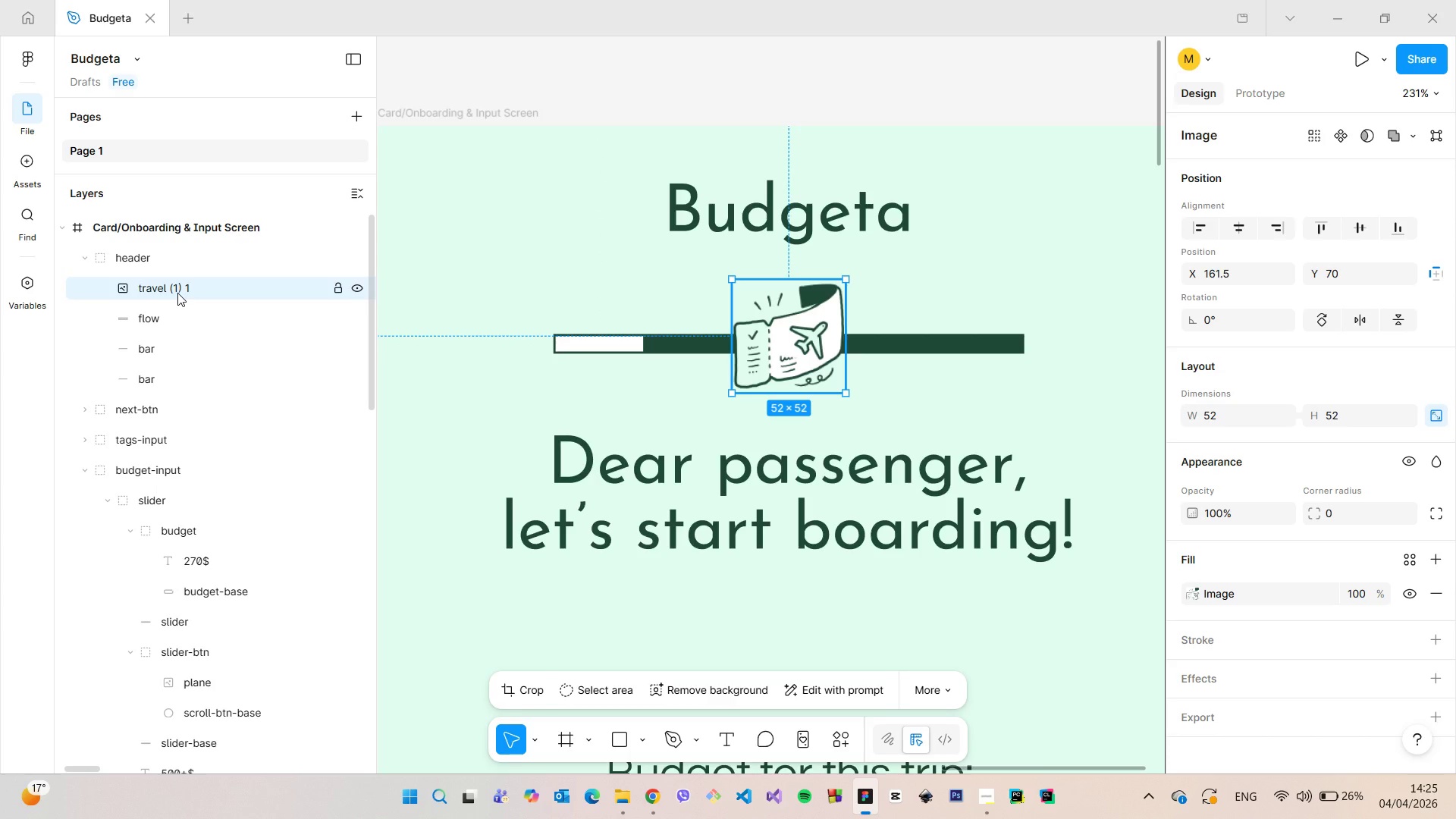 
double_click([177, 293])
 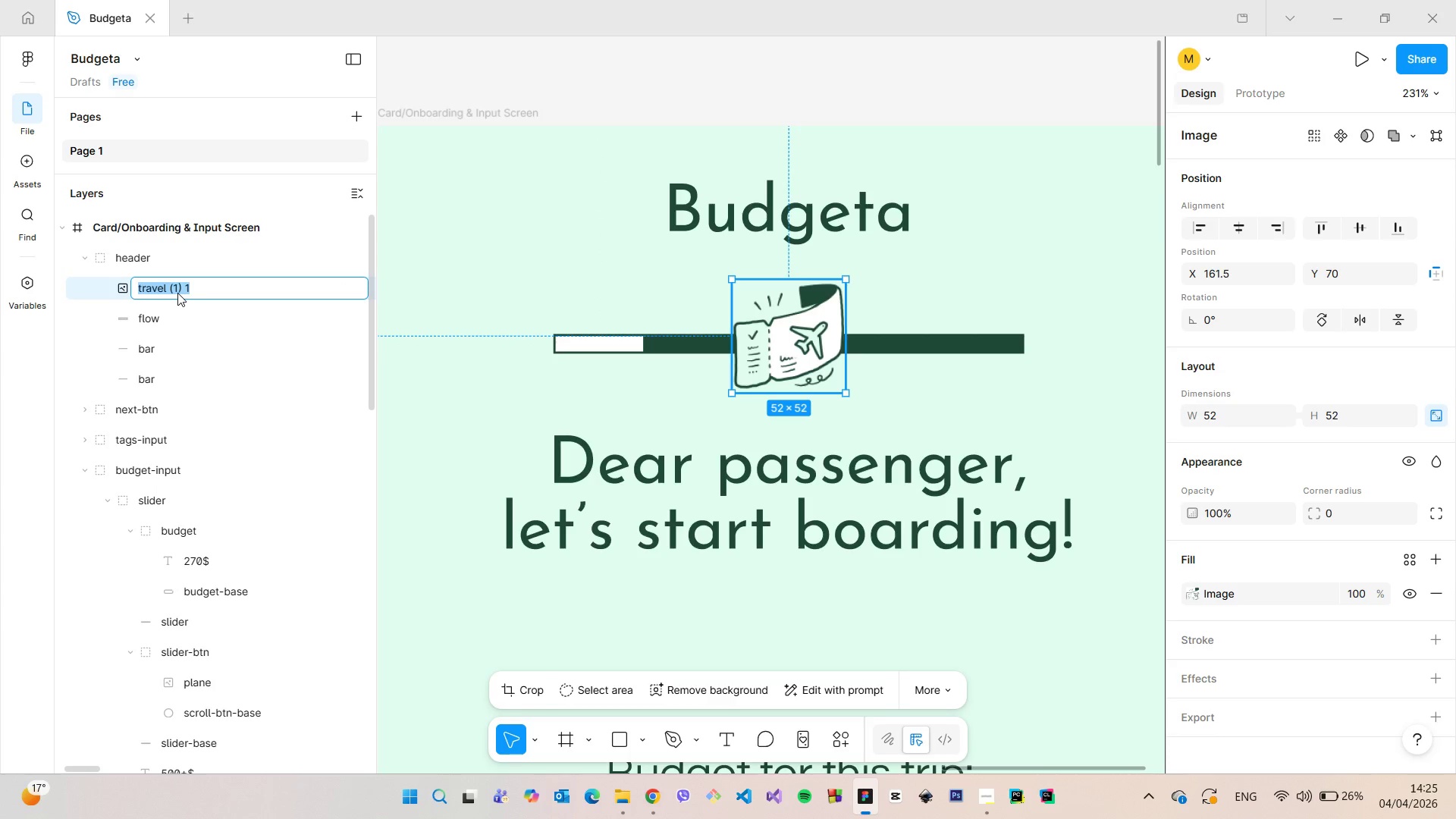 
type(icon1)
 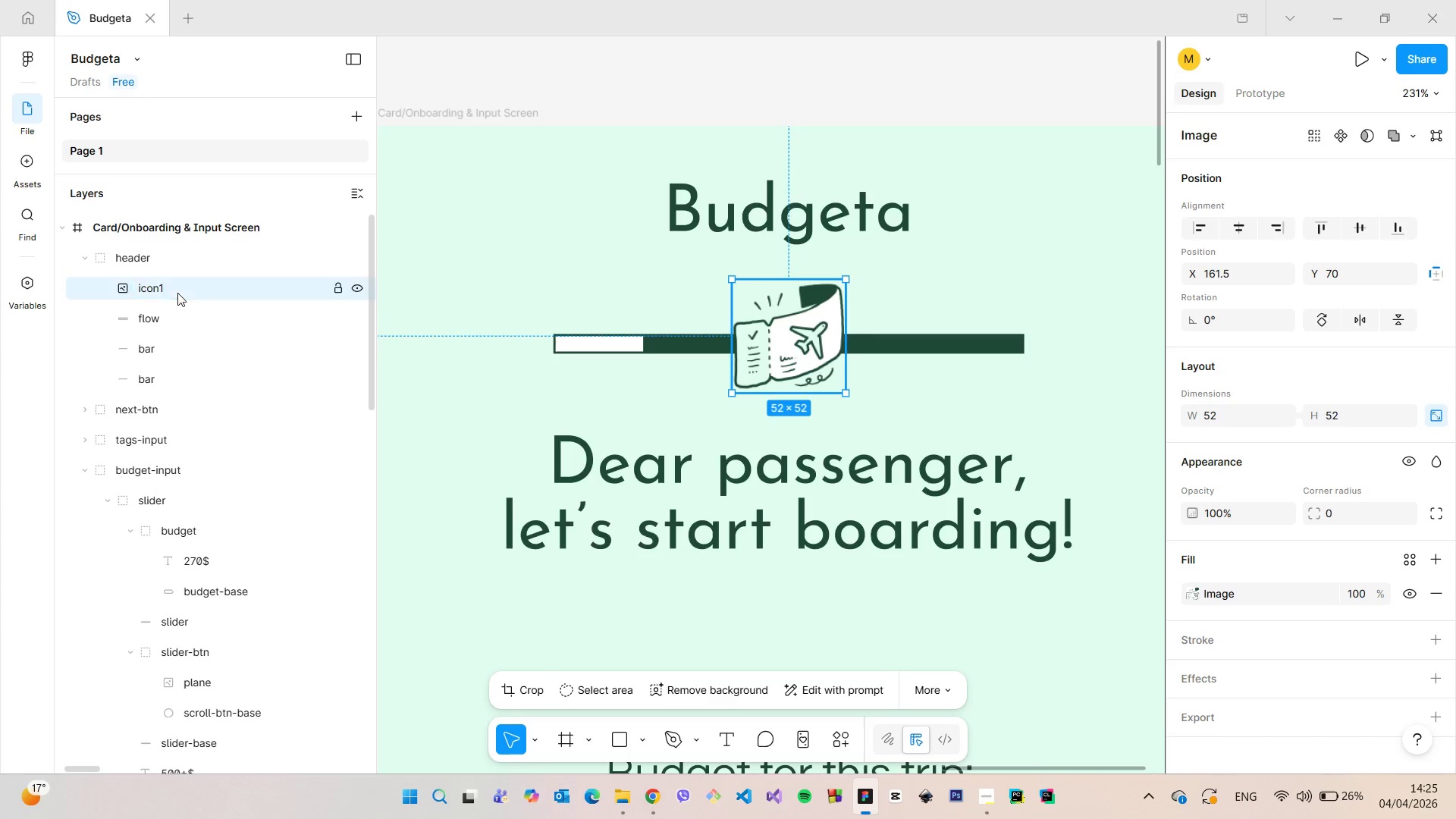 
key(Enter)
 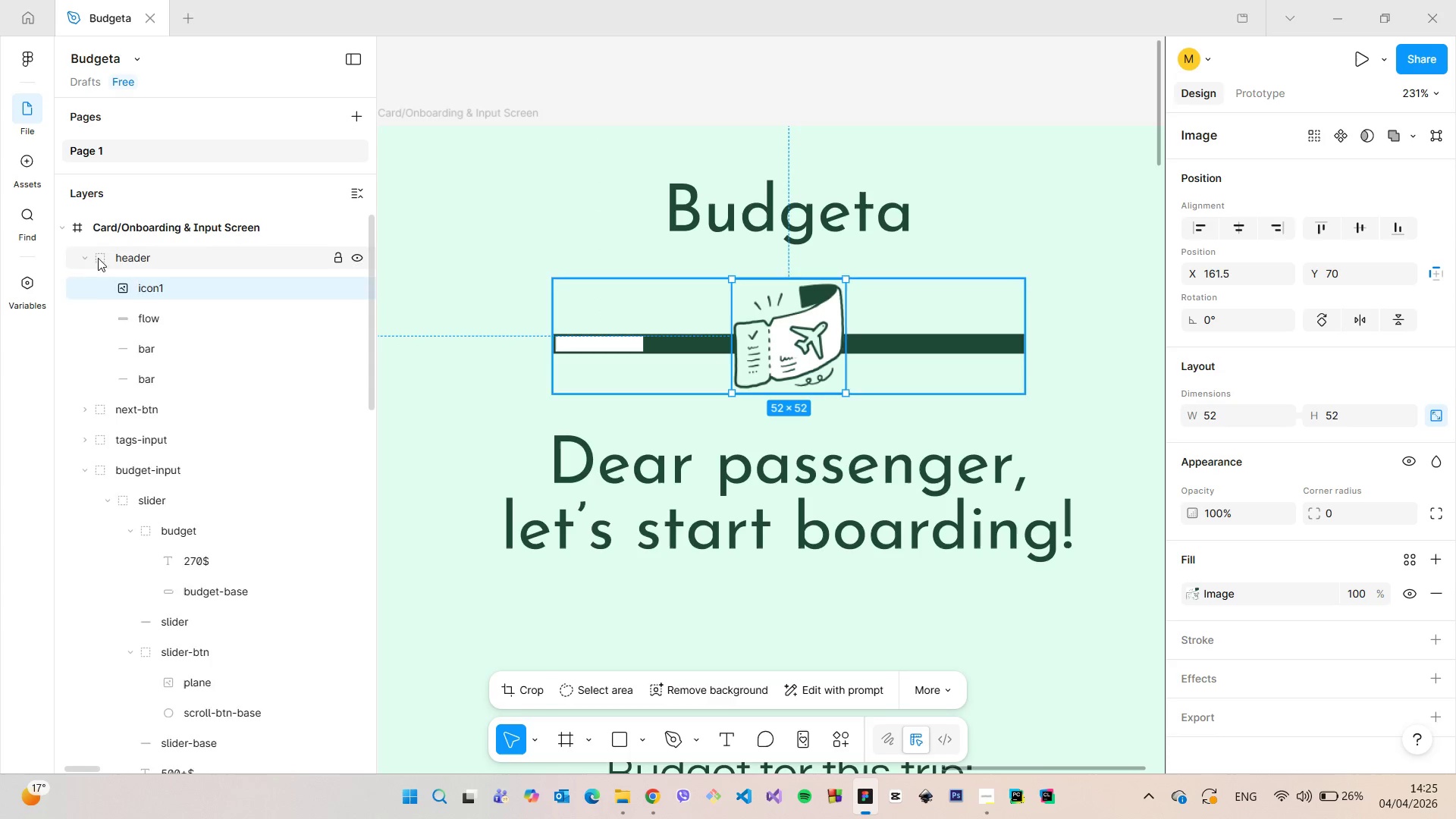 
double_click([118, 258])
 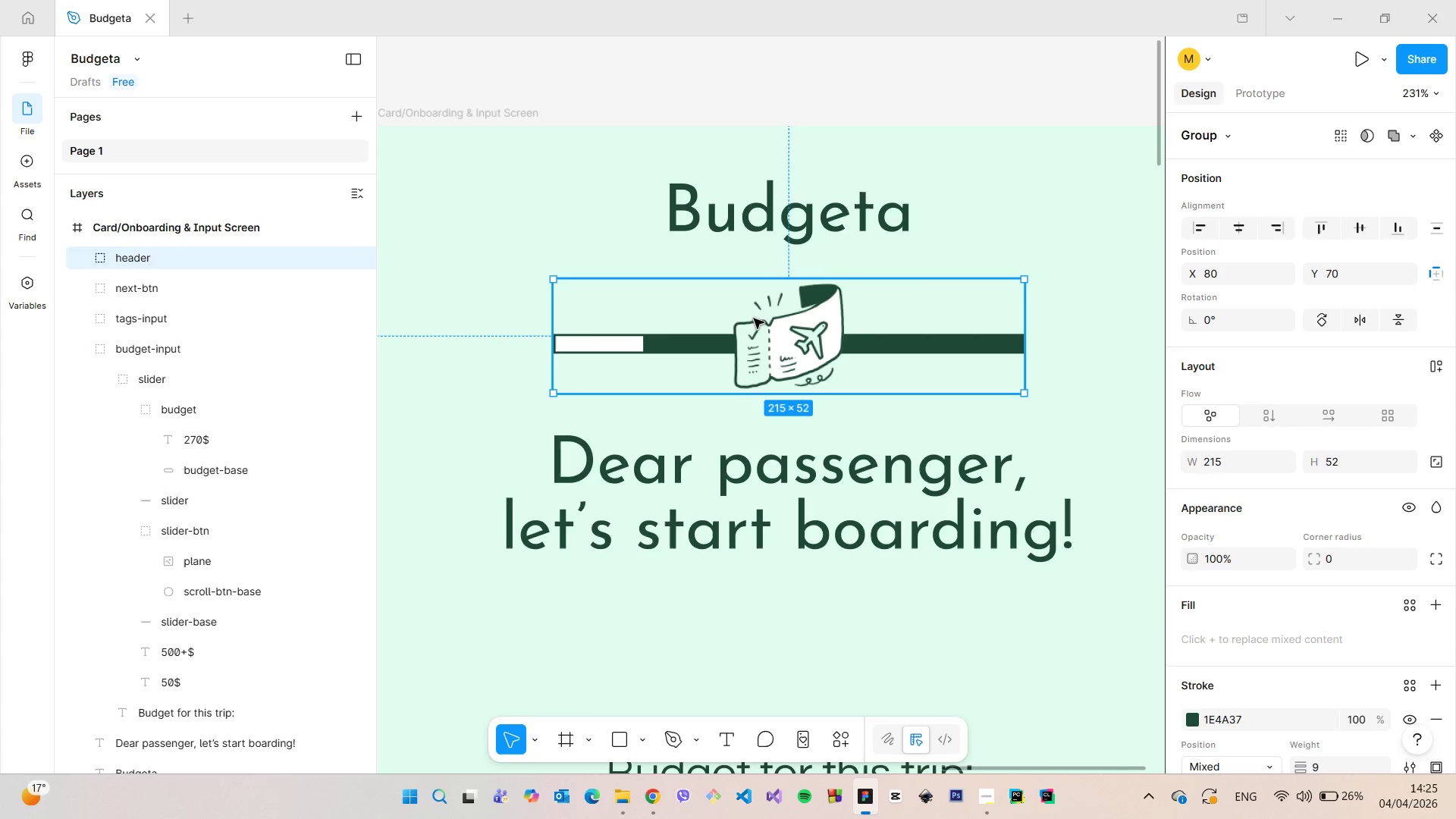 
hold_key(key=AltLeft, duration=1.52)
 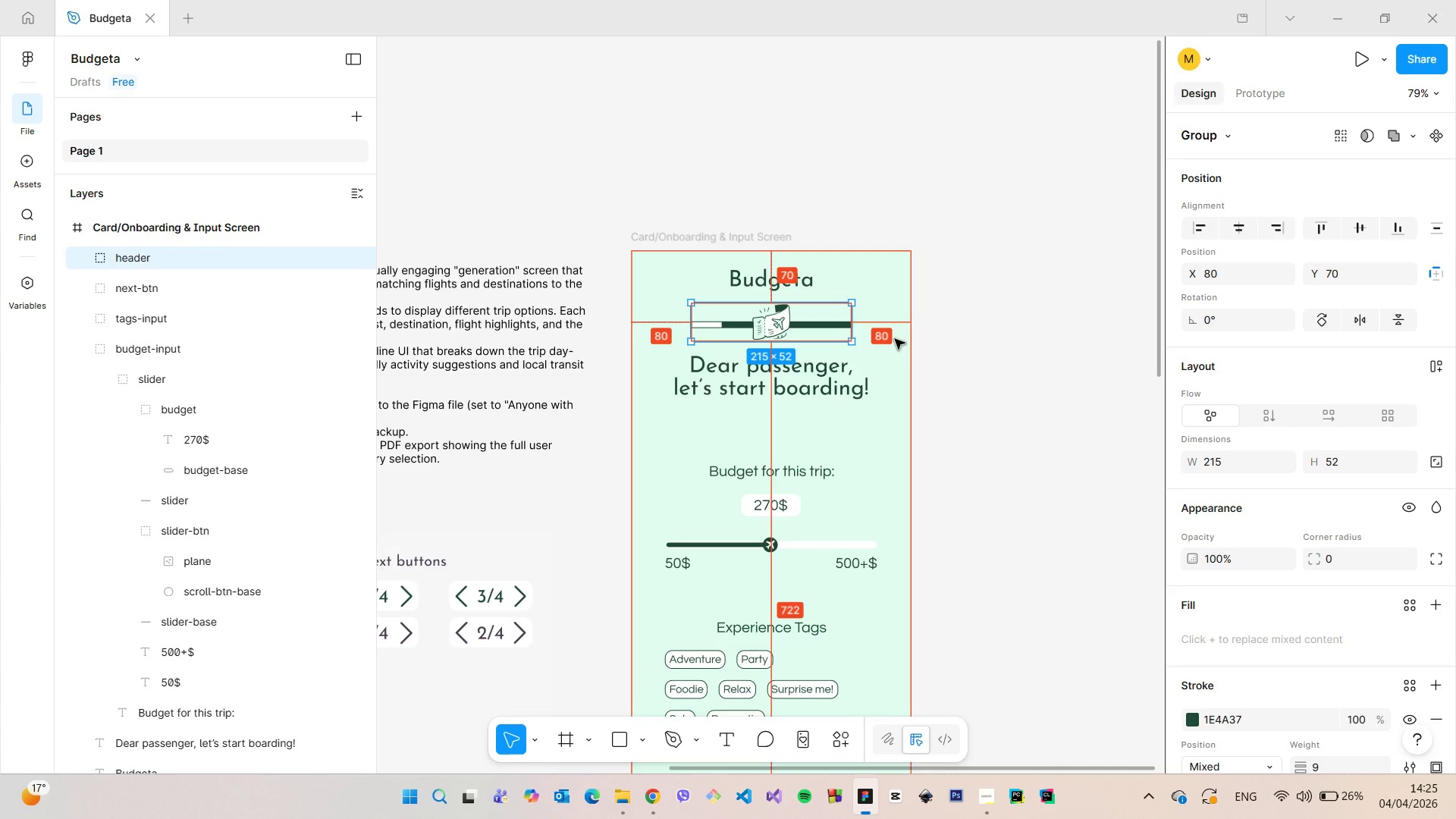 
scroll: coordinate [764, 315], scroll_direction: down, amount: 15.0
 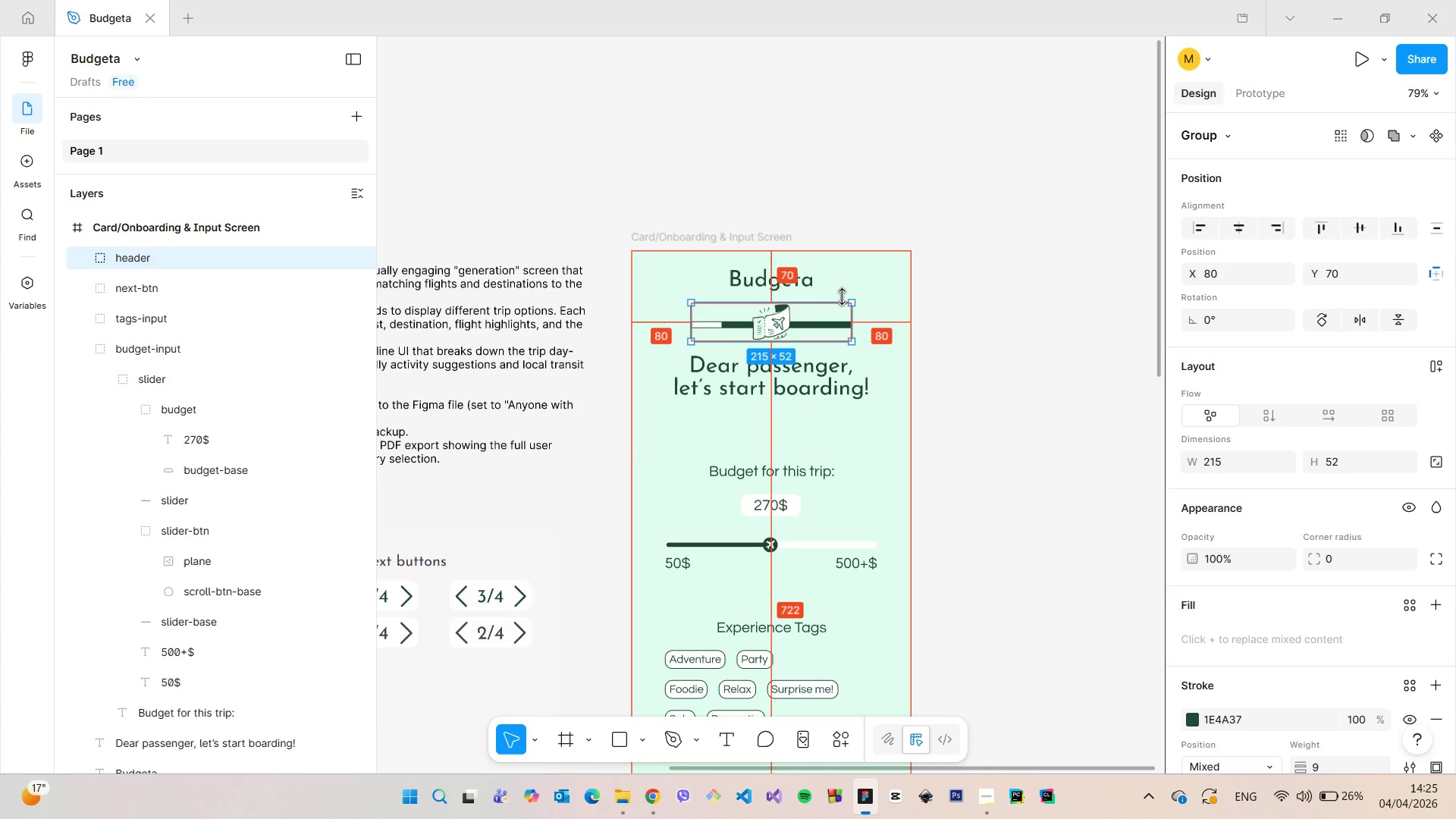 
hold_key(key=AltLeft, duration=0.73)
 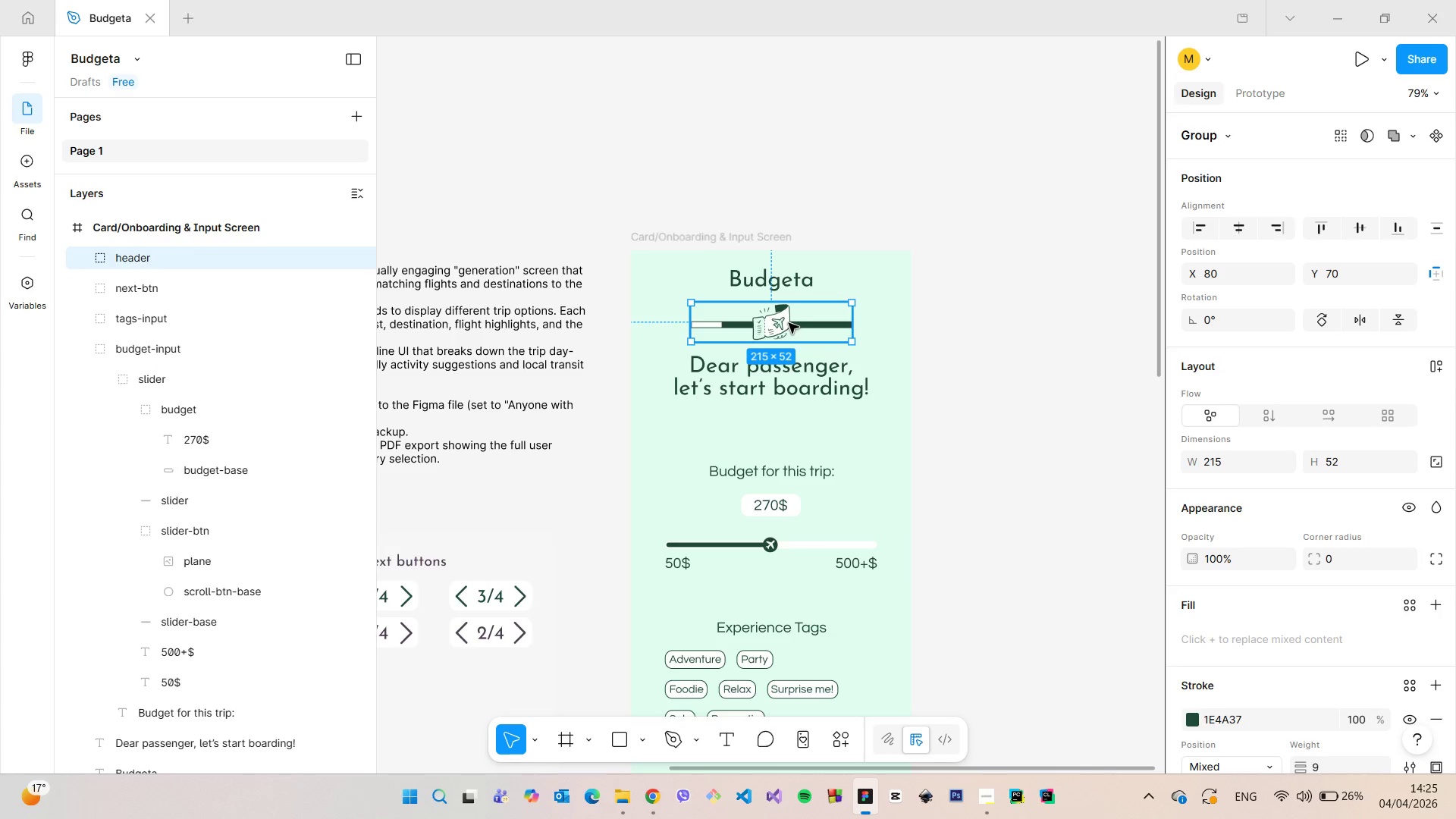 
hold_key(key=AltLeft, duration=1.5)
left_click_drag(start_coordinate=[789, 323], to_coordinate=[528, 504])
 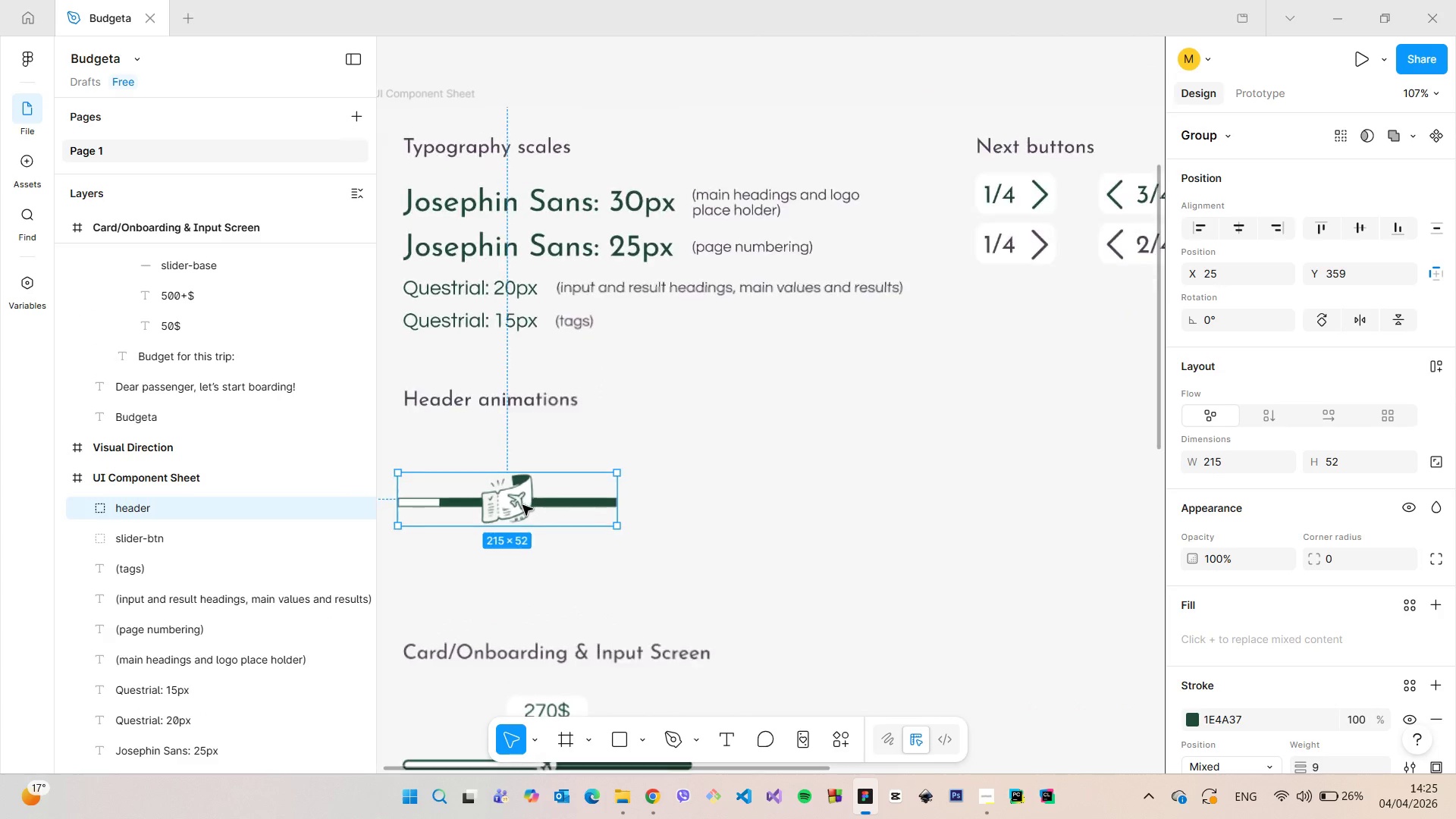 
hold_key(key=AltLeft, duration=1.52)
 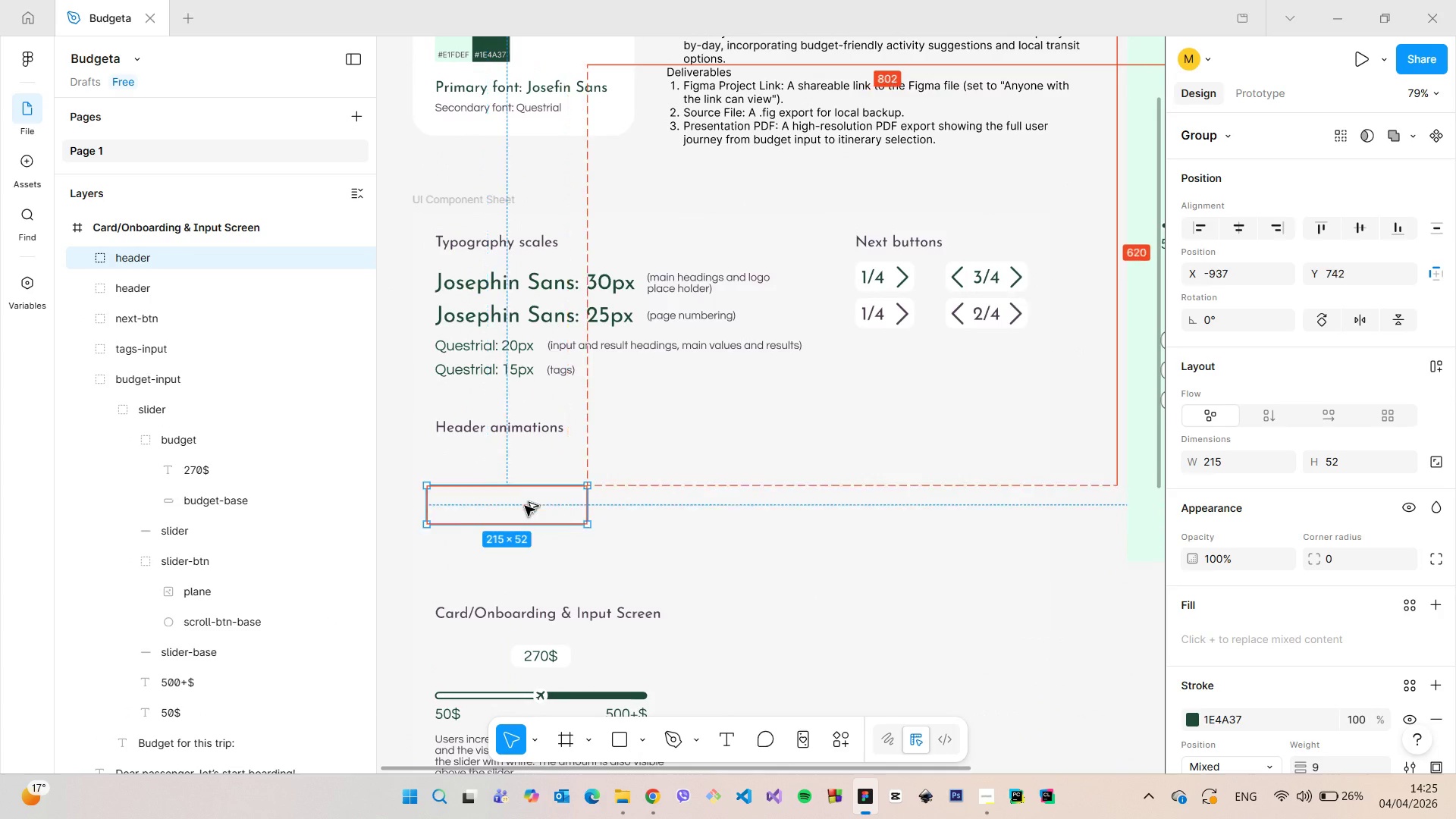 
hold_key(key=AltLeft, duration=1.23)
 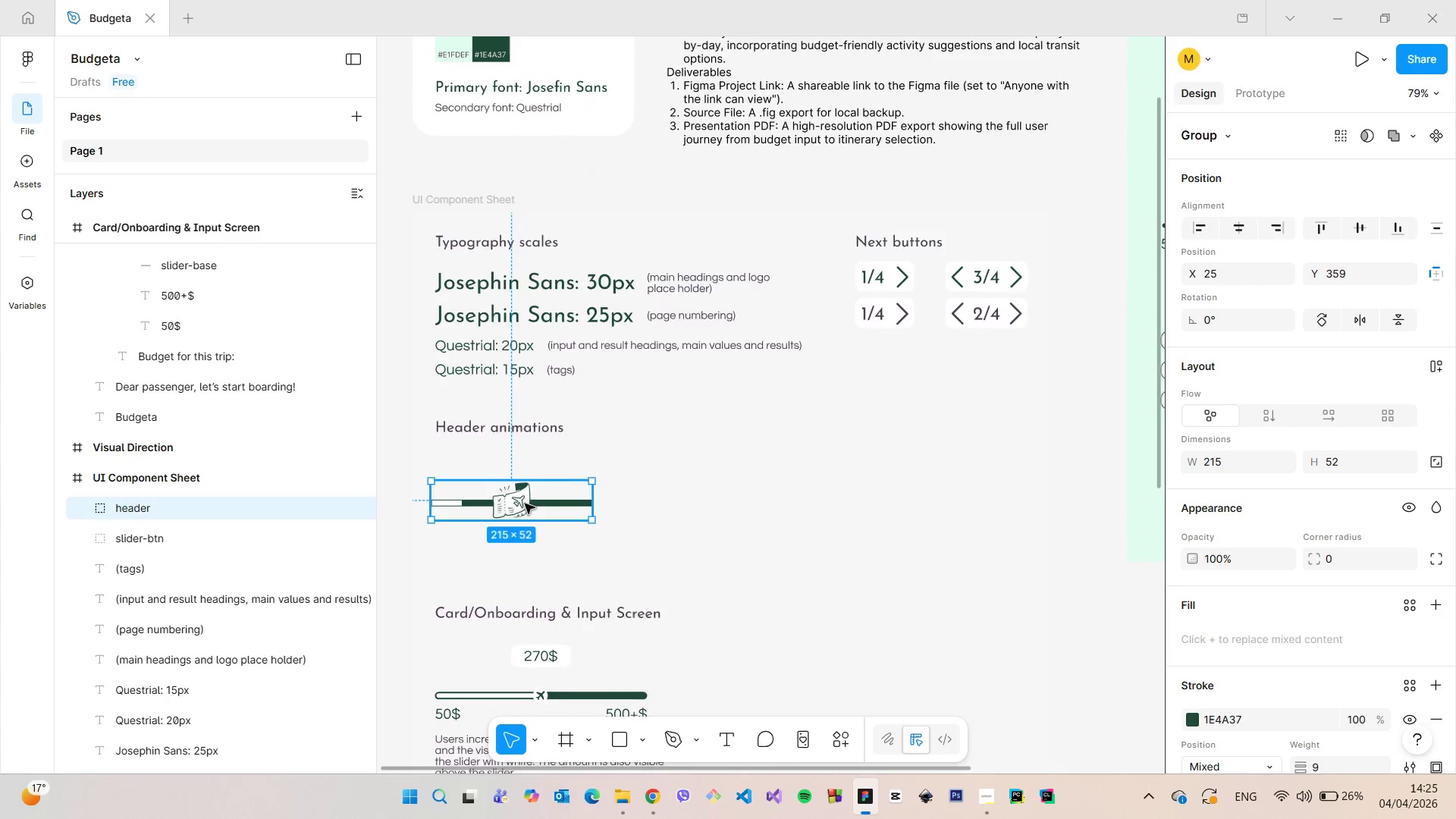 
scroll: coordinate [525, 504], scroll_direction: up, amount: 6.0
 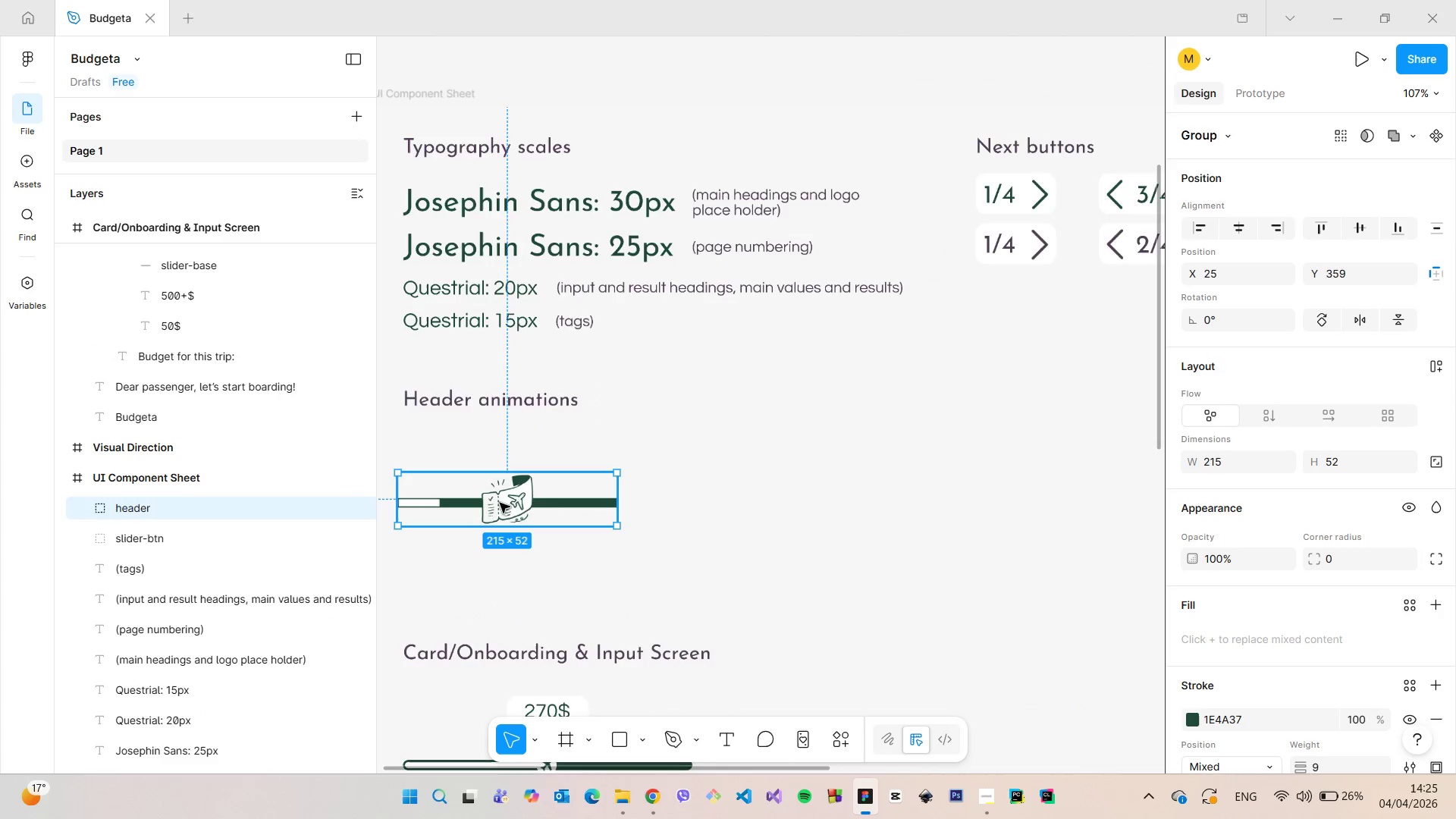 
left_click_drag(start_coordinate=[499, 503], to_coordinate=[507, 464])
 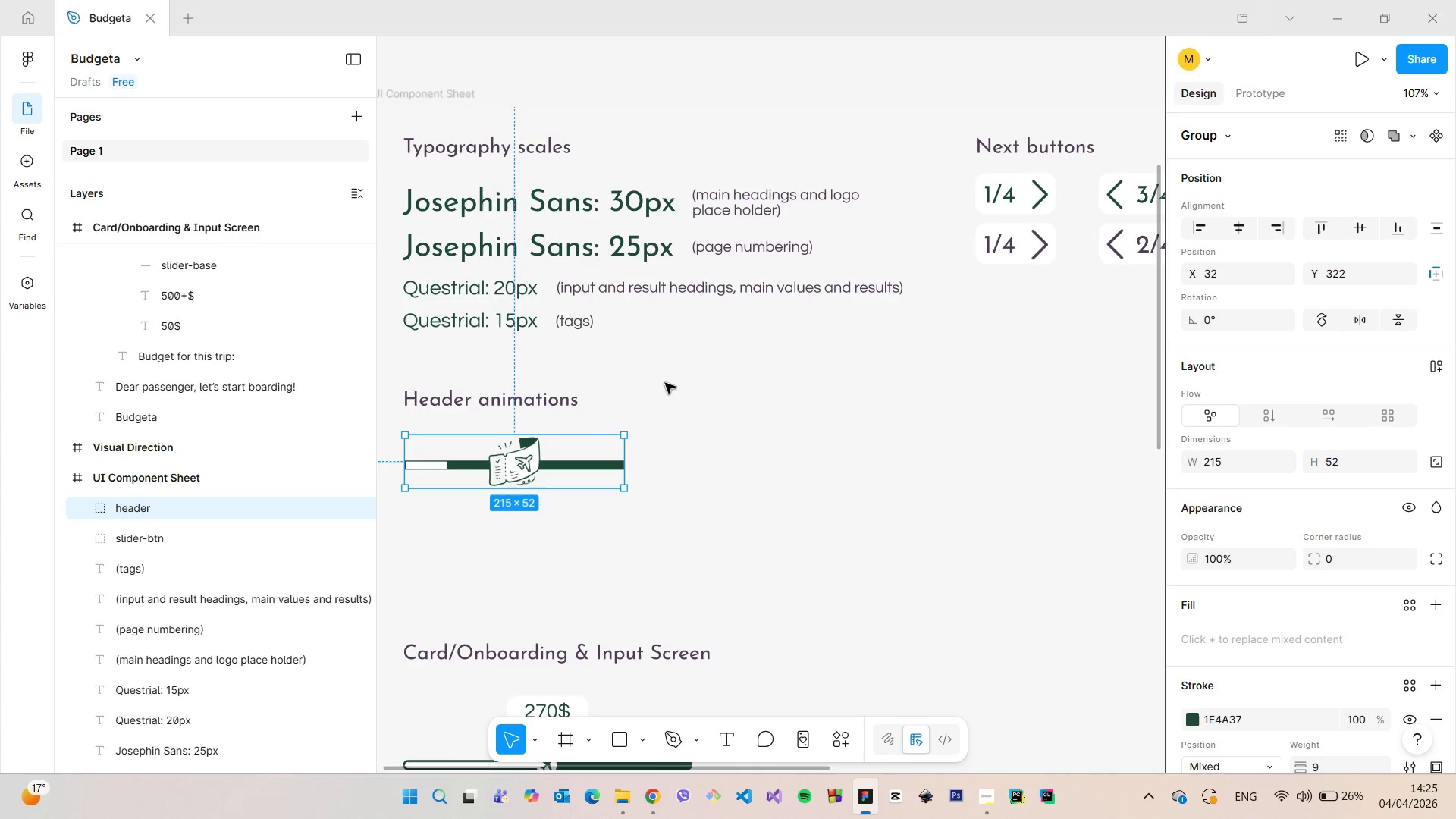 
left_click([665, 383])
 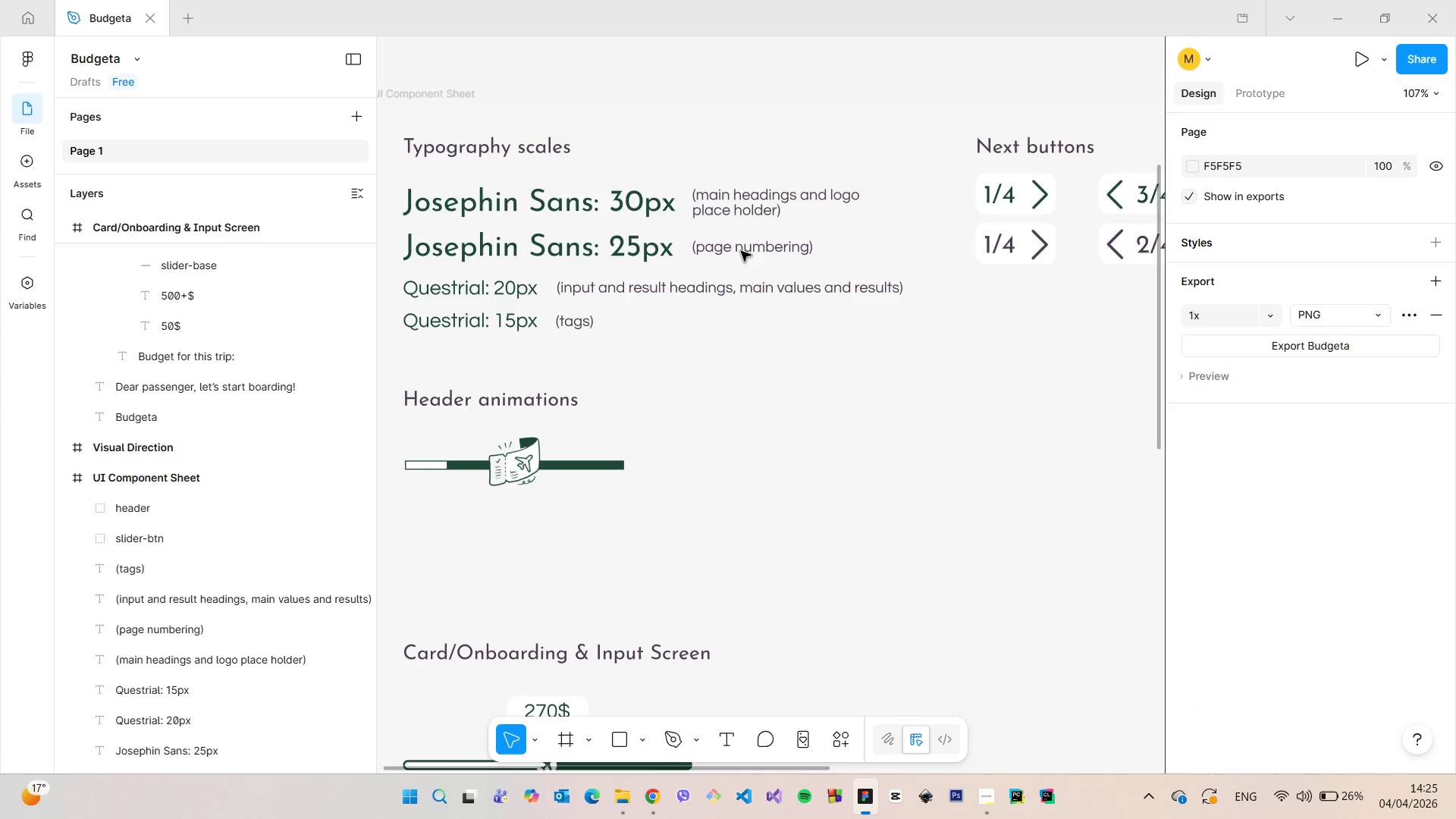 
left_click([741, 249])
 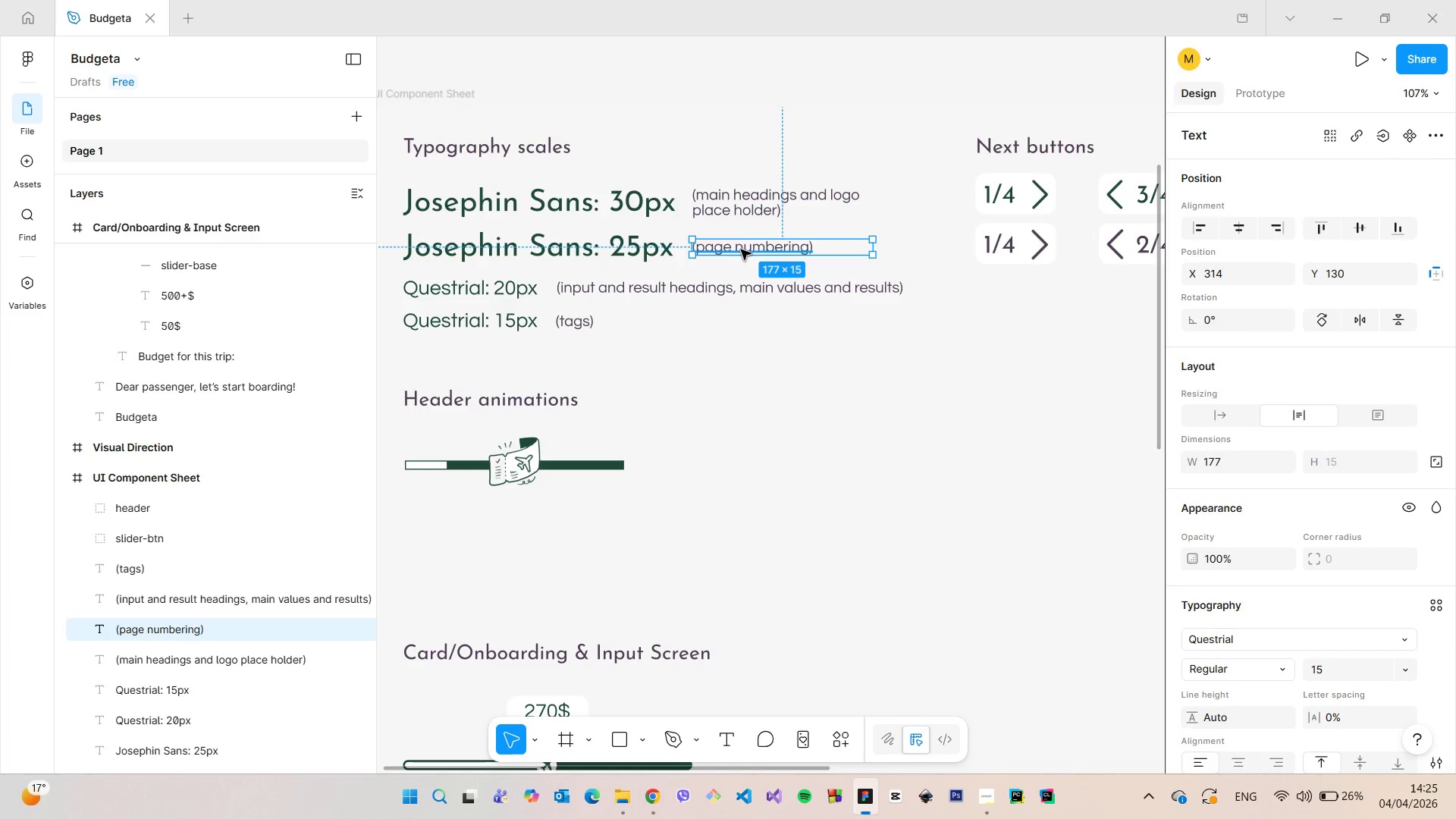 
hold_key(key=AltLeft, duration=1.5)
left_click_drag(start_coordinate=[741, 249], to_coordinate=[658, 402])
 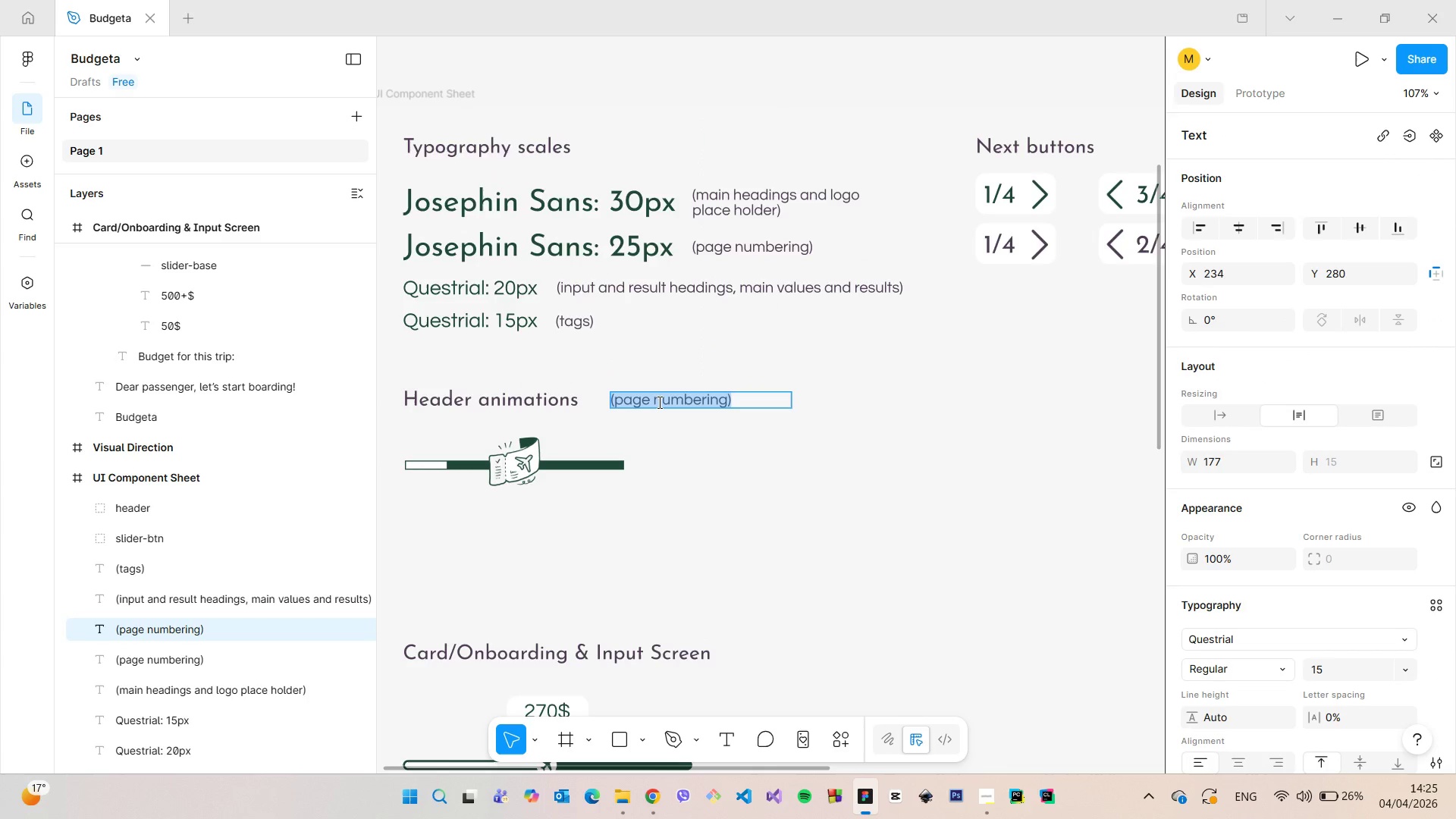 
hold_key(key=AltLeft, duration=0.78)
 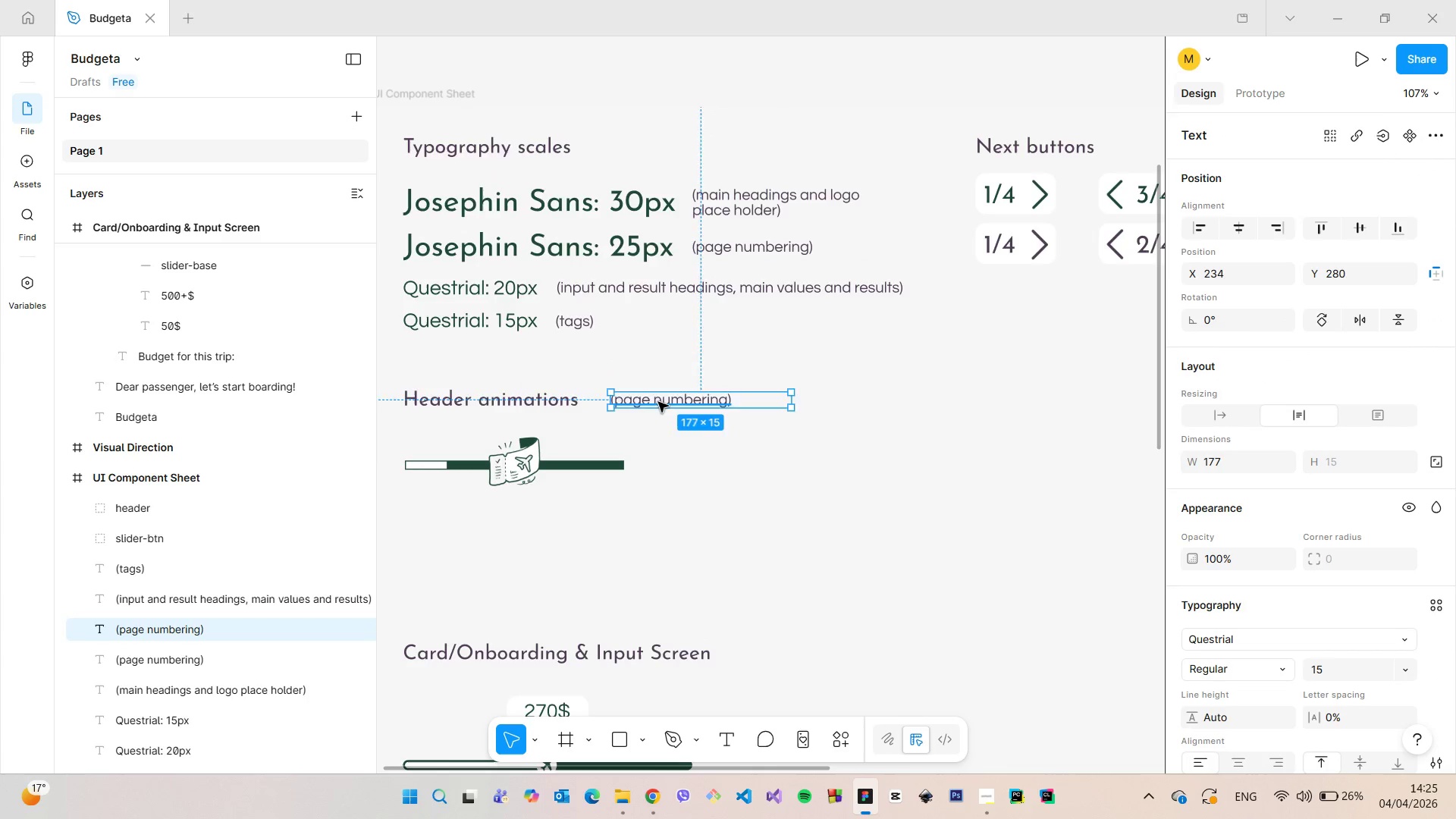 
double_click([658, 402])
 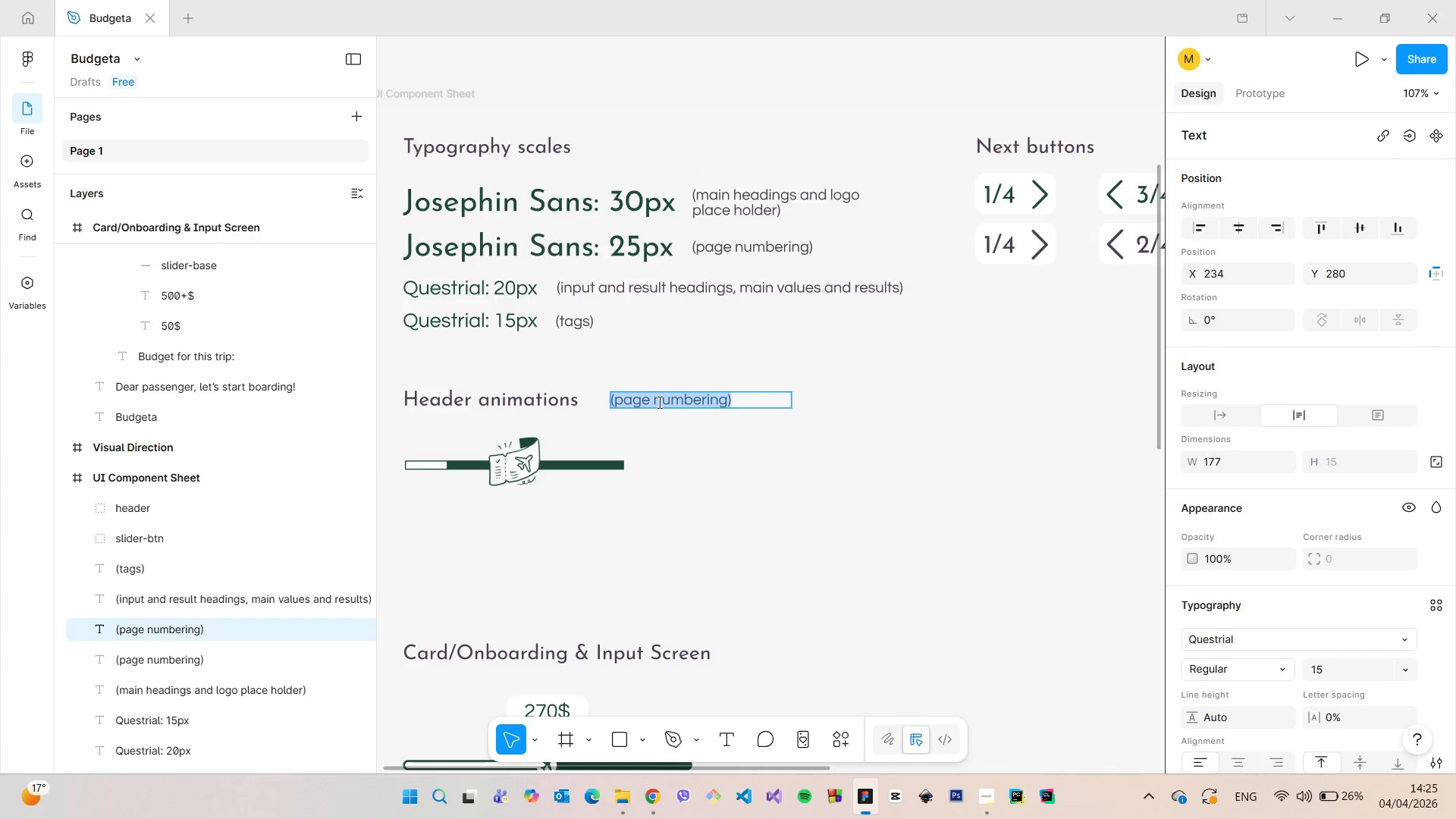 
type(Every card will have its icon fo )
key(Backspace)
type(r e)
key(Backspace)
type(header and h)
key(Backspace)
type(the white line represents how manyy)
key(Backspace)
type( steps the user finished until they receive their results.)
 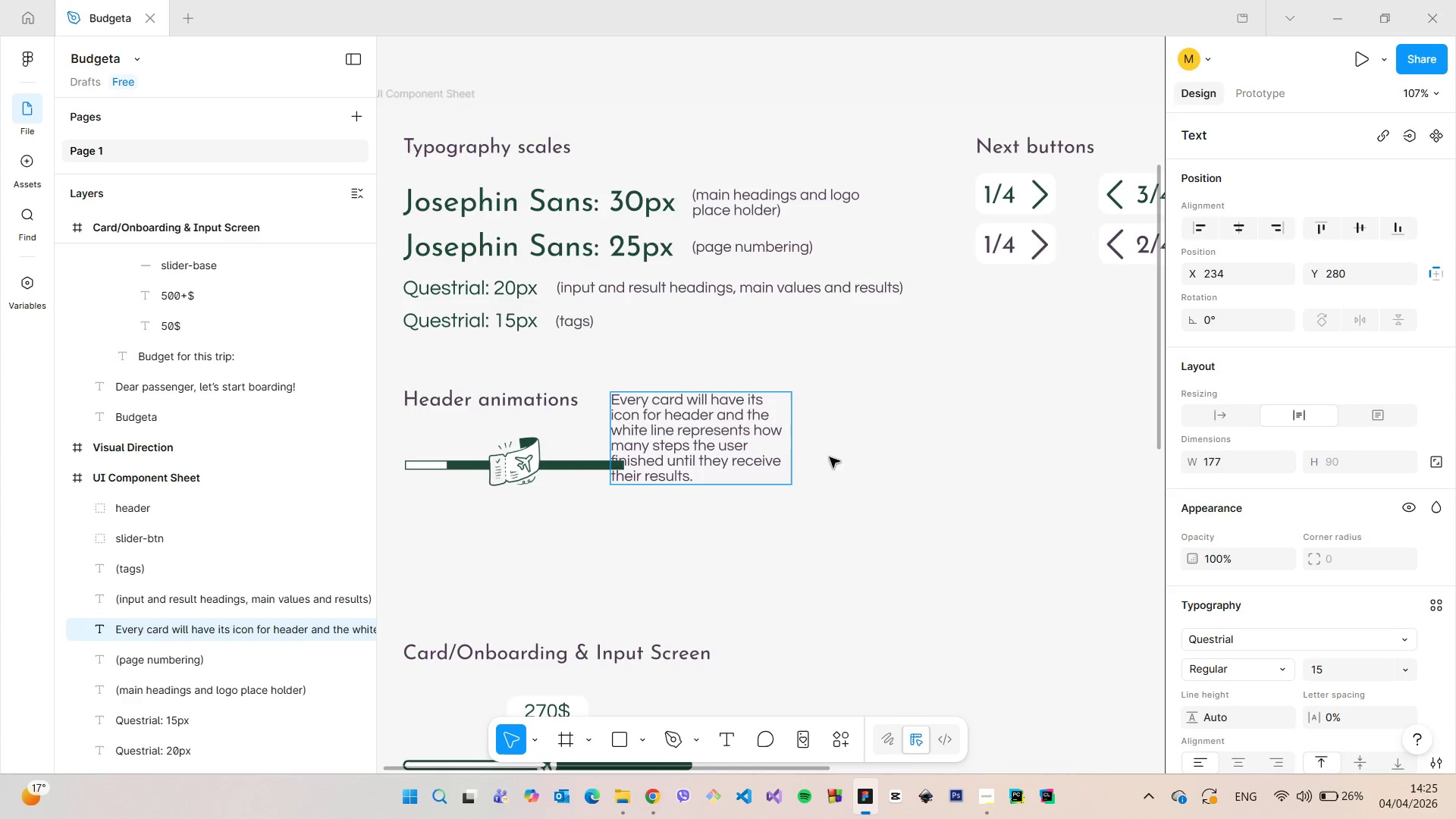 
left_click([830, 457])
 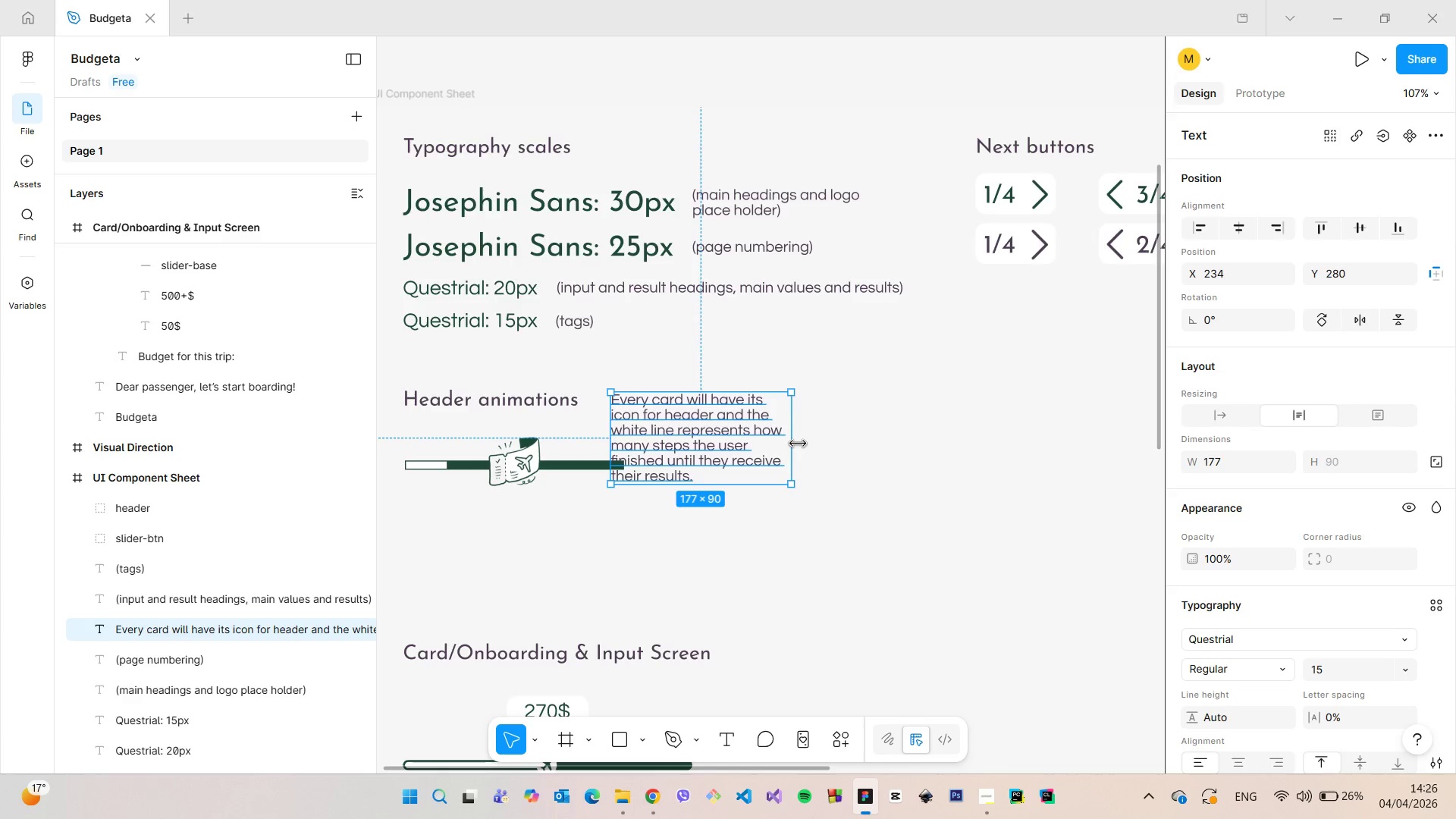 
left_click_drag(start_coordinate=[798, 444], to_coordinate=[1082, 397])
 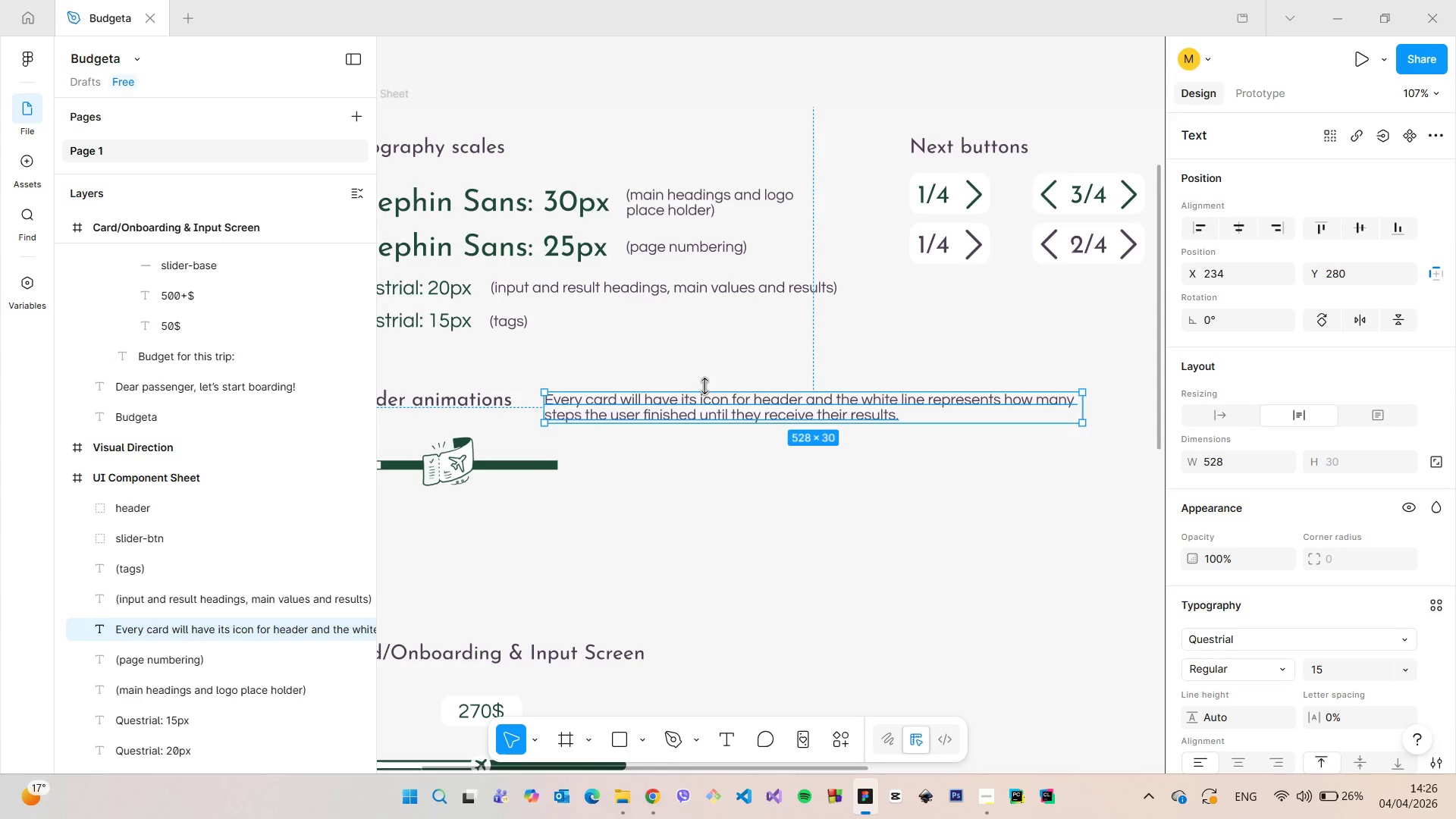 
left_click([705, 386])
 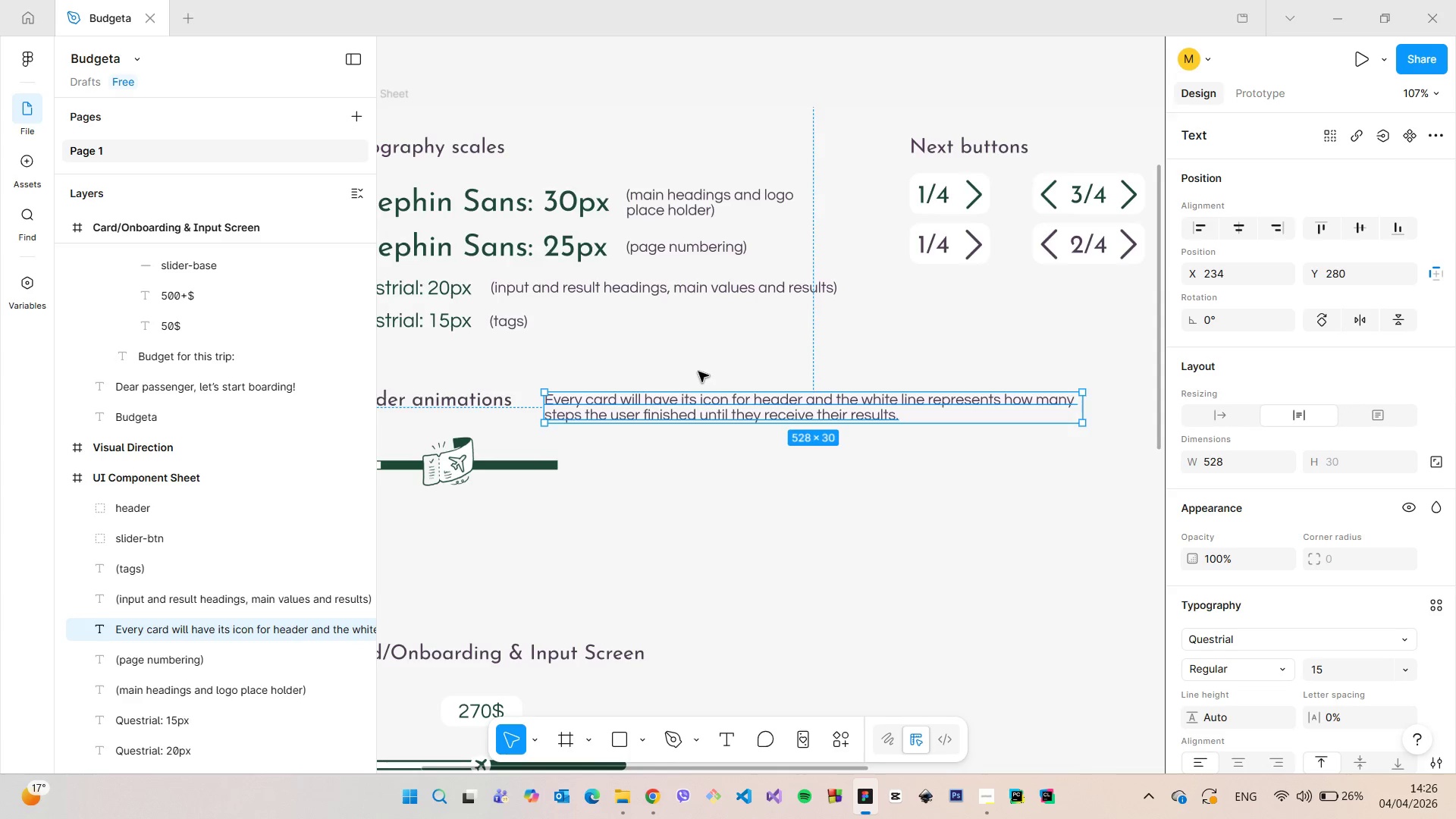 
left_click([698, 372])
 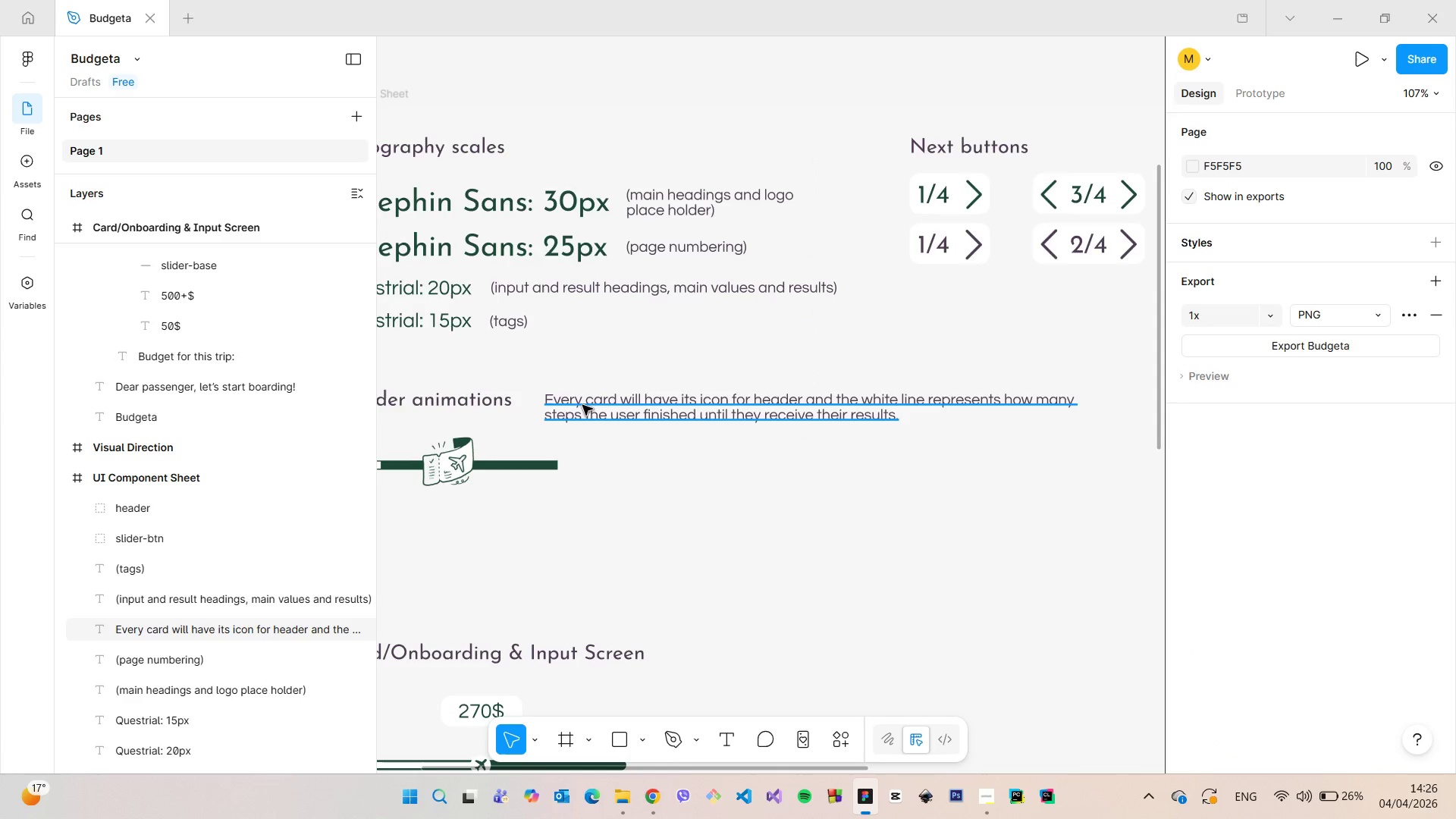 
double_click([582, 405])
 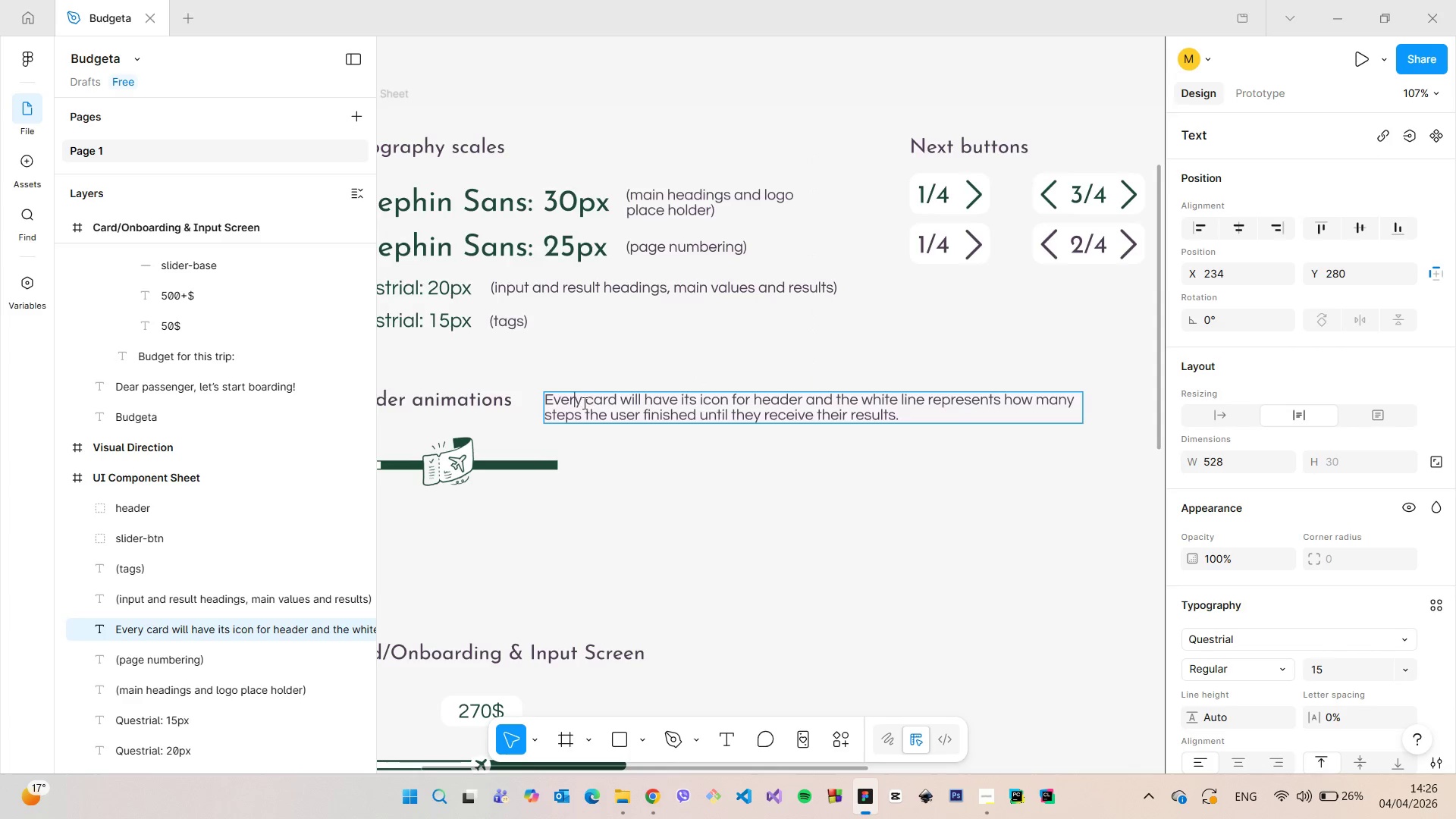 
left_click_drag(start_coordinate=[583, 403], to_coordinate=[554, 403])
 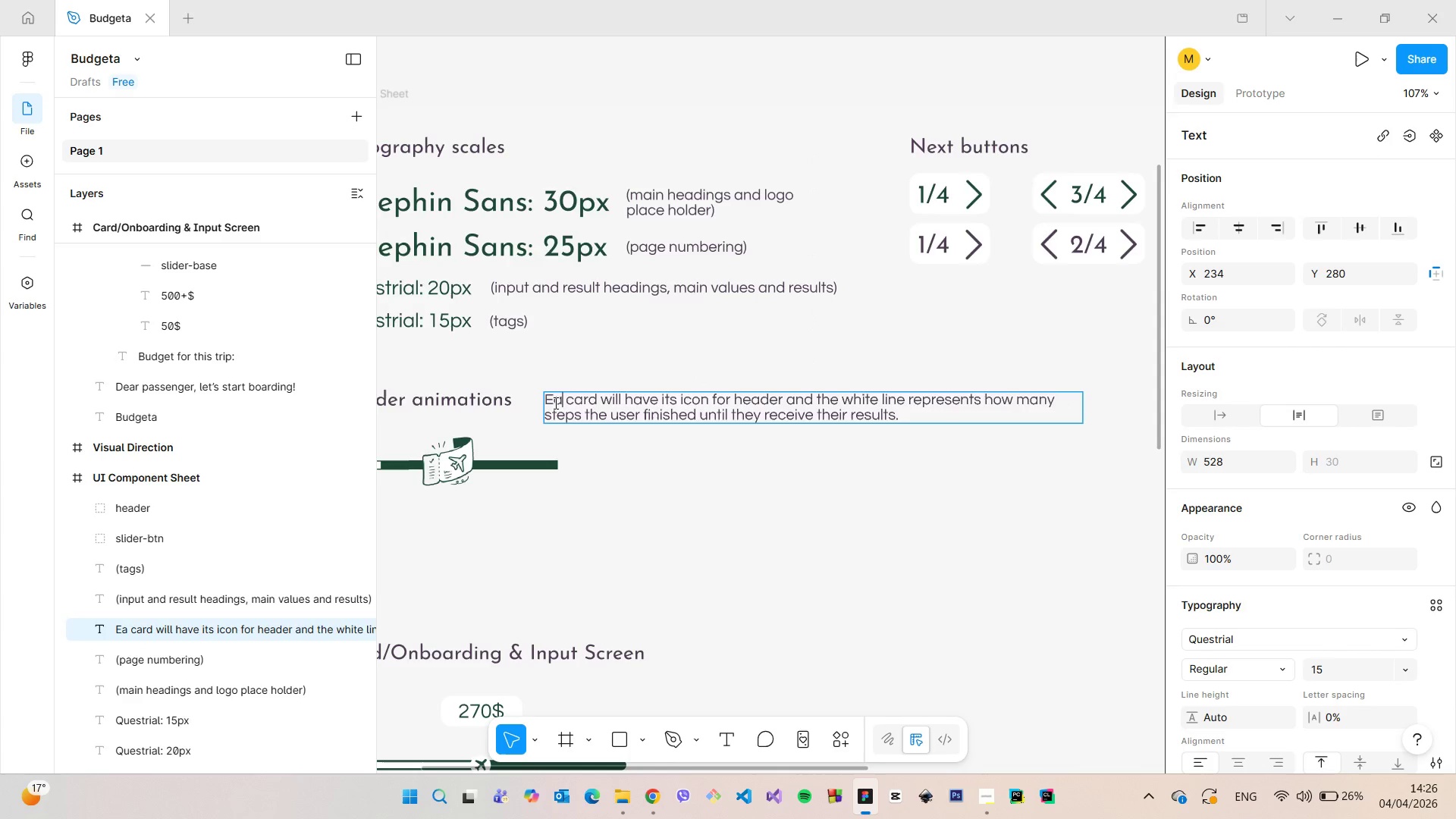 
type(ach)
 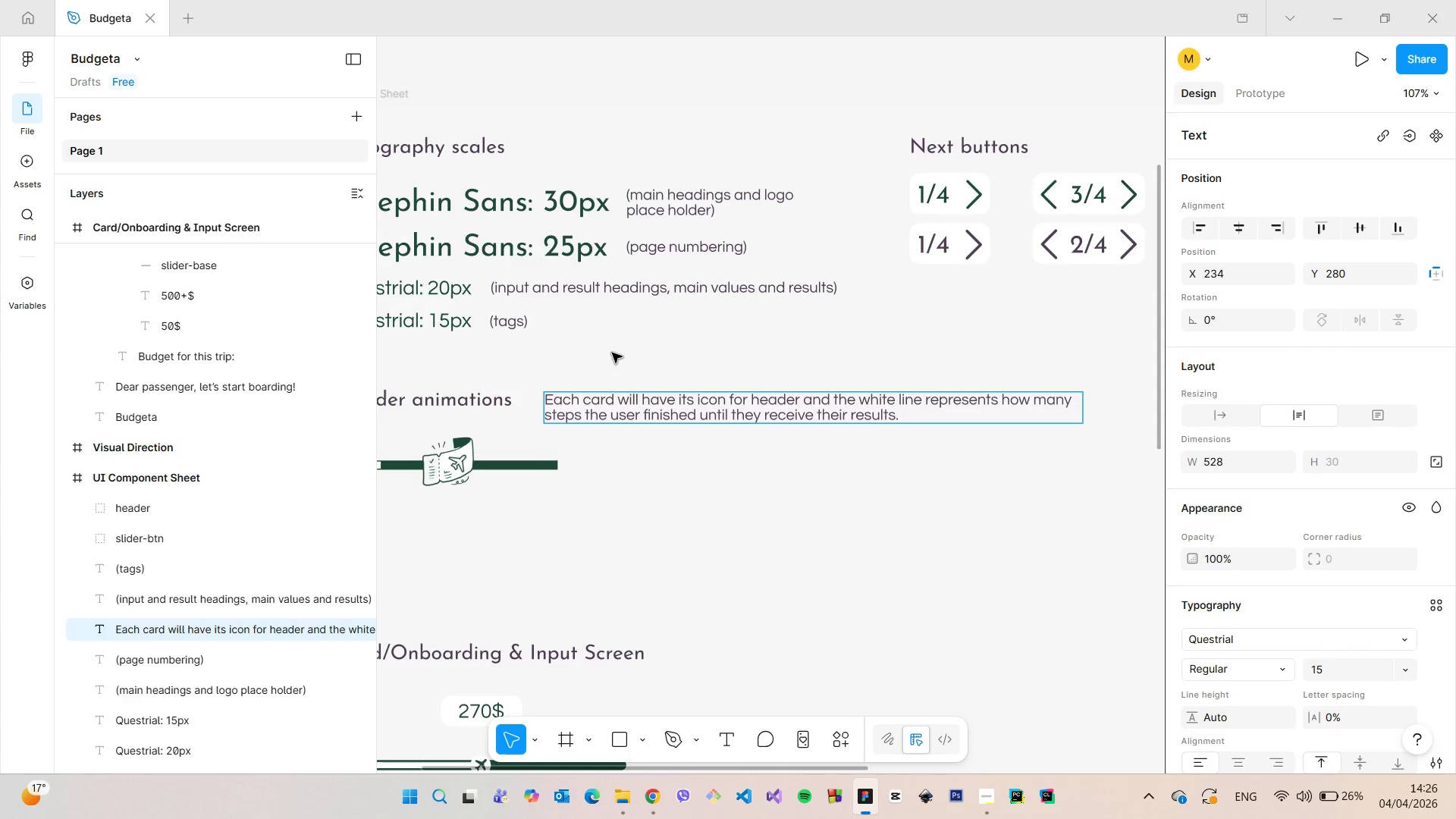 
left_click([623, 344])
 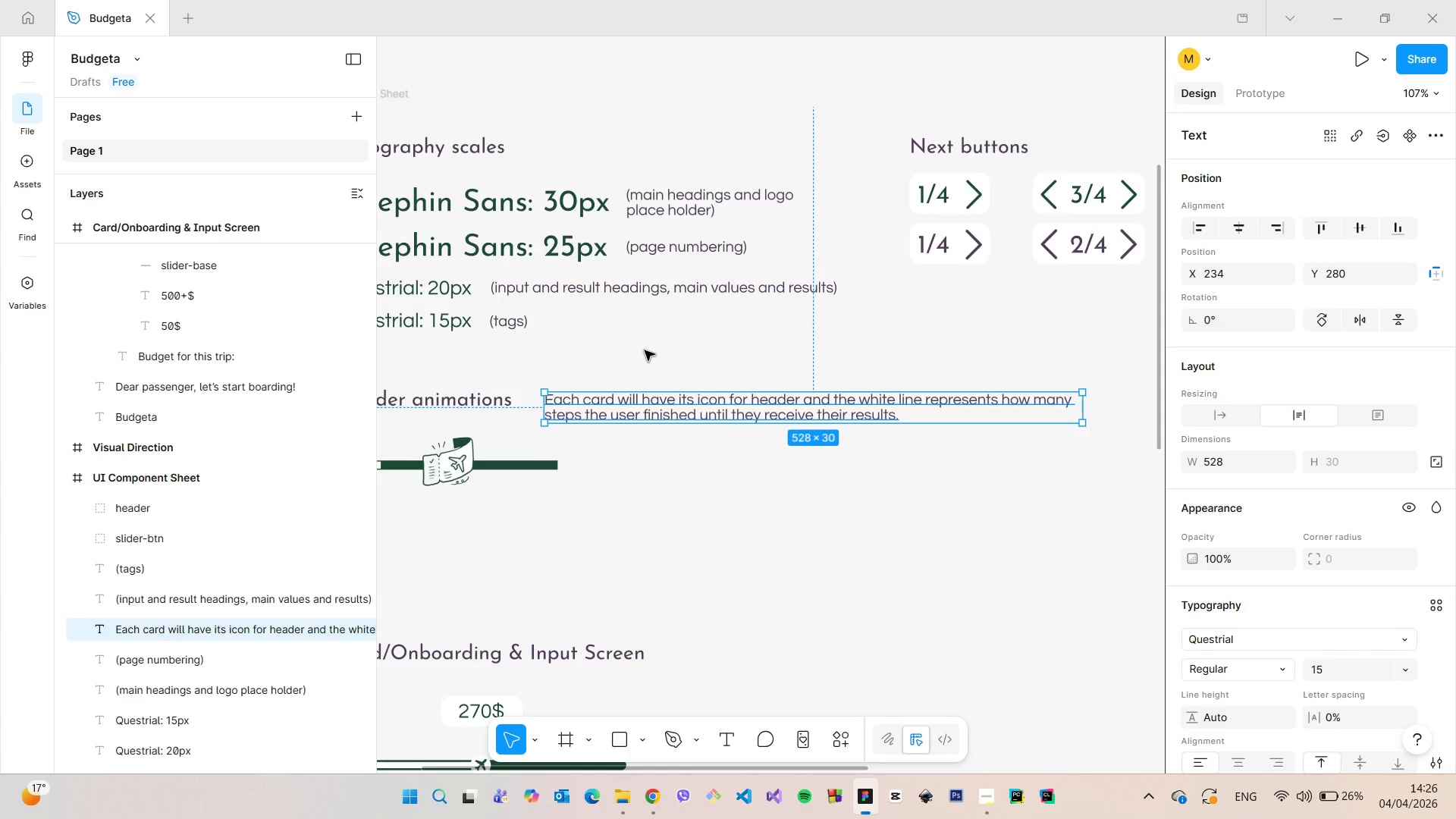 
left_click([645, 350])
 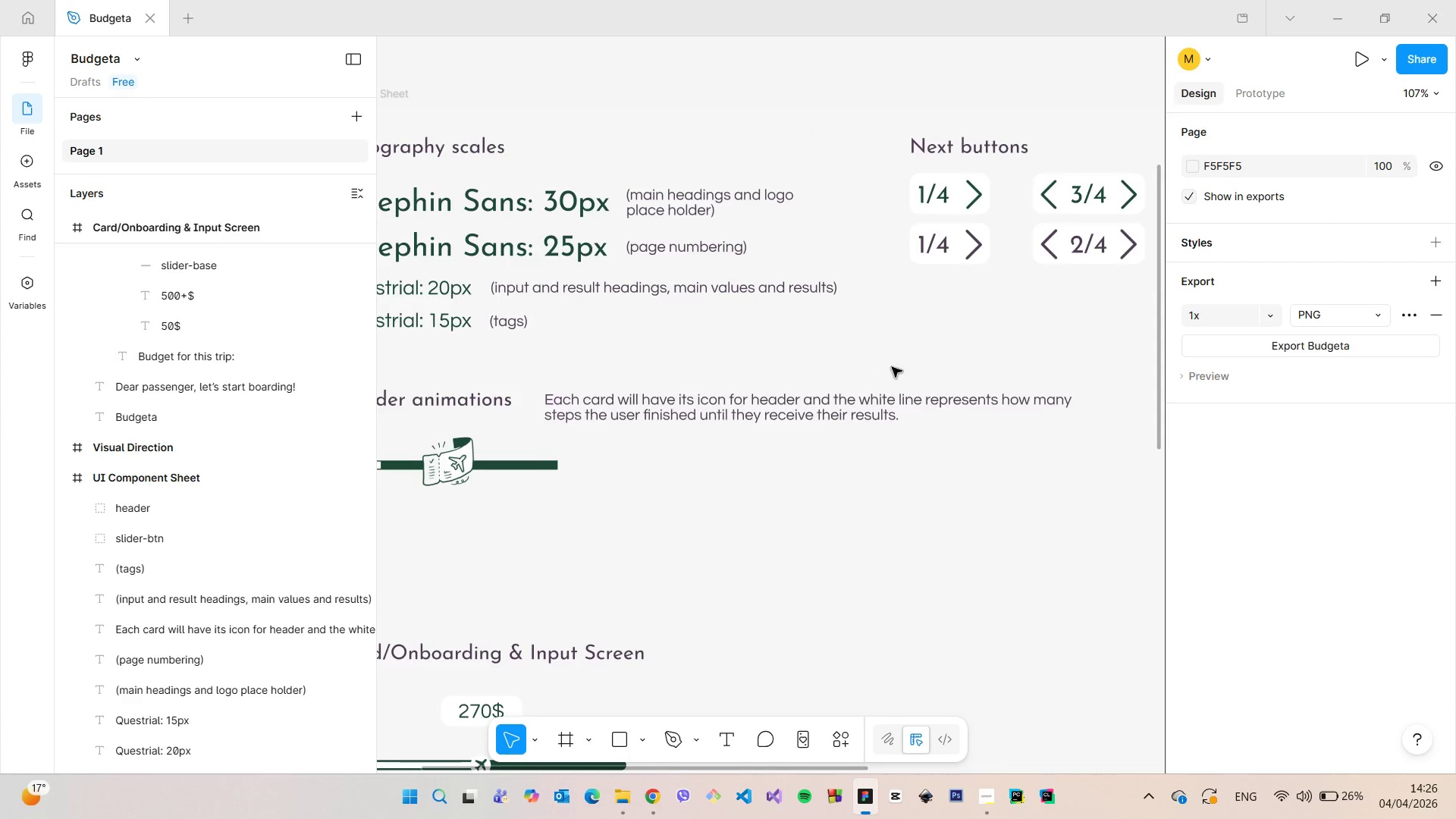 
scroll: coordinate [936, 366], scroll_direction: down, amount: 7.0
 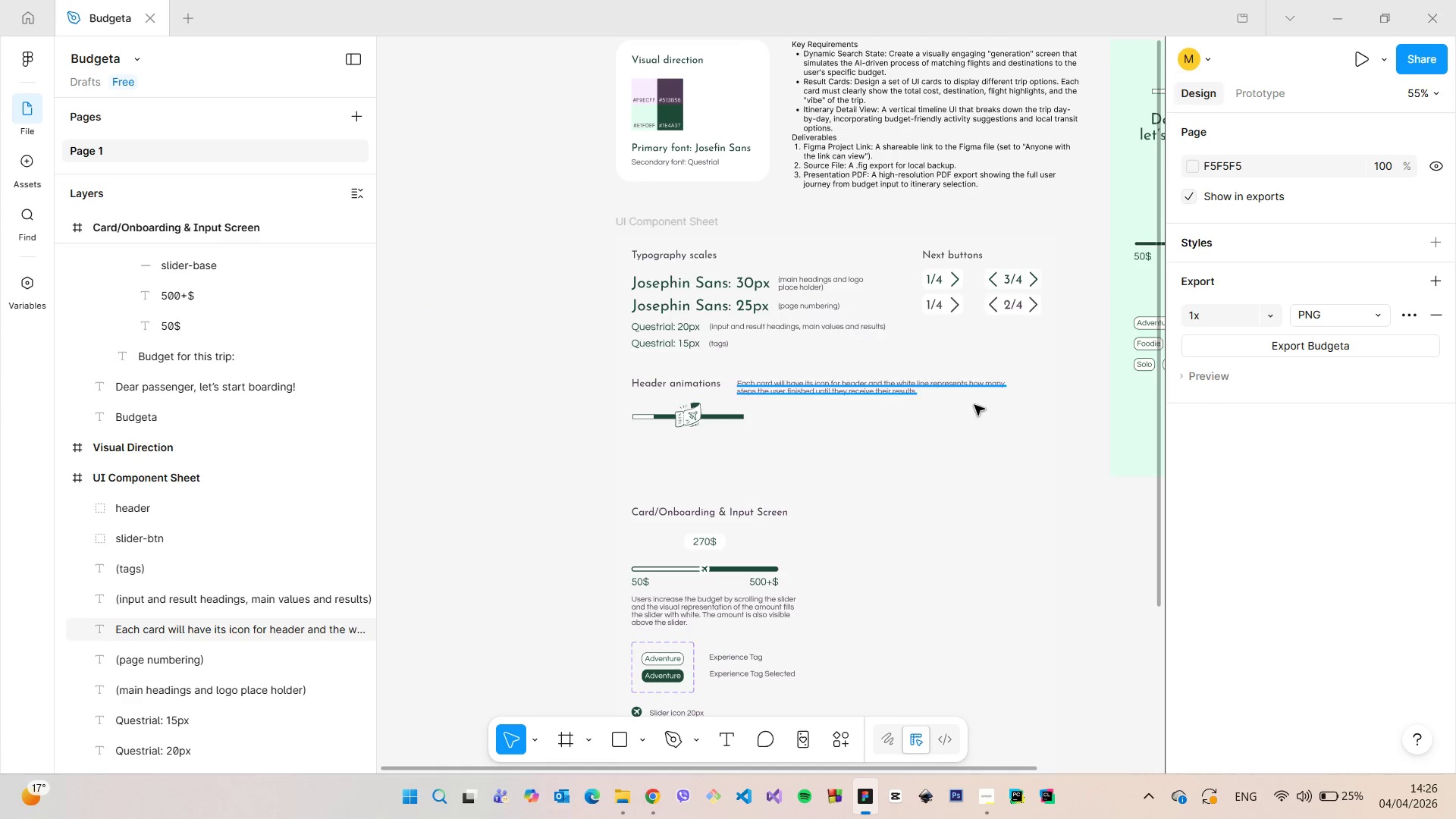 
scroll: coordinate [968, 406], scroll_direction: up, amount: 3.0
 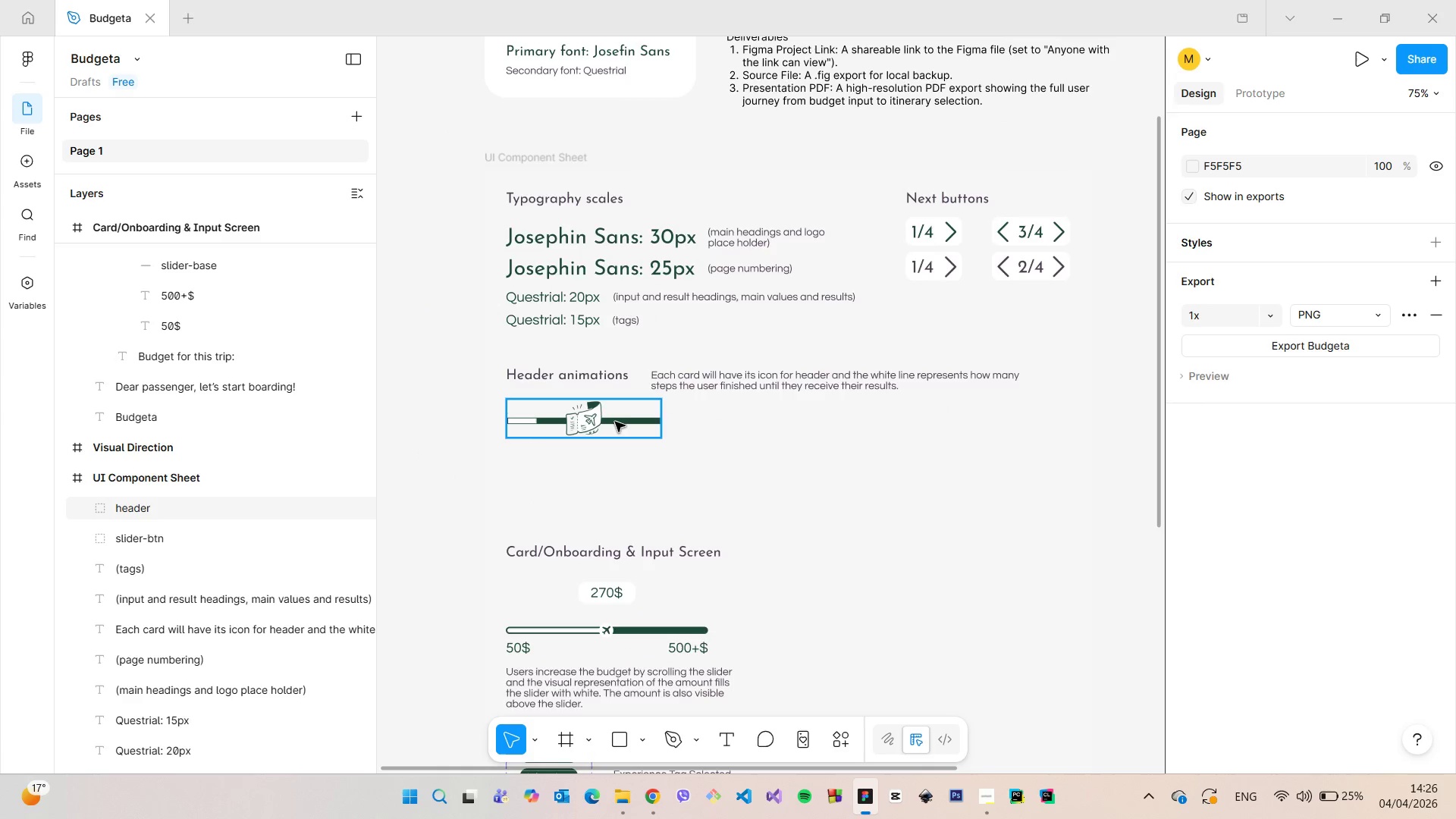 
wait(8.82)
 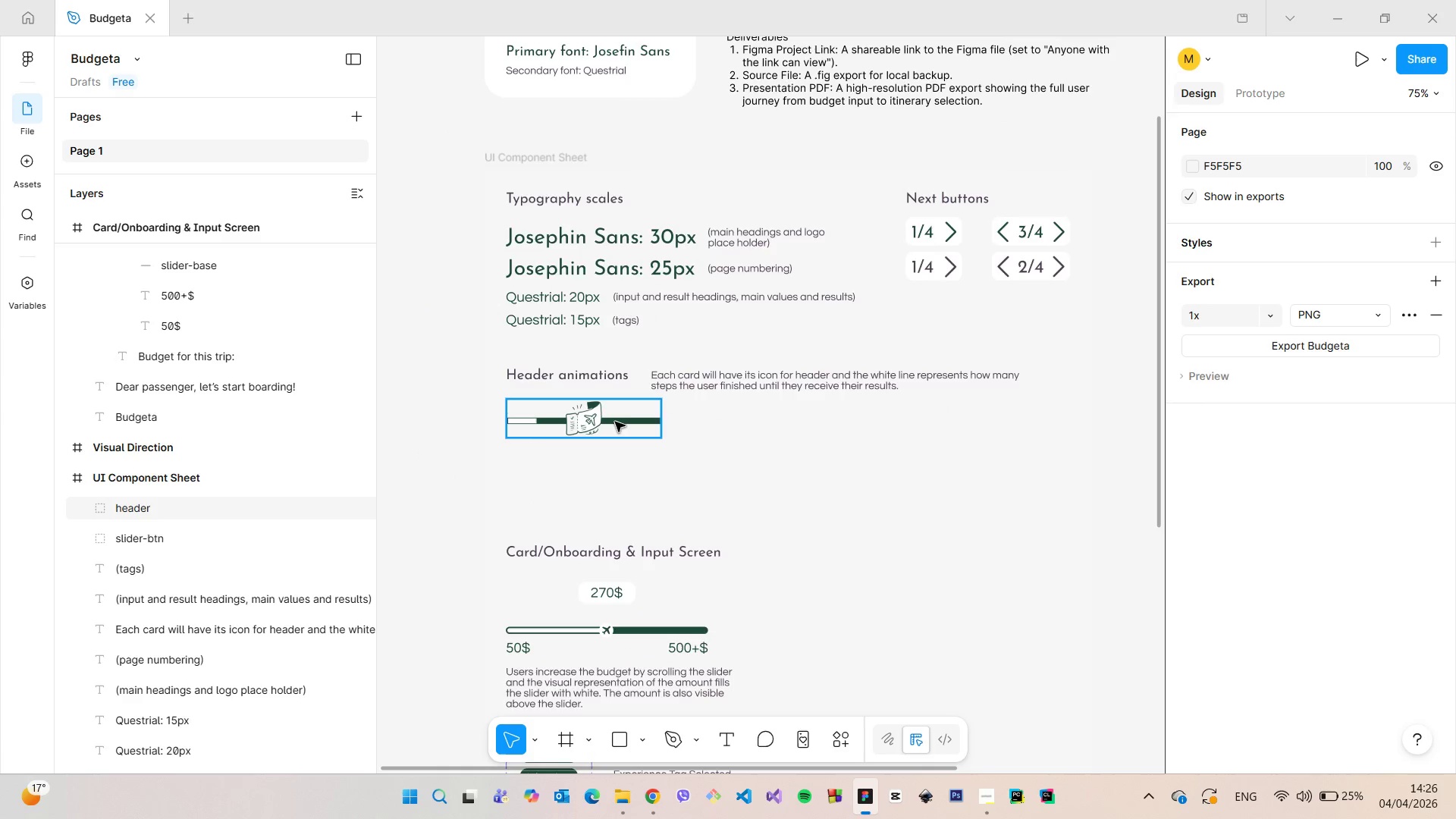 
scroll: coordinate [849, 444], scroll_direction: up, amount: 3.0
 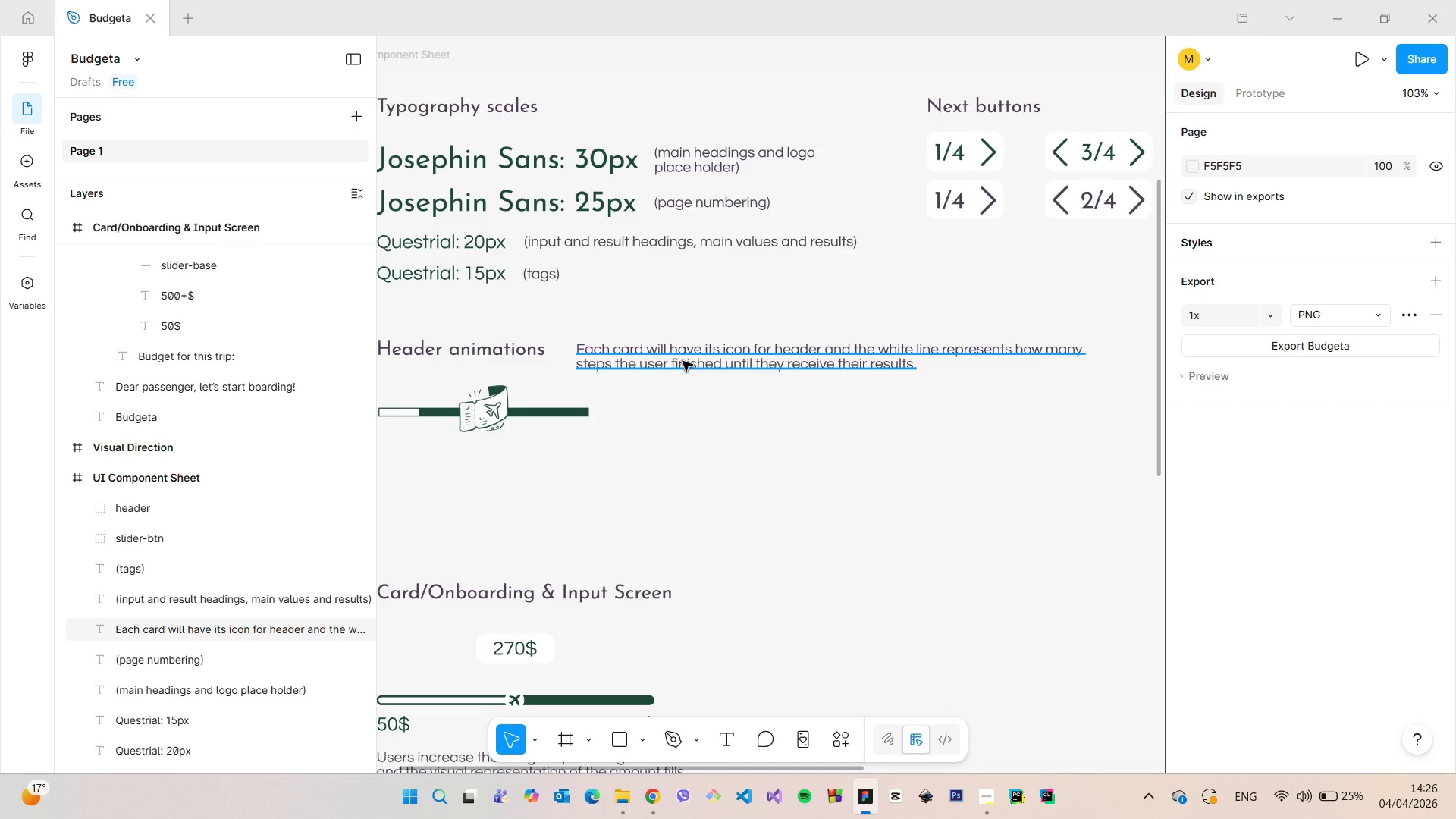 
left_click([682, 361])
 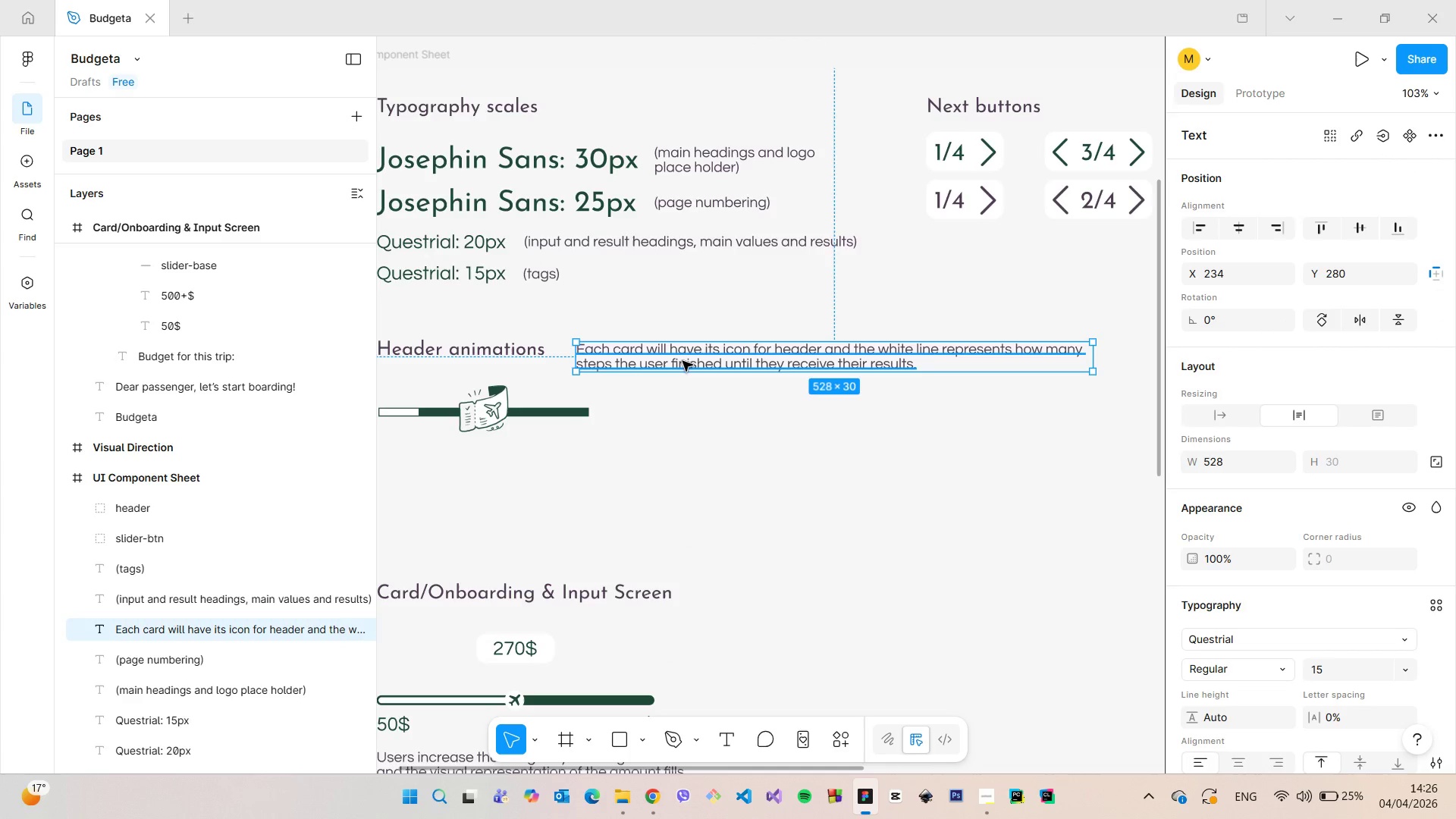 
hold_key(key=AltLeft, duration=1.52)
left_click_drag(start_coordinate=[682, 361], to_coordinate=[707, 411])
 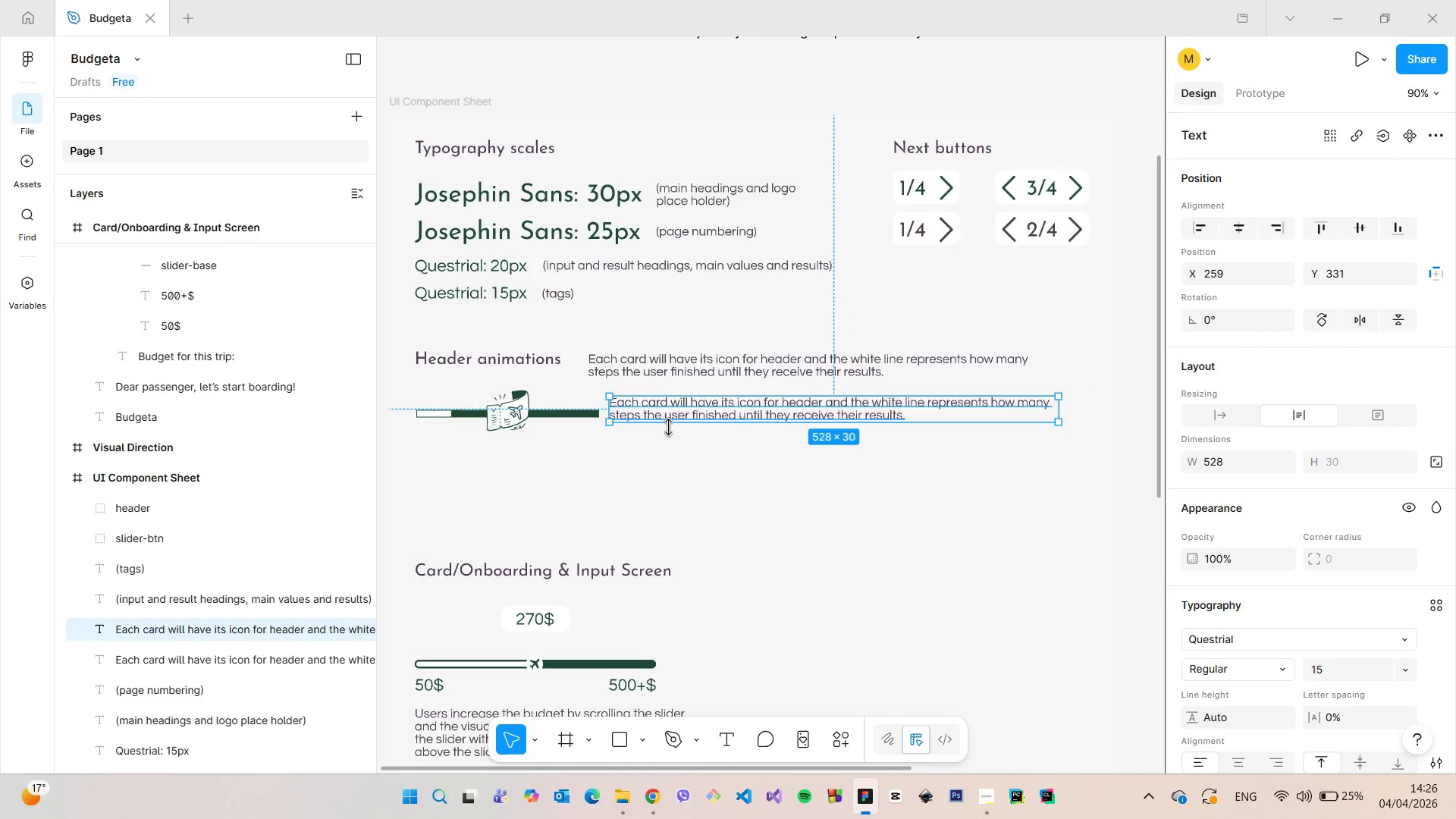 
hold_key(key=AltLeft, duration=0.59)
 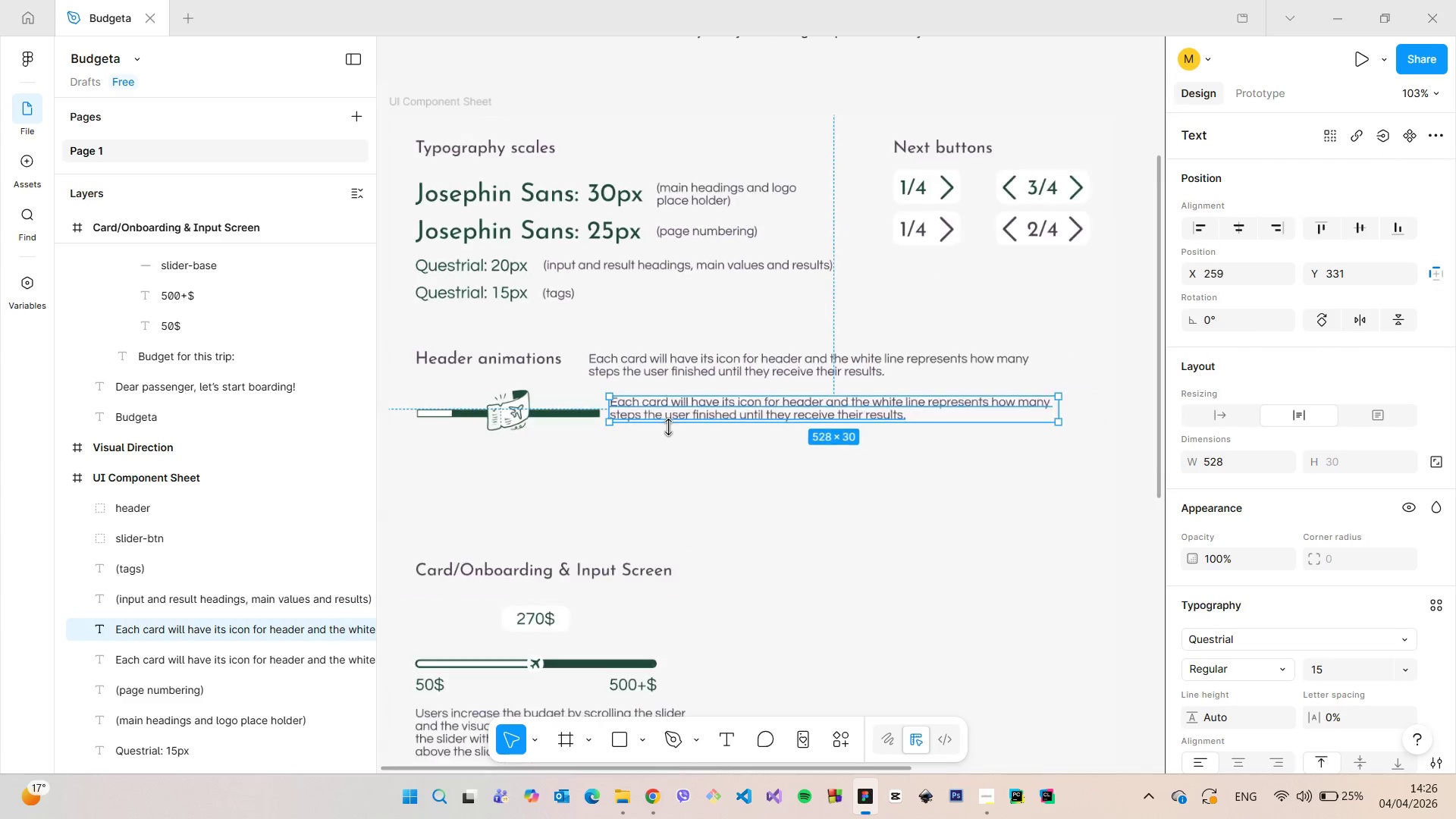 
scroll: coordinate [668, 427], scroll_direction: down, amount: 4.0
 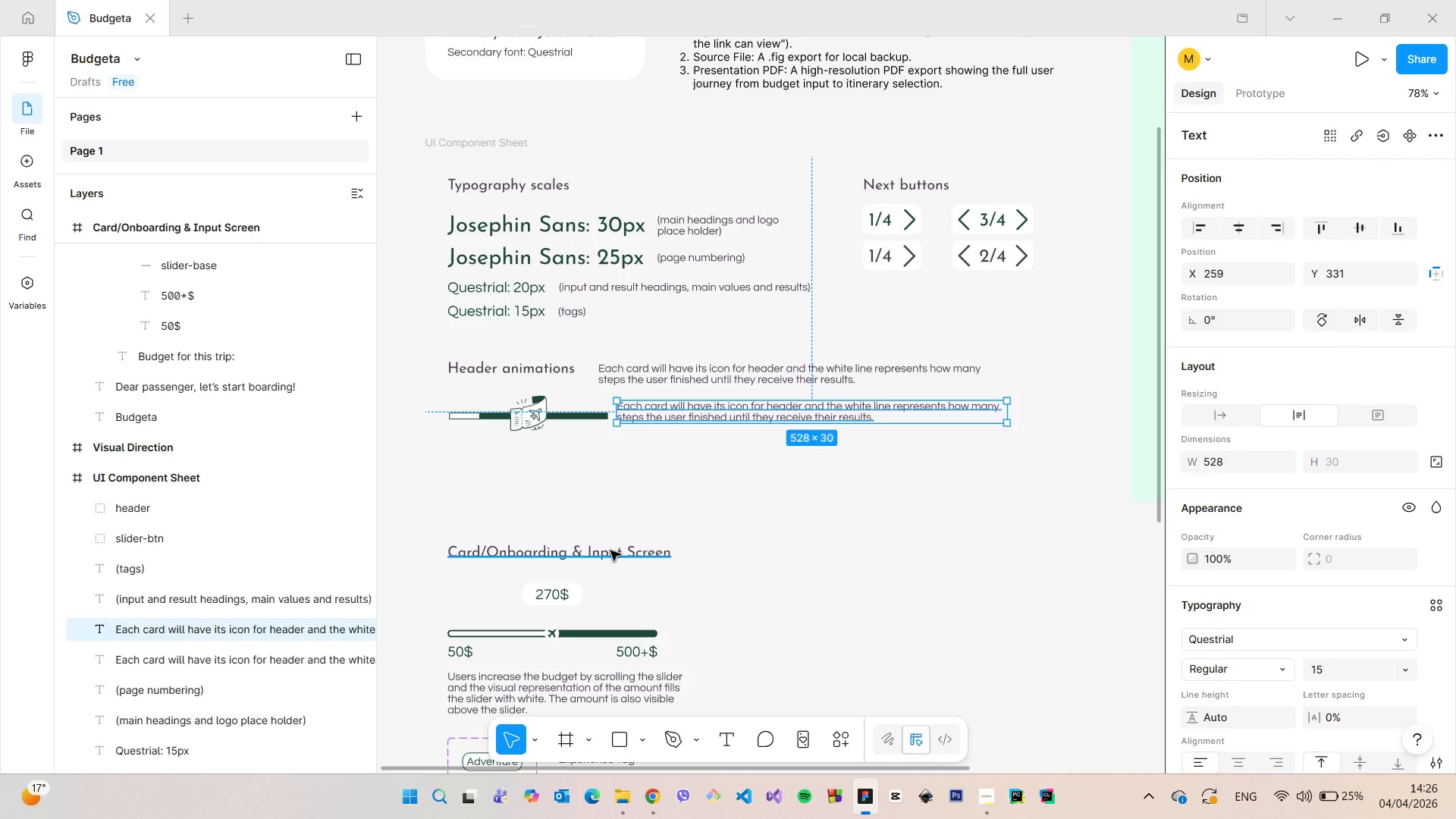 
double_click([610, 551])
 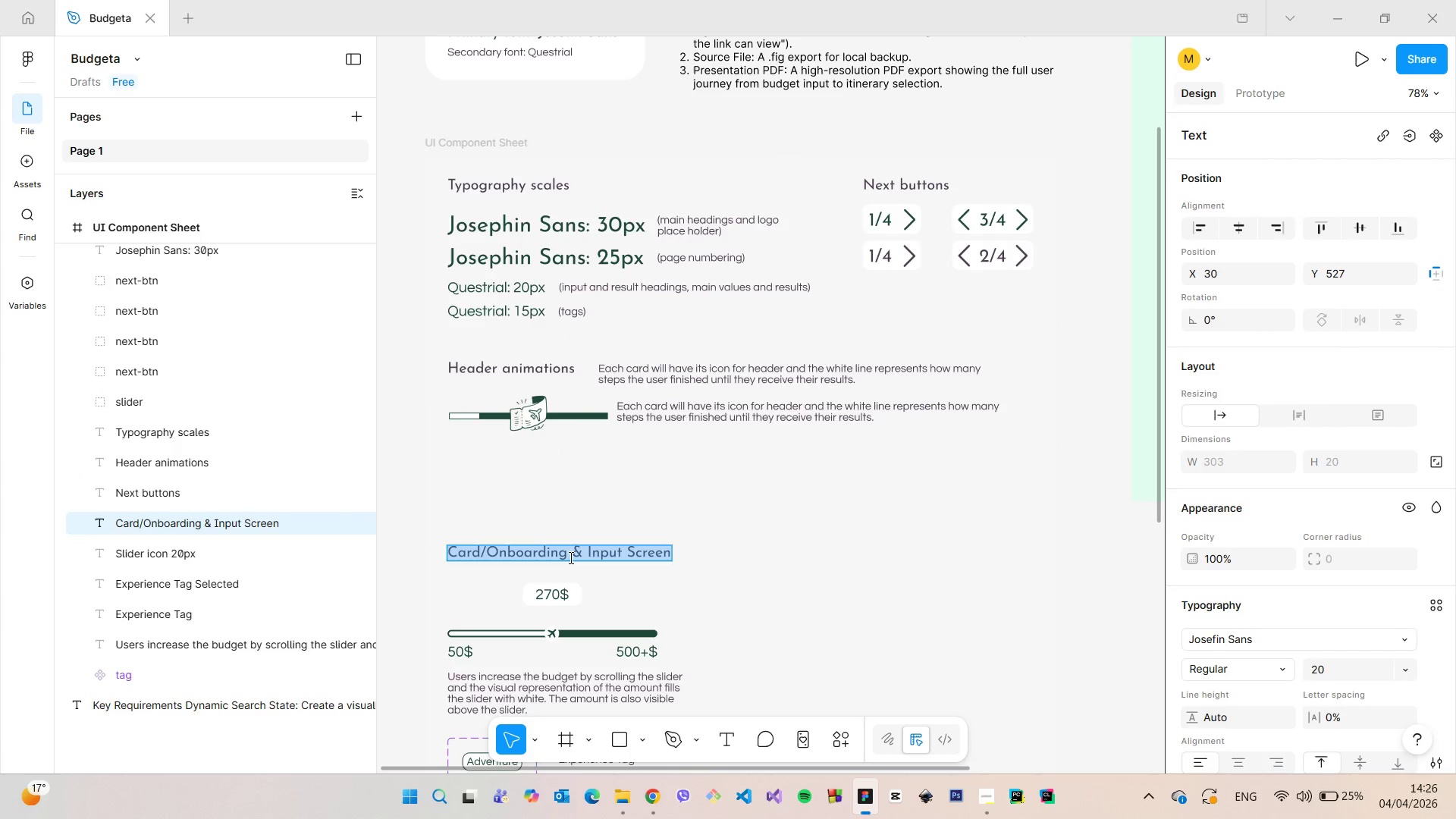 
left_click([570, 557])
 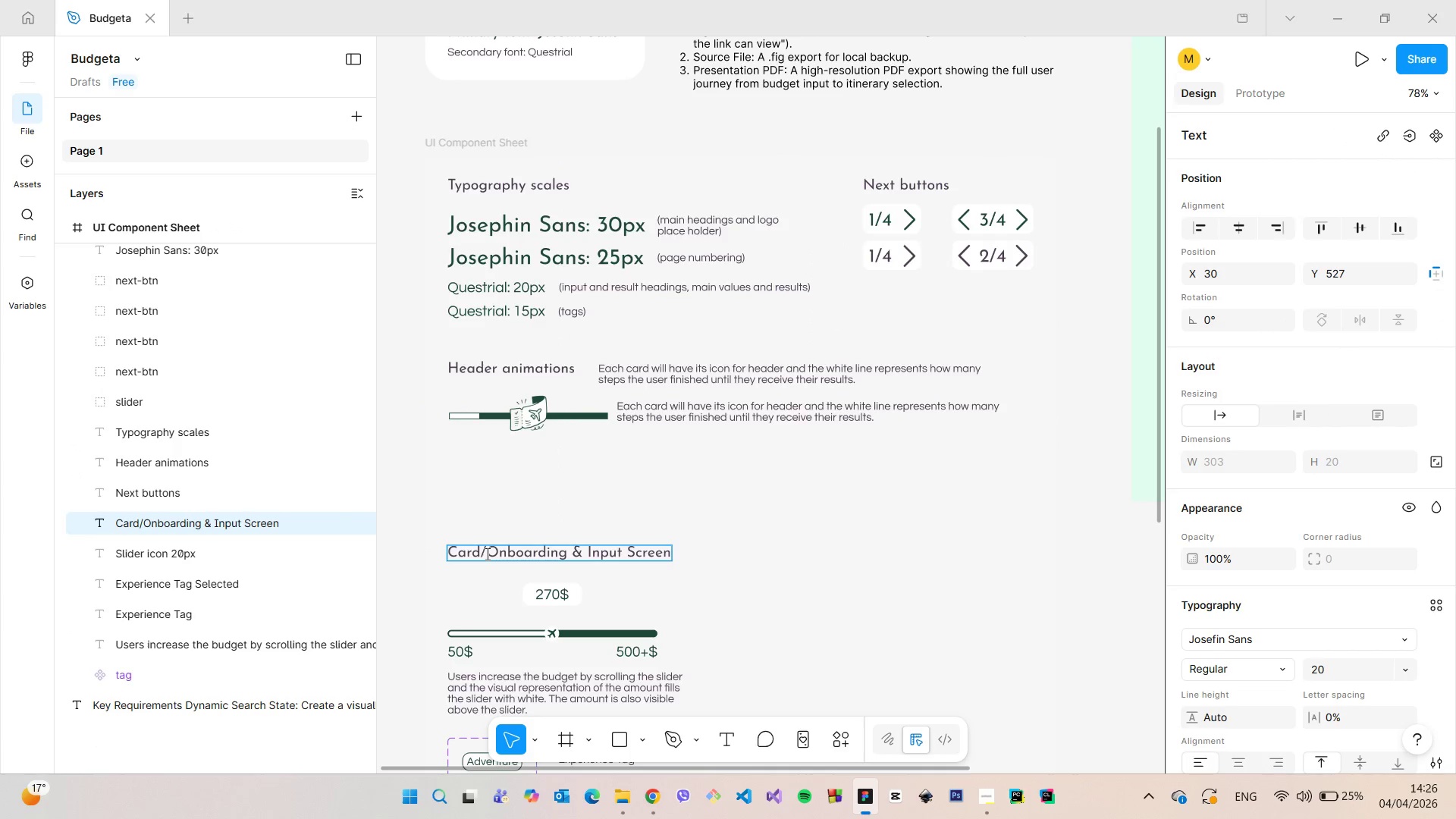 
left_click_drag(start_coordinate=[486, 554], to_coordinate=[668, 556])
 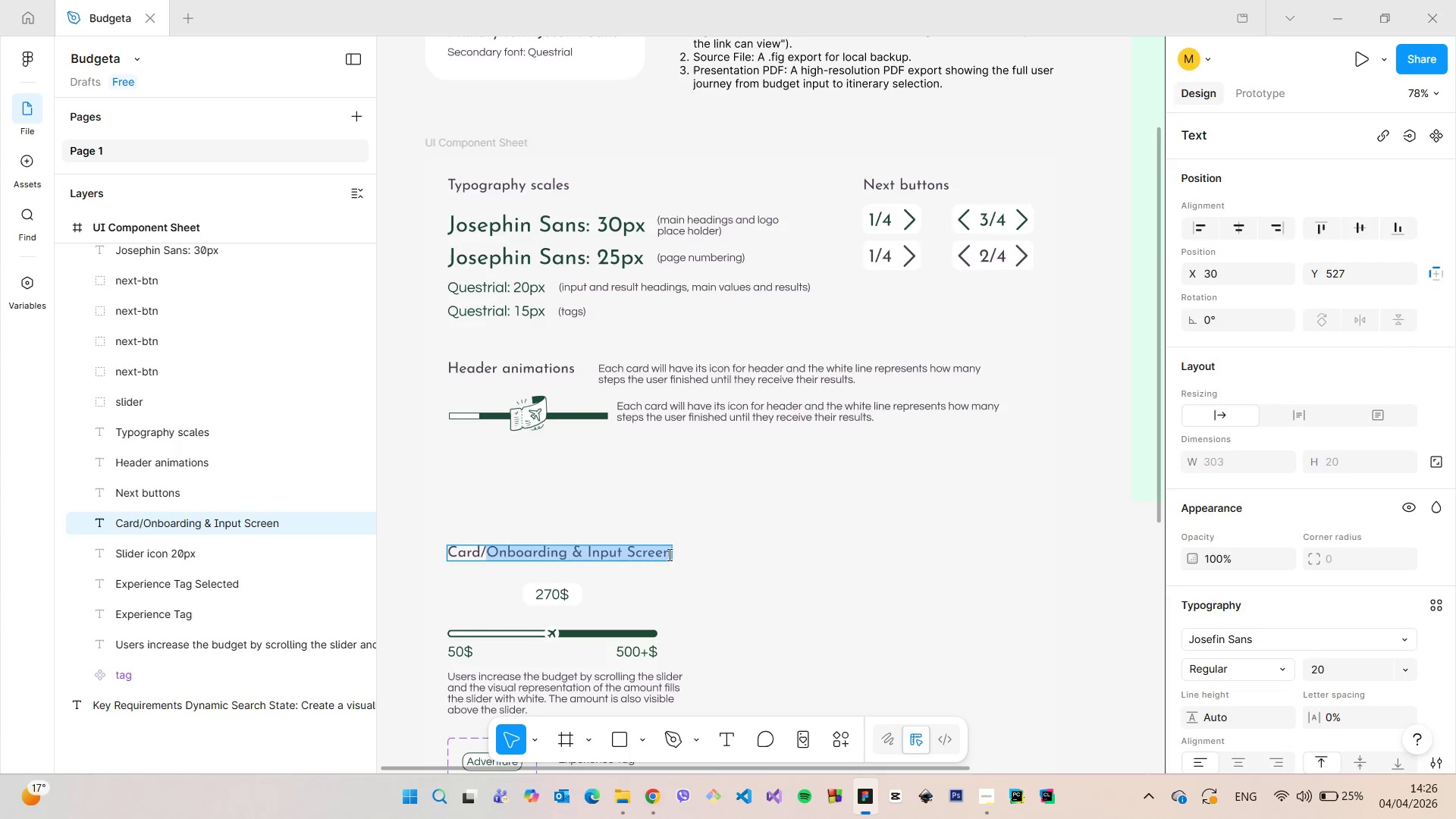 
key(Control+C)
 